 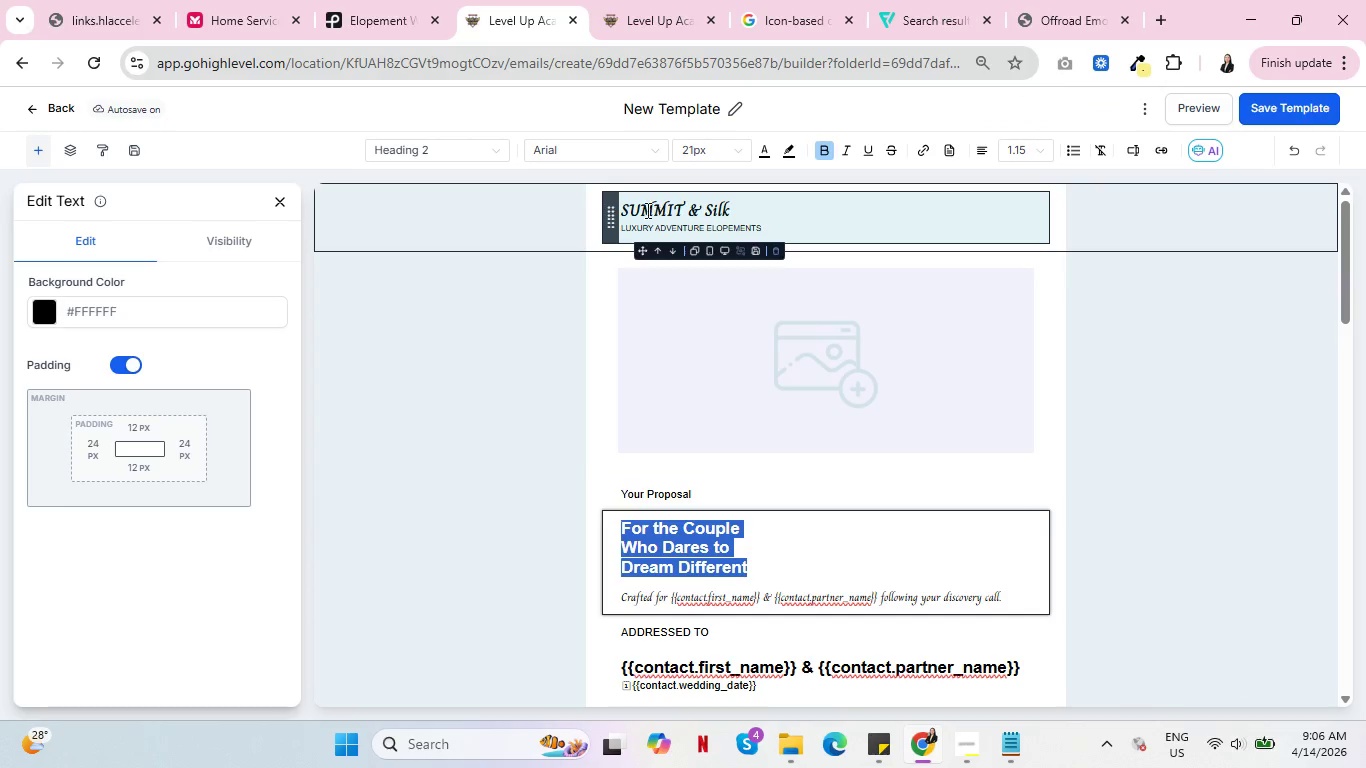 
left_click([615, 150])
 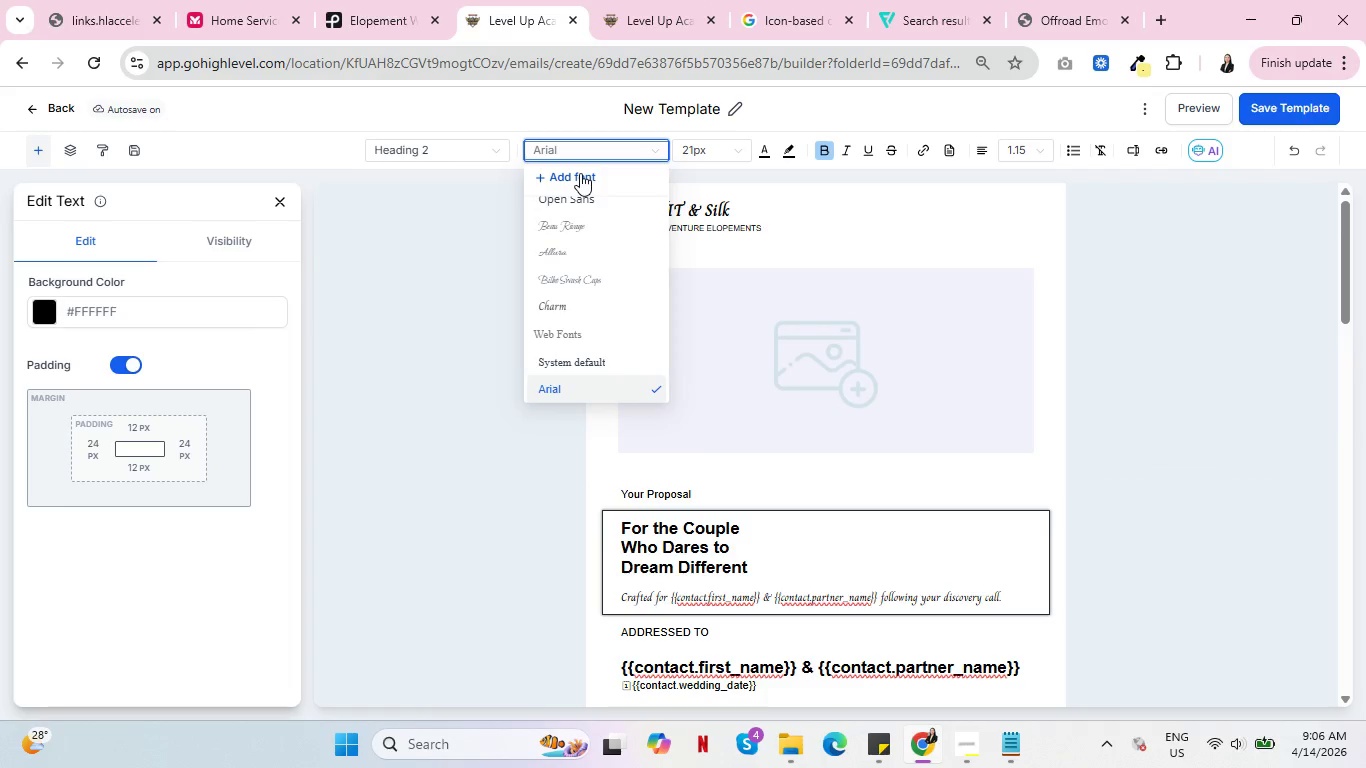 
left_click([580, 173])
 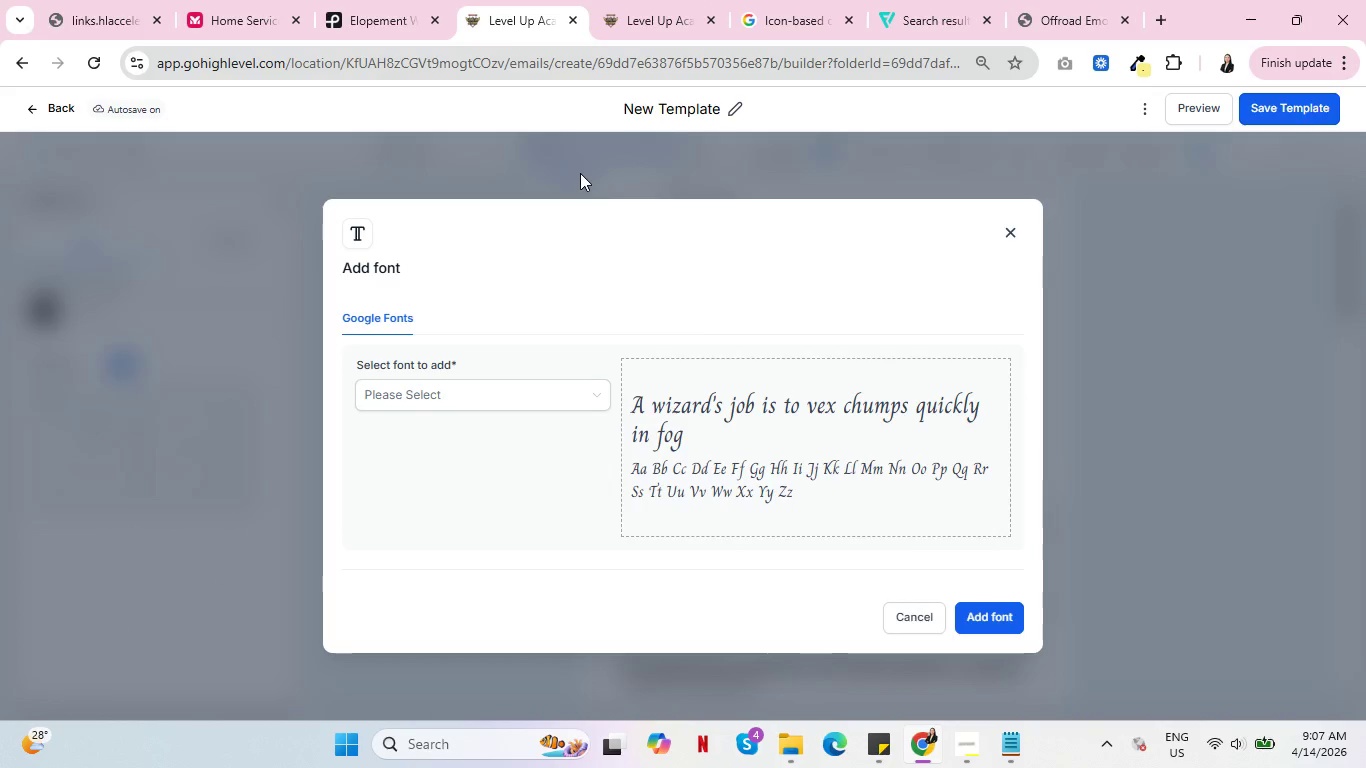 
wait(9.08)
 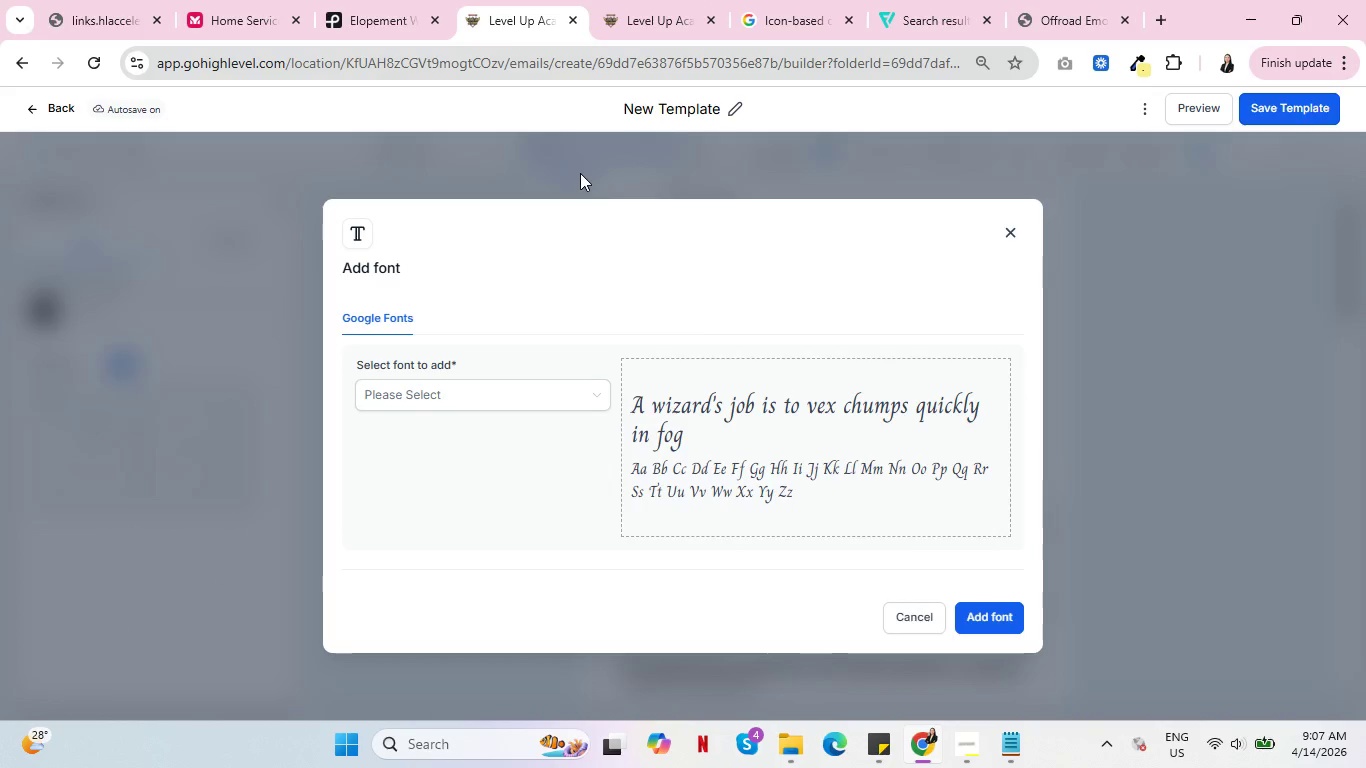 
left_click([445, 396])
 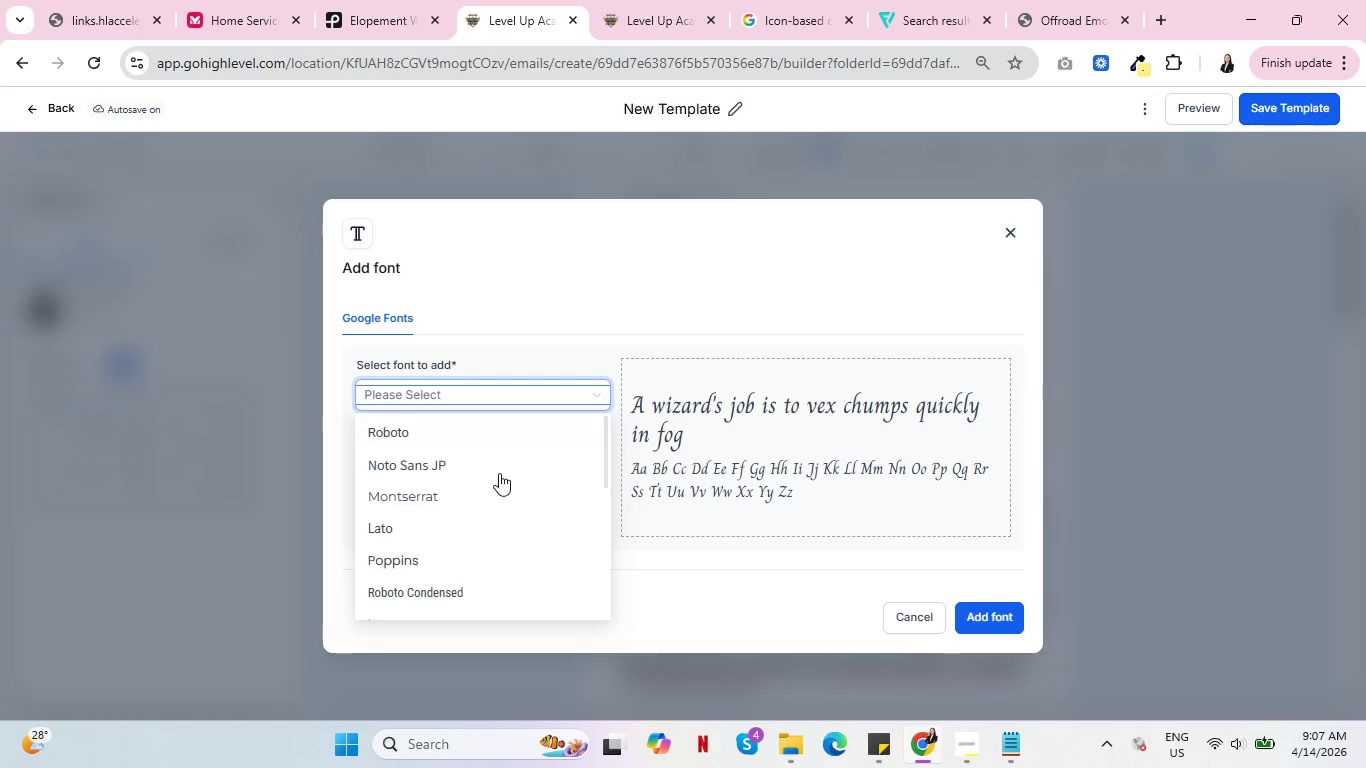 
scroll: coordinate [516, 491], scroll_direction: down, amount: 91.0
 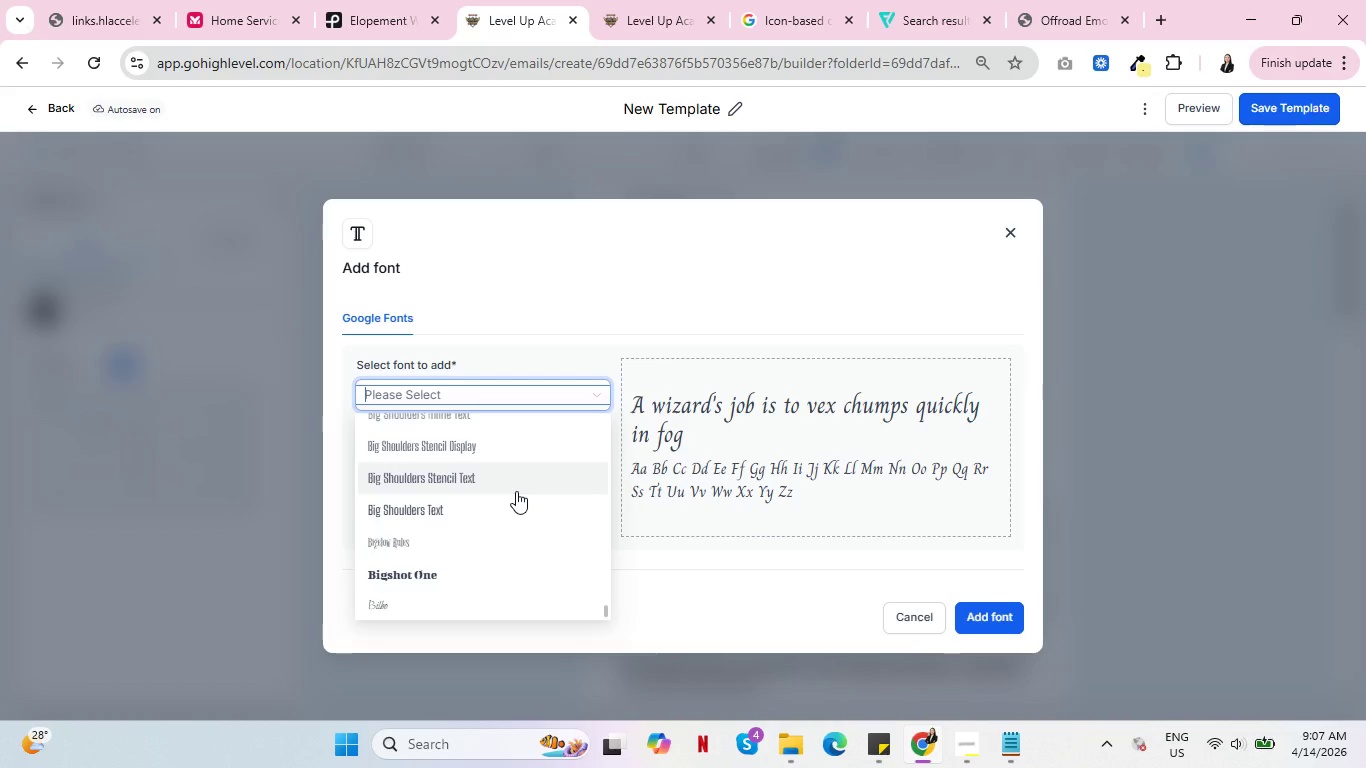 
scroll: coordinate [516, 491], scroll_direction: down, amount: 1.0
 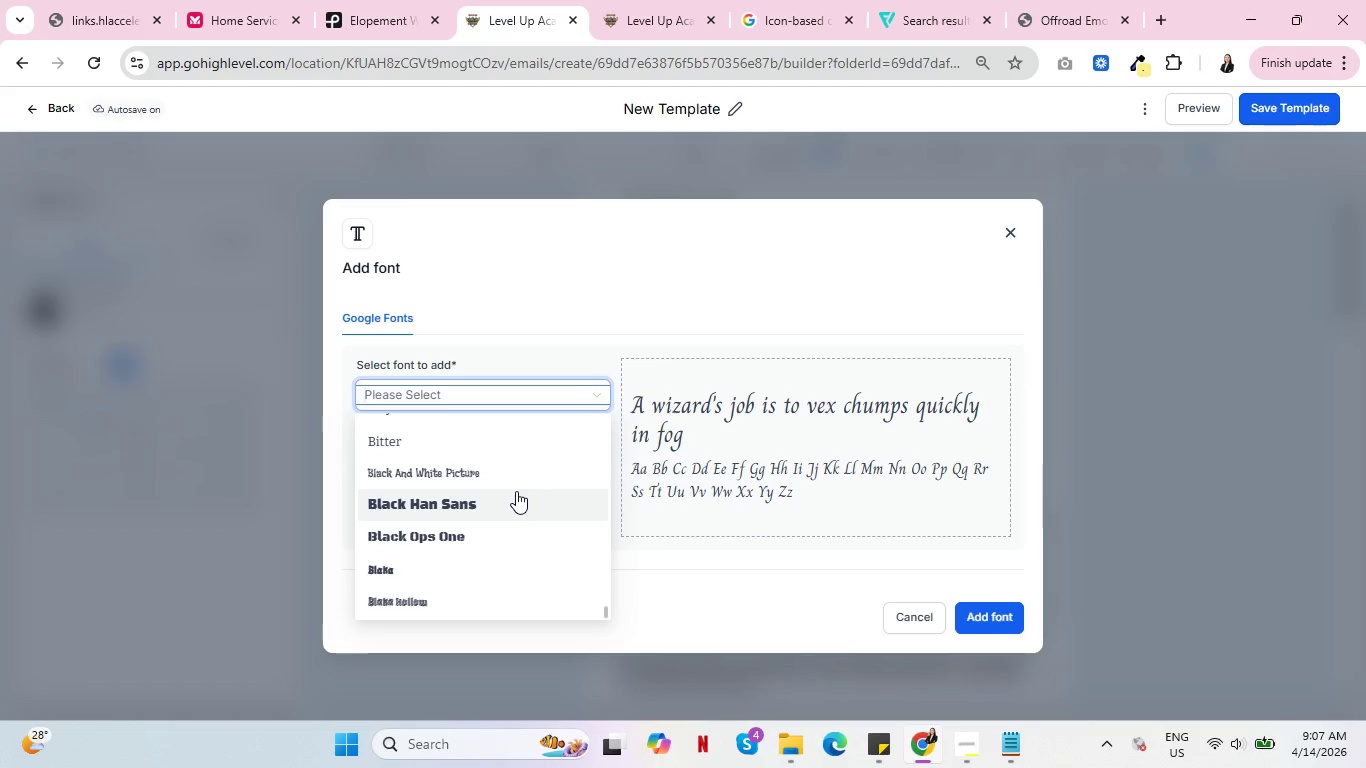 
scroll: coordinate [516, 491], scroll_direction: up, amount: 2.0
 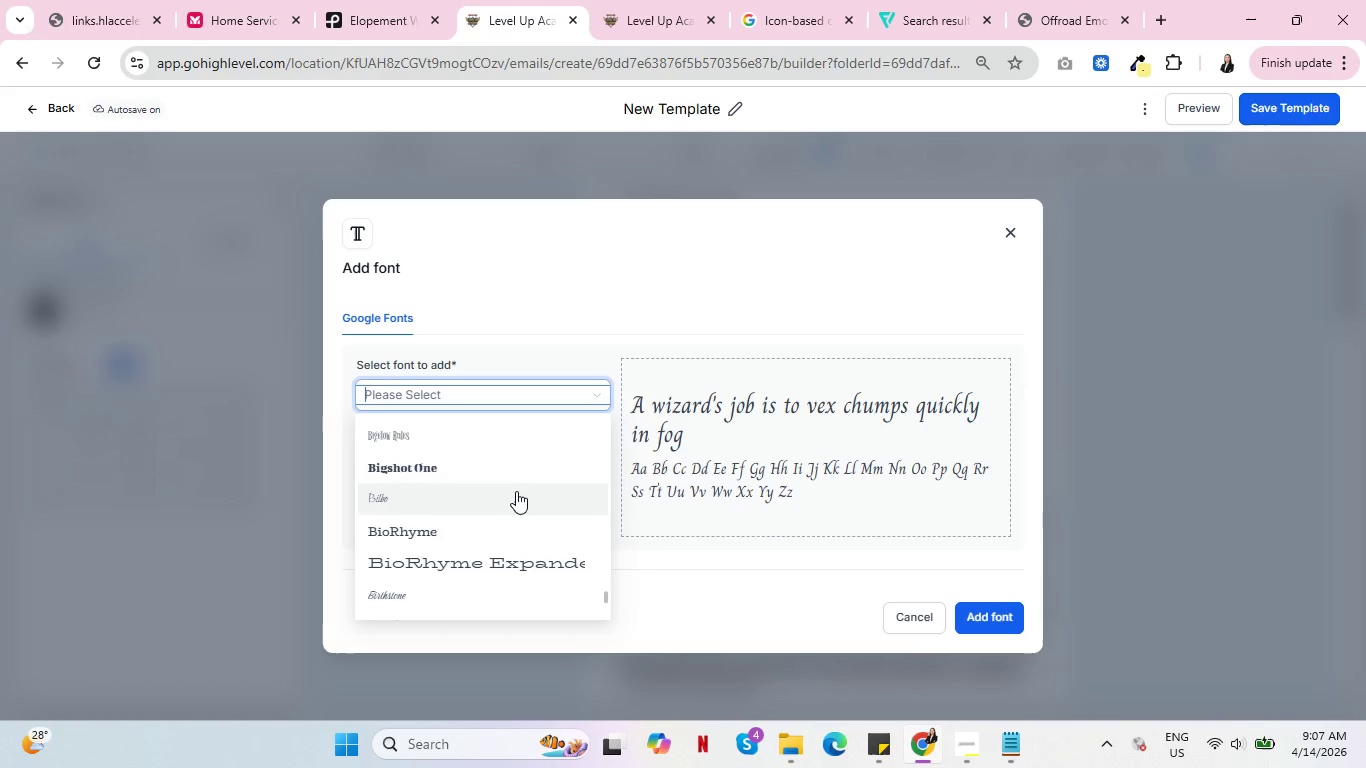 
scroll: coordinate [516, 491], scroll_direction: down, amount: 6.0
 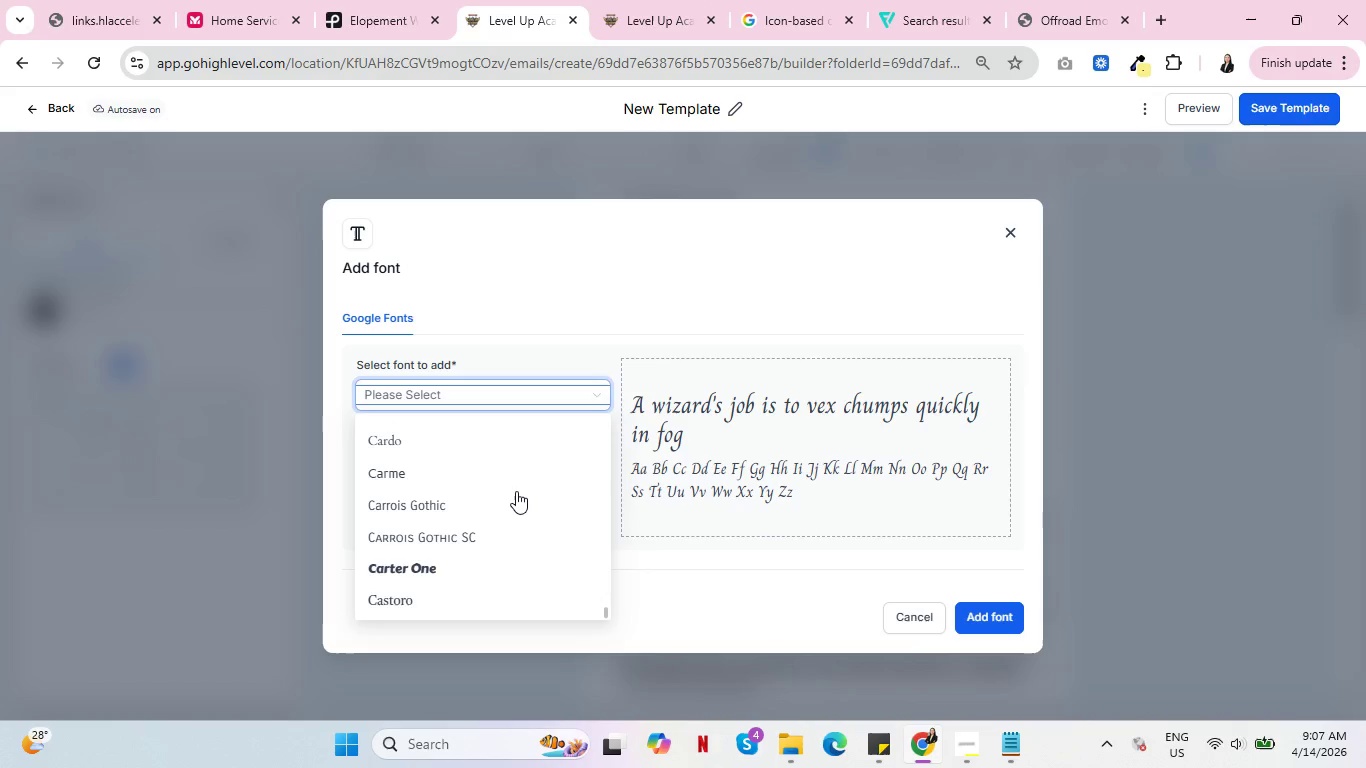 
scroll: coordinate [516, 491], scroll_direction: up, amount: 4.0
 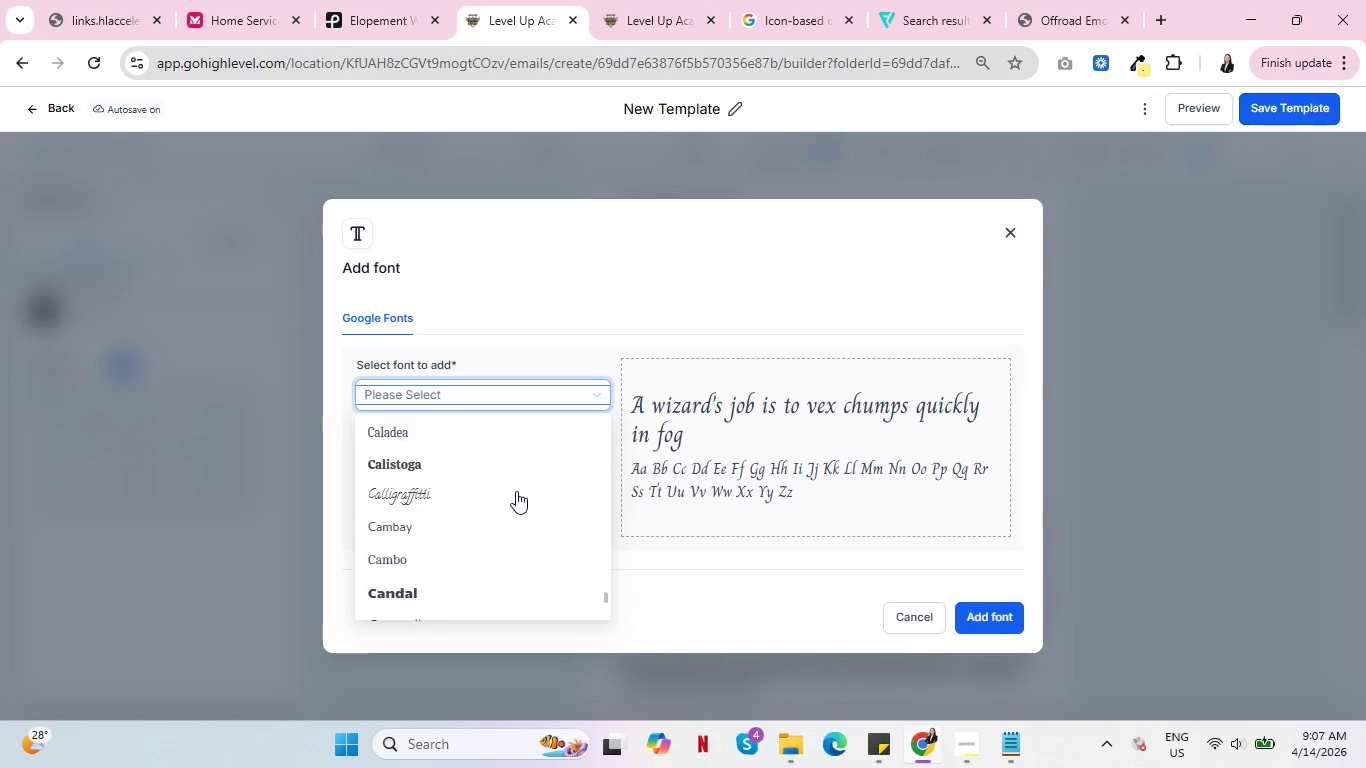 
scroll: coordinate [516, 491], scroll_direction: down, amount: 1.0
 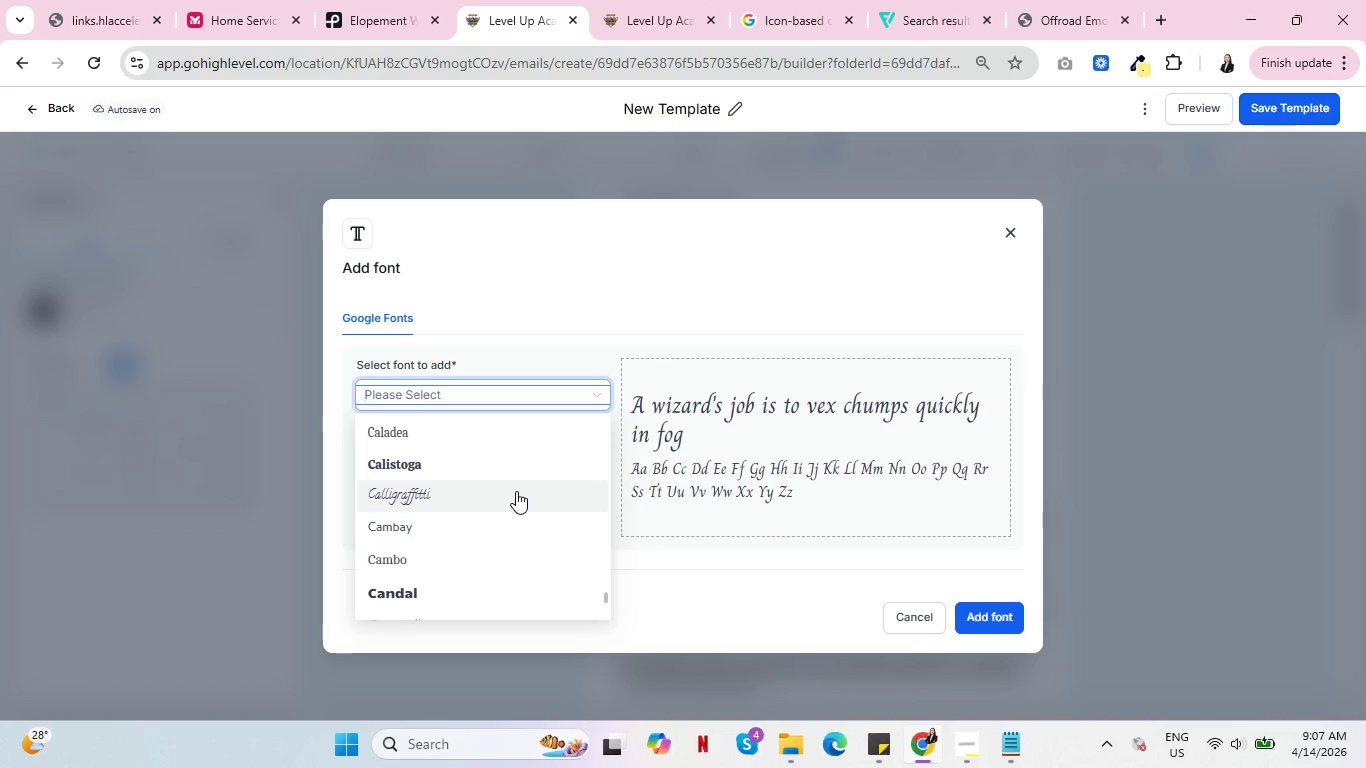 
scroll: coordinate [516, 491], scroll_direction: up, amount: 1.0
 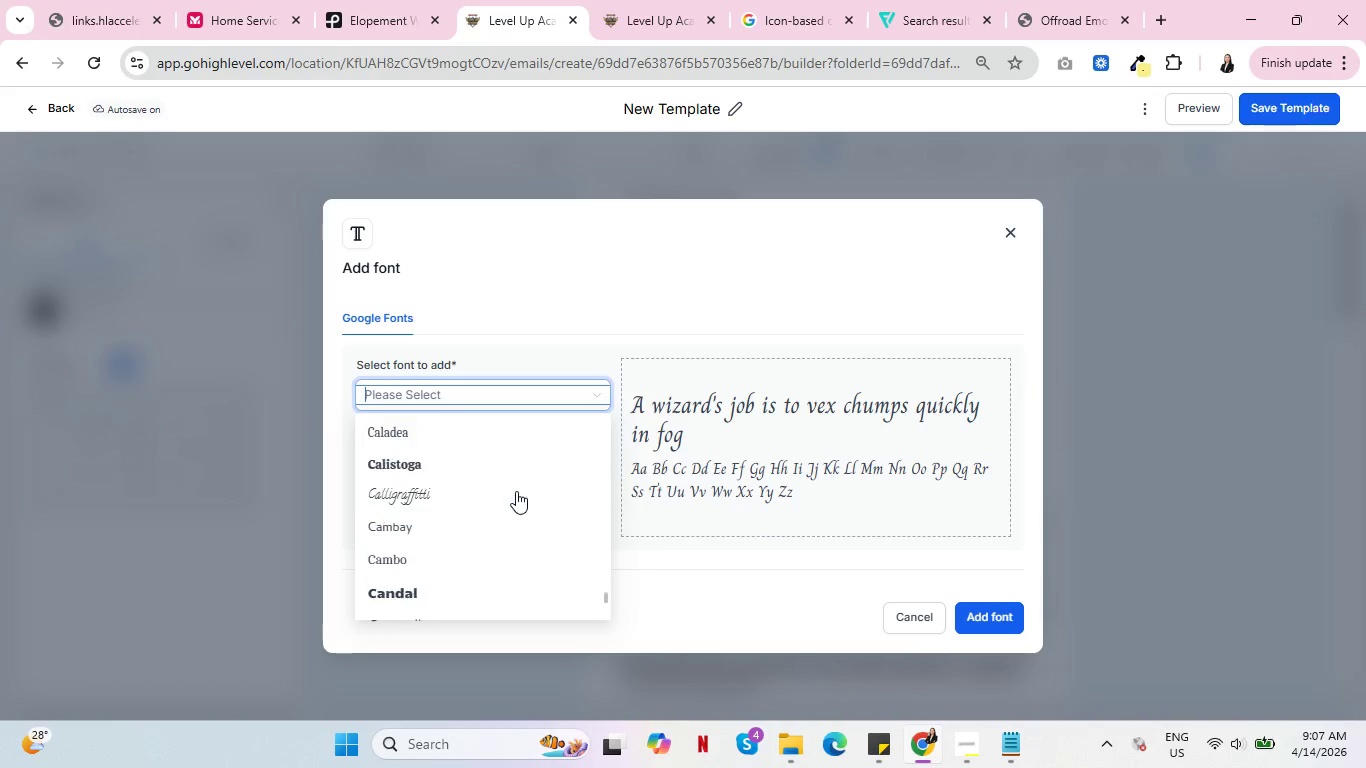 
scroll: coordinate [484, 511], scroll_direction: down, amount: 21.0
 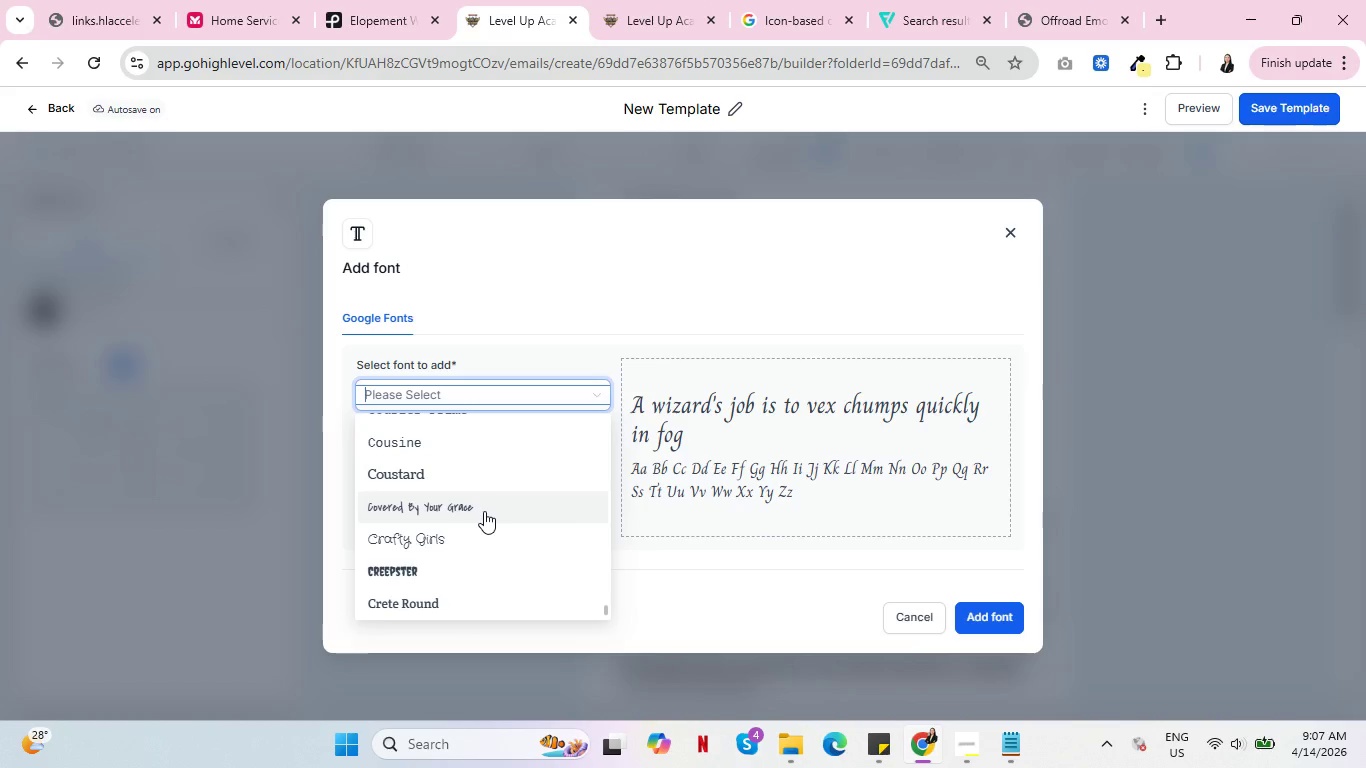 
scroll: coordinate [484, 511], scroll_direction: up, amount: 1.0
 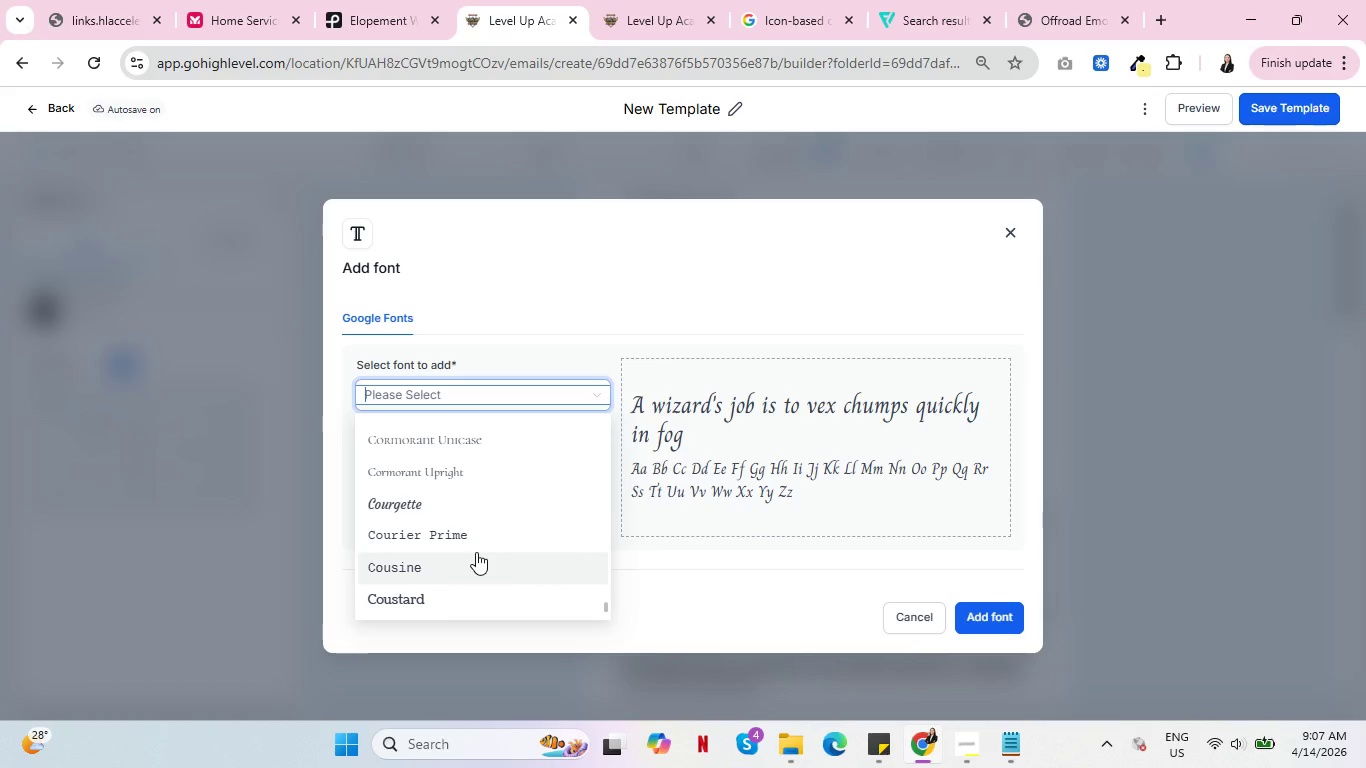 
wait(25.36)
 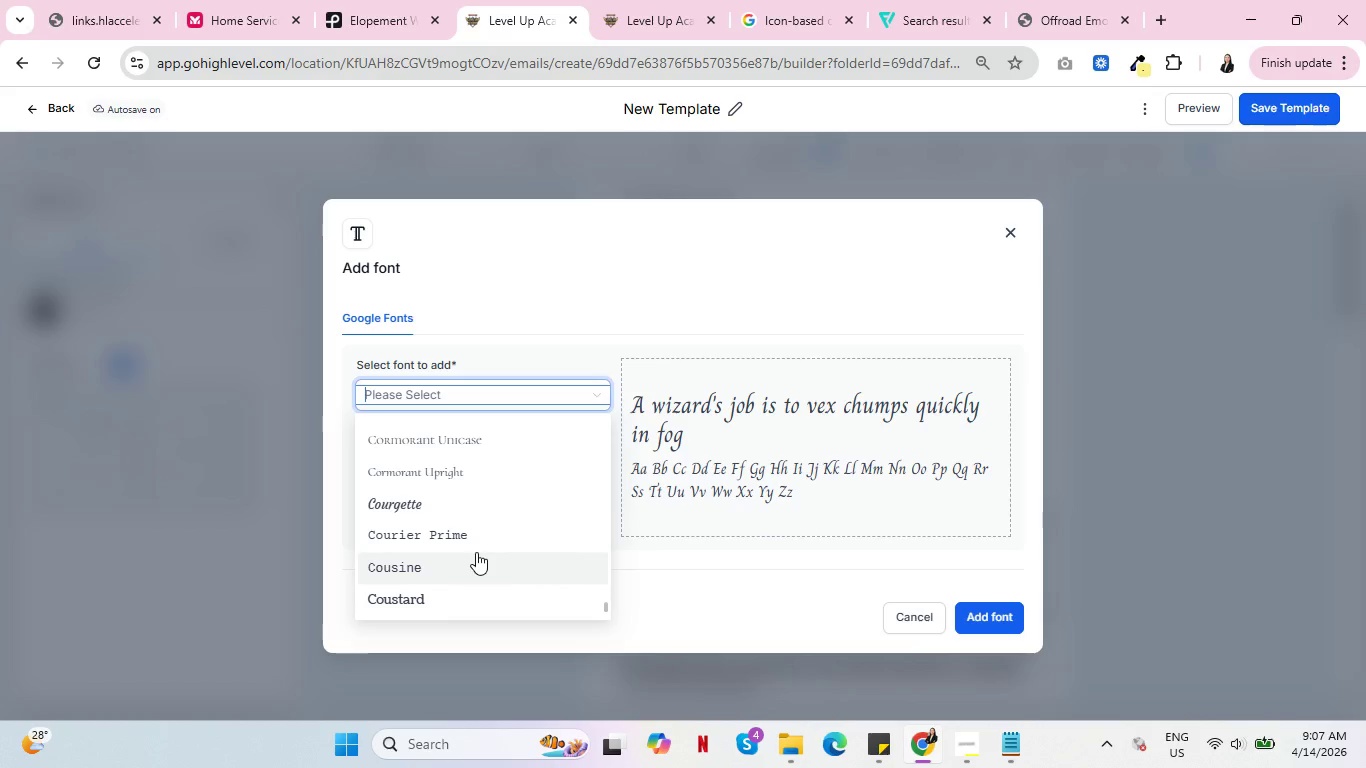 
type(clash)
key(Backspace)
key(Backspace)
key(Backspace)
key(Backspace)
key(Backspace)
 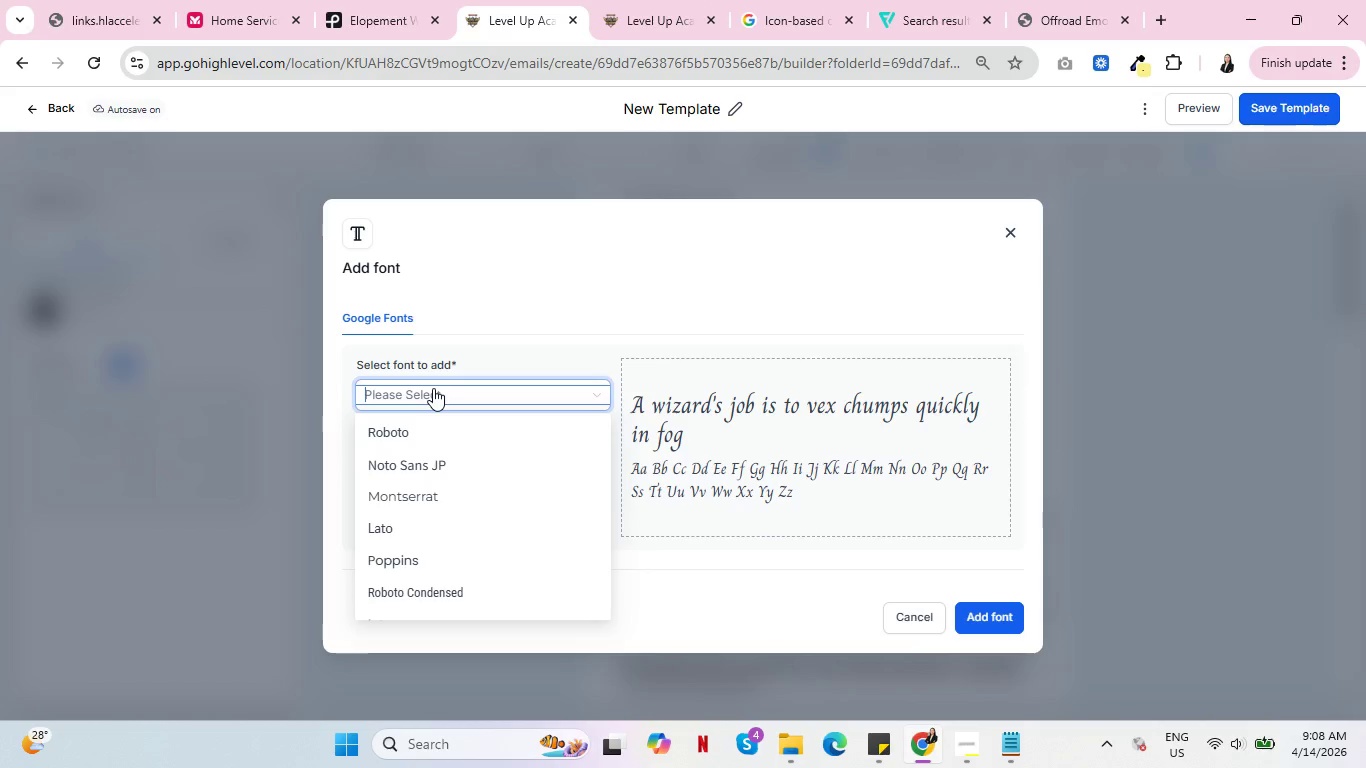 
wait(16.64)
 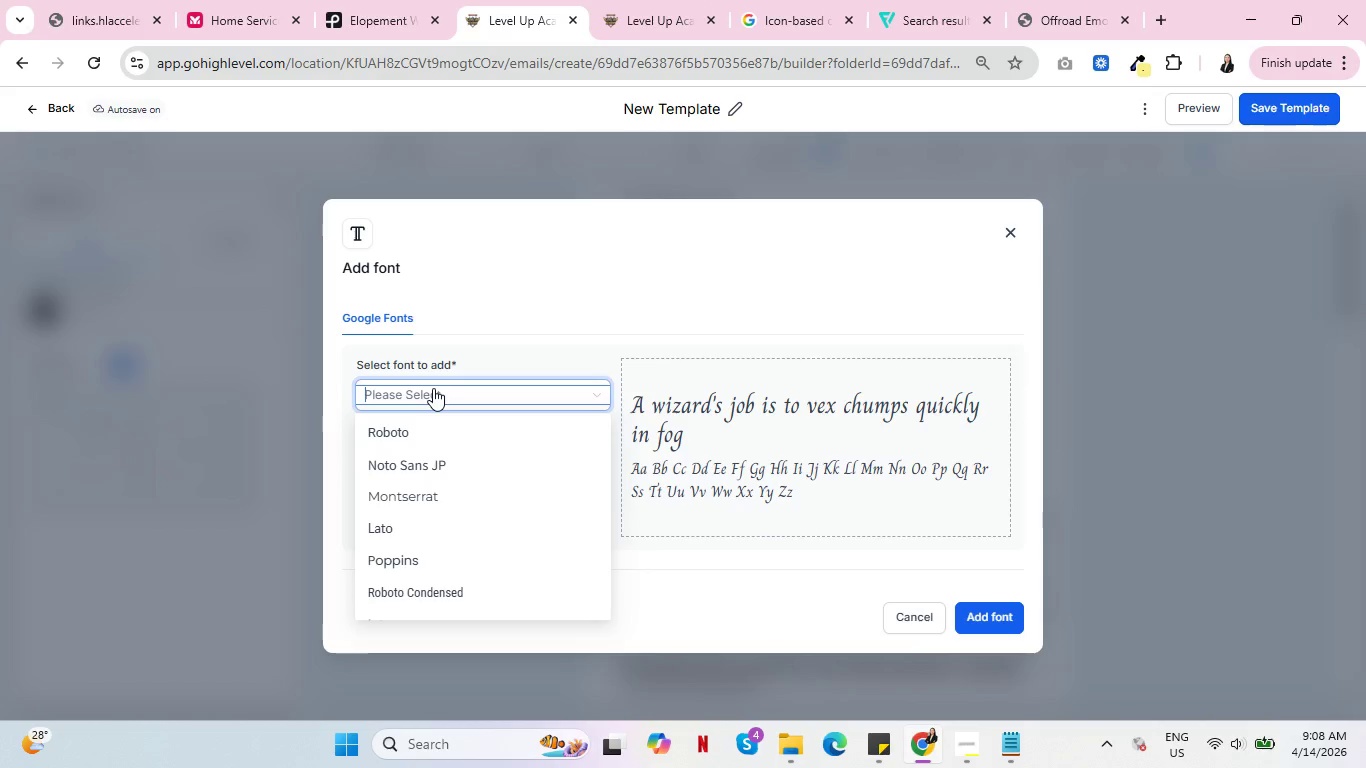 
type(aven)
 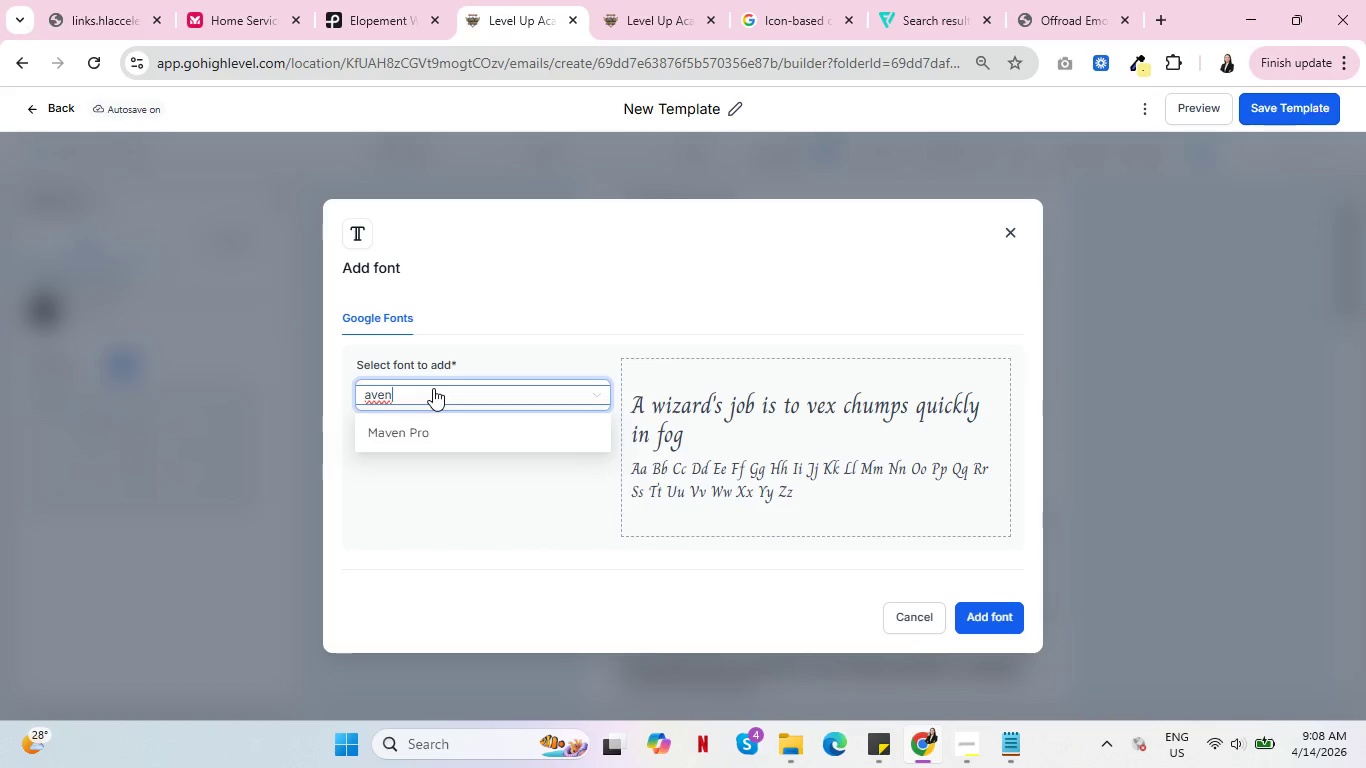 
wait(14.48)
 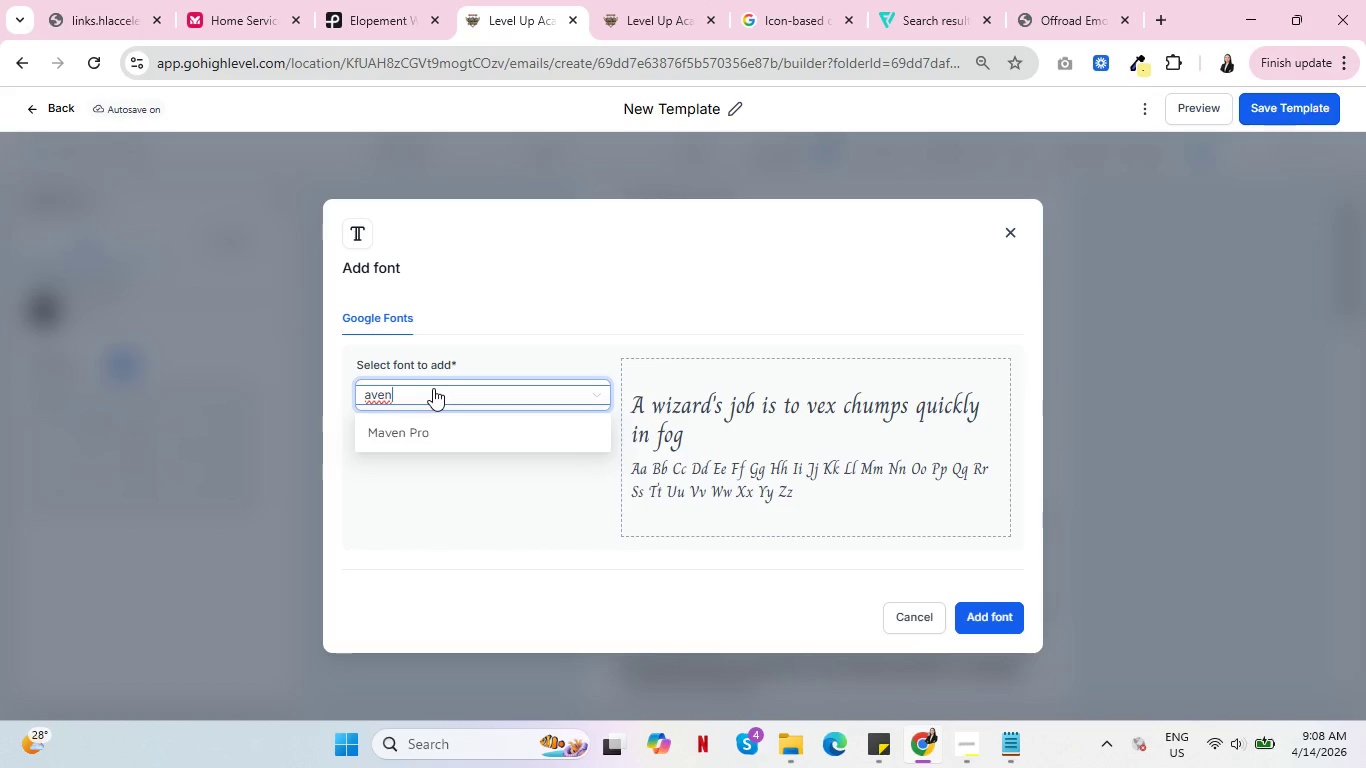 
left_click_drag(start_coordinate=[478, 396], to_coordinate=[332, 395])
 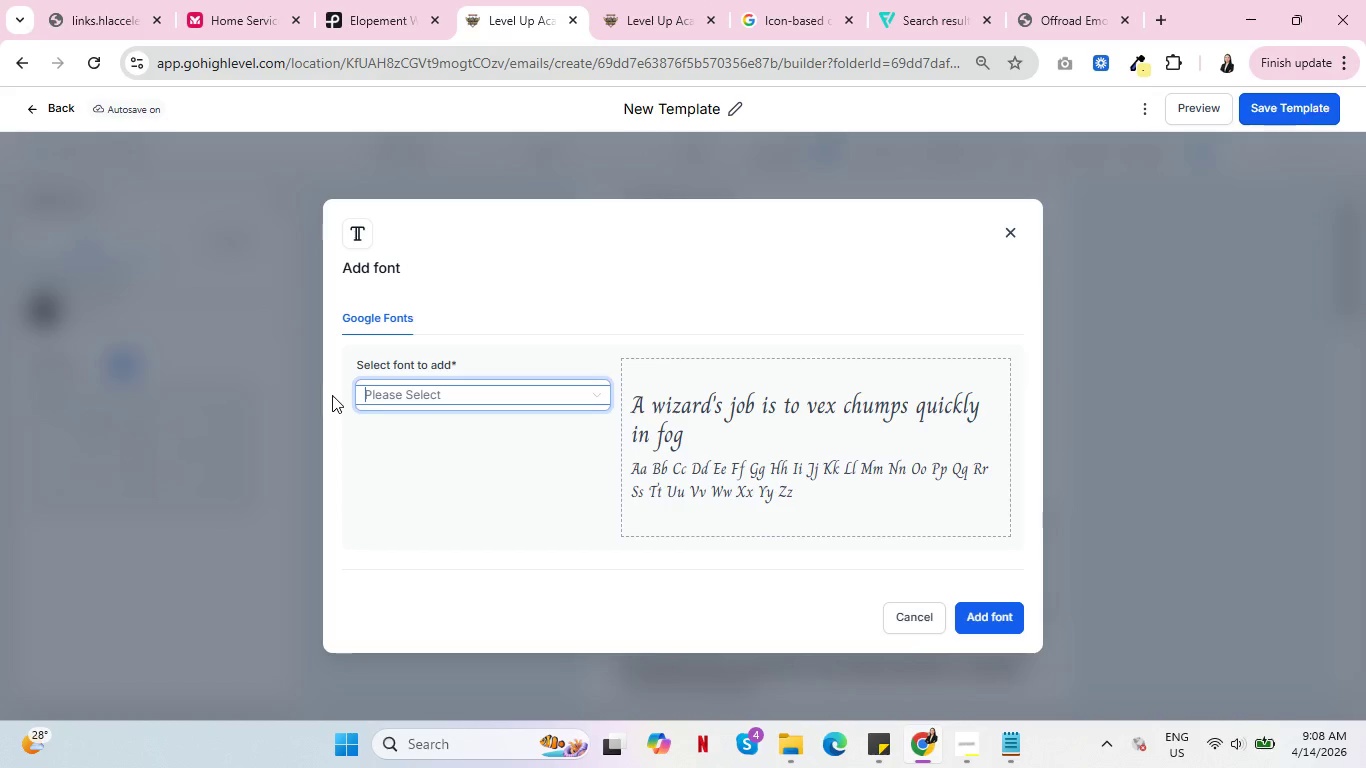 
wait(7.88)
 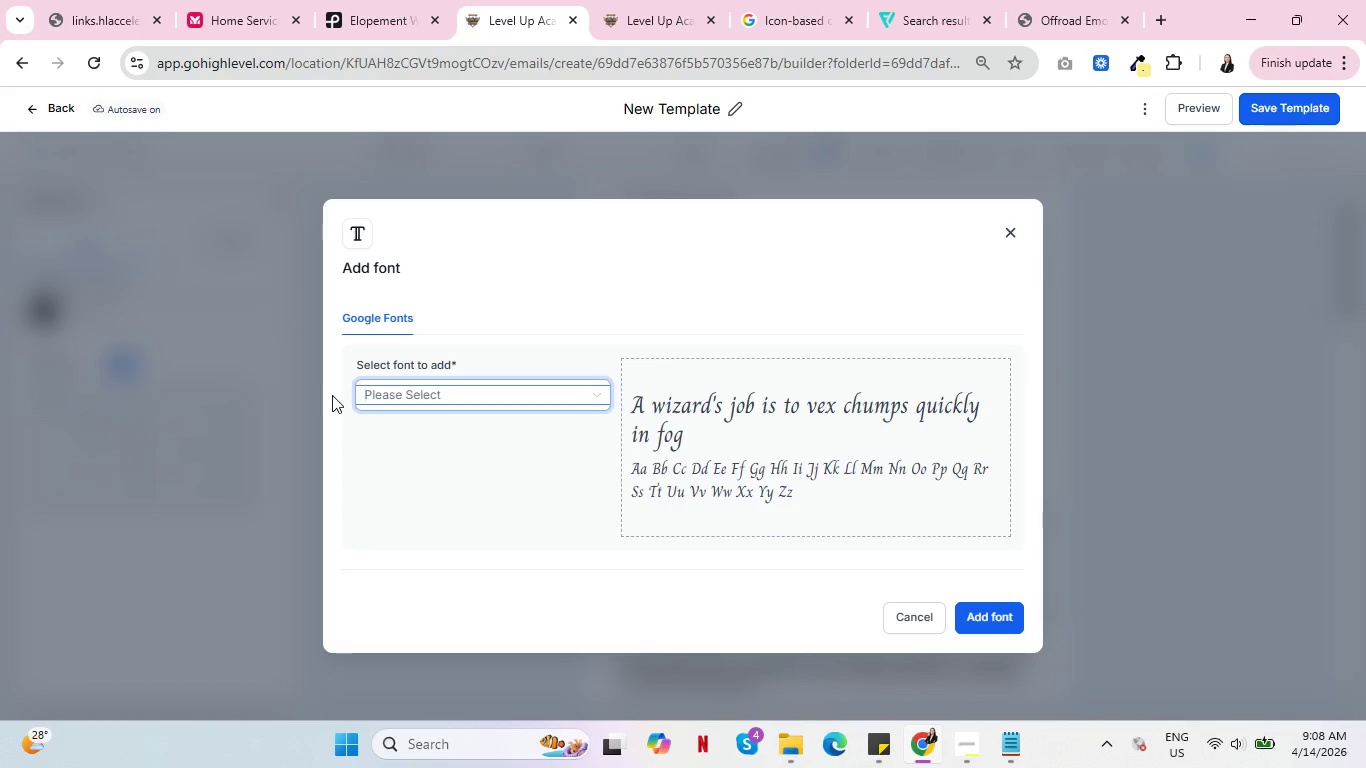 
type(fraun)
 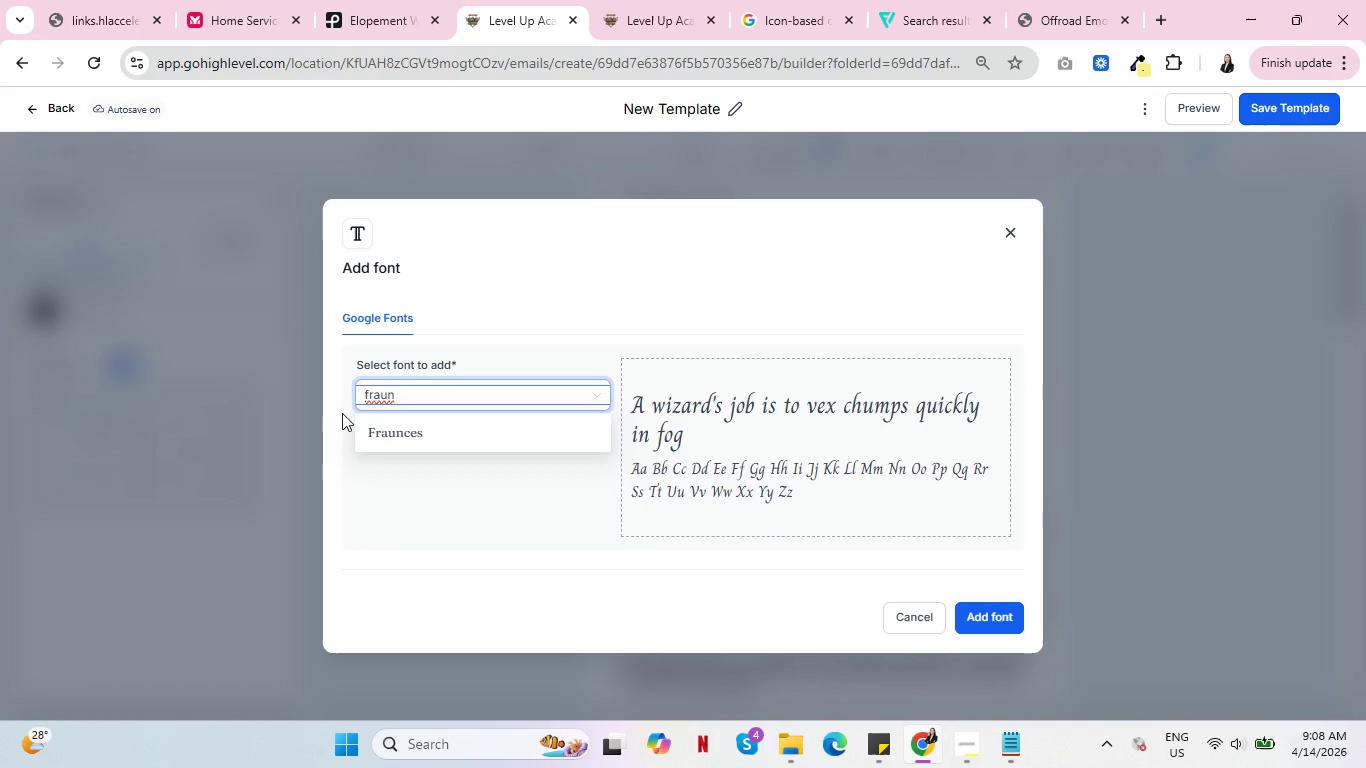 
left_click([407, 436])
 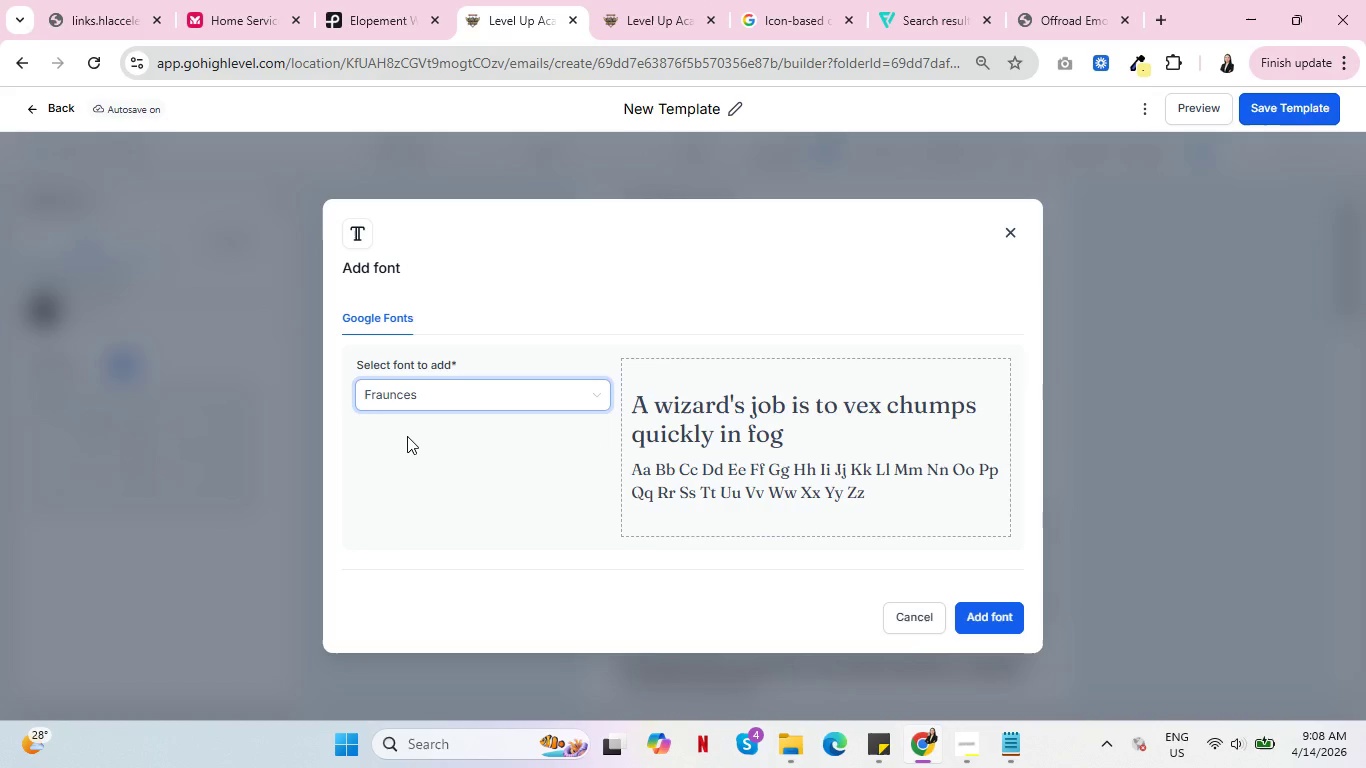 
wait(8.33)
 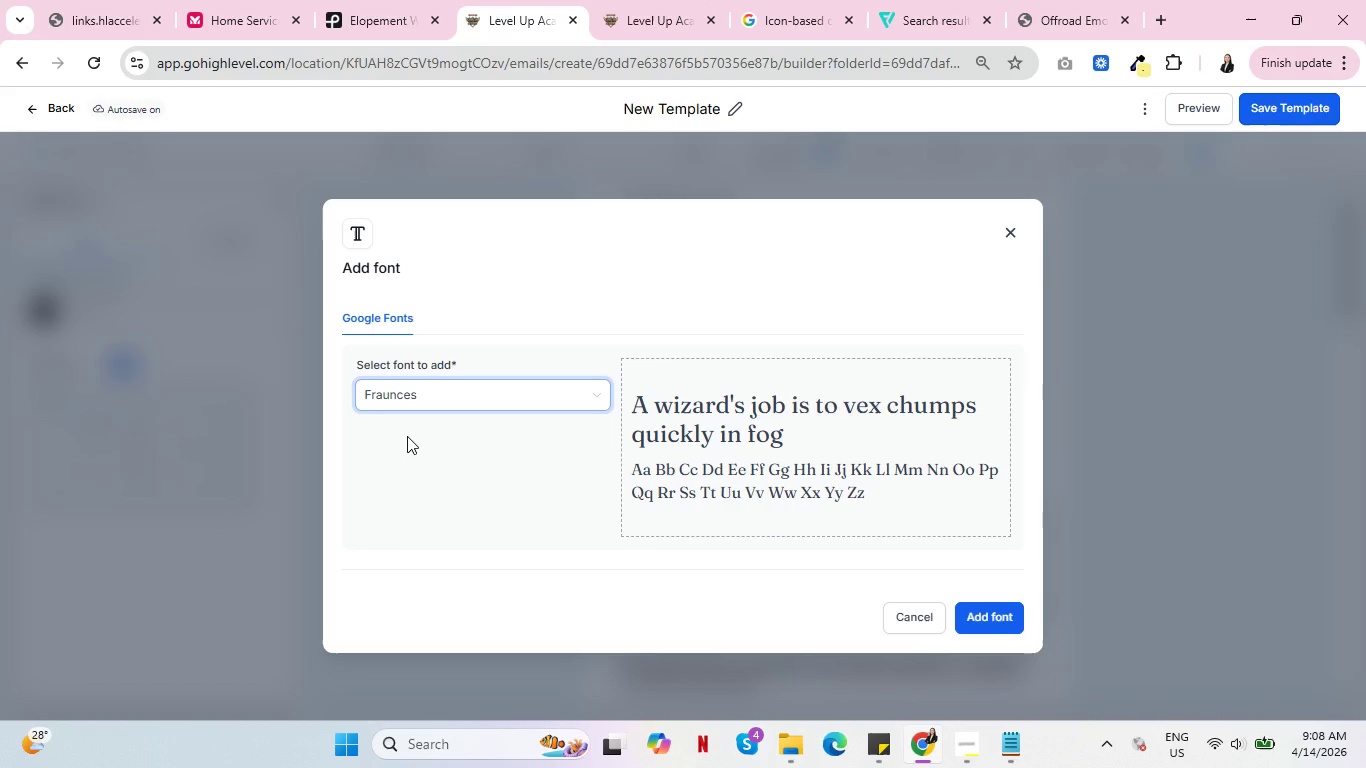 
left_click_drag(start_coordinate=[426, 396], to_coordinate=[368, 396])
 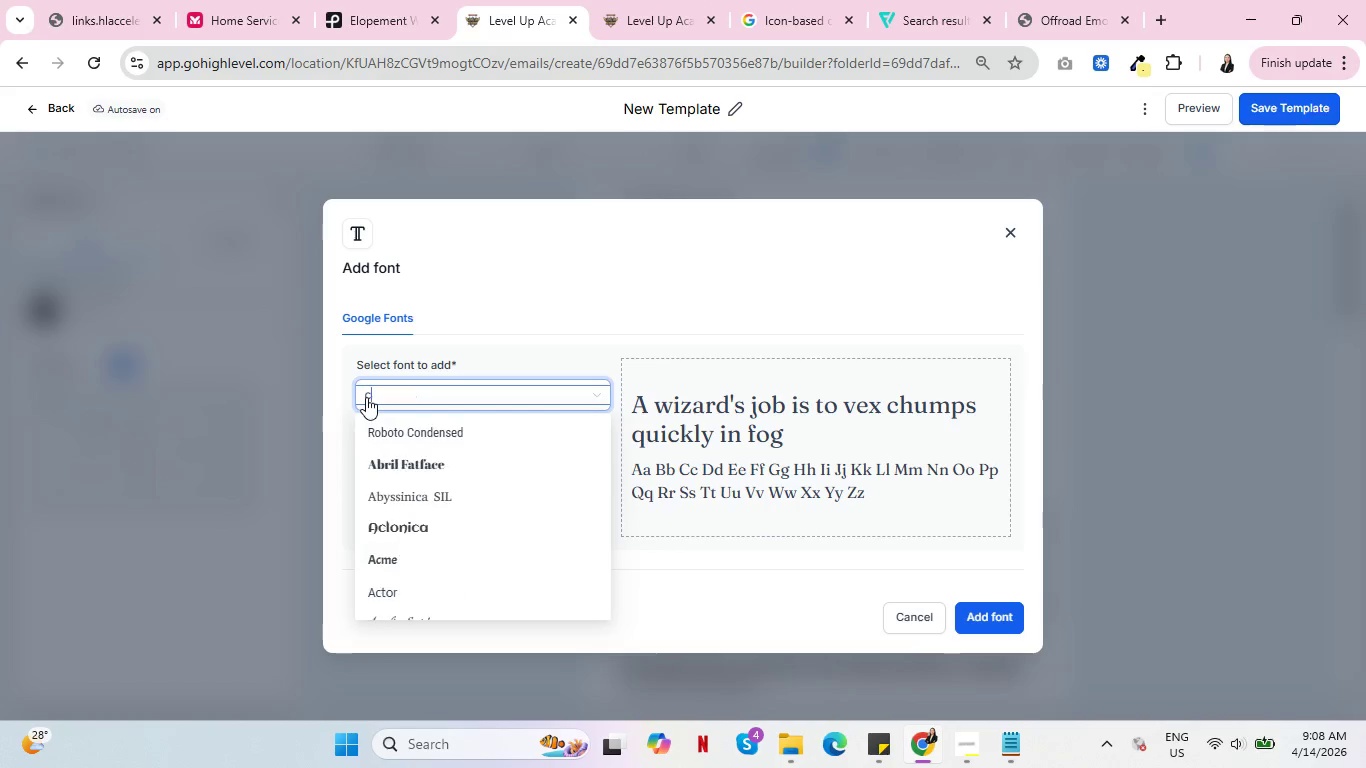 
type(cabin)
 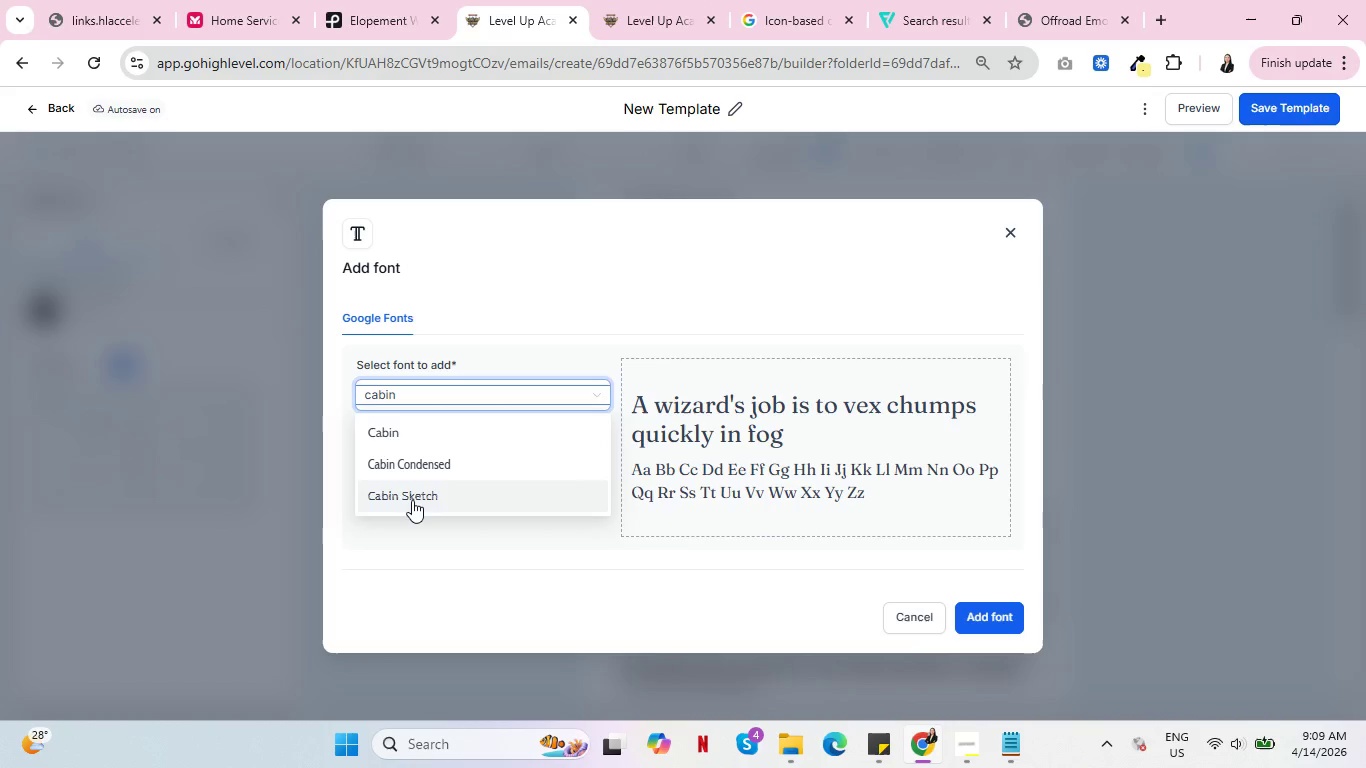 
wait(5.25)
 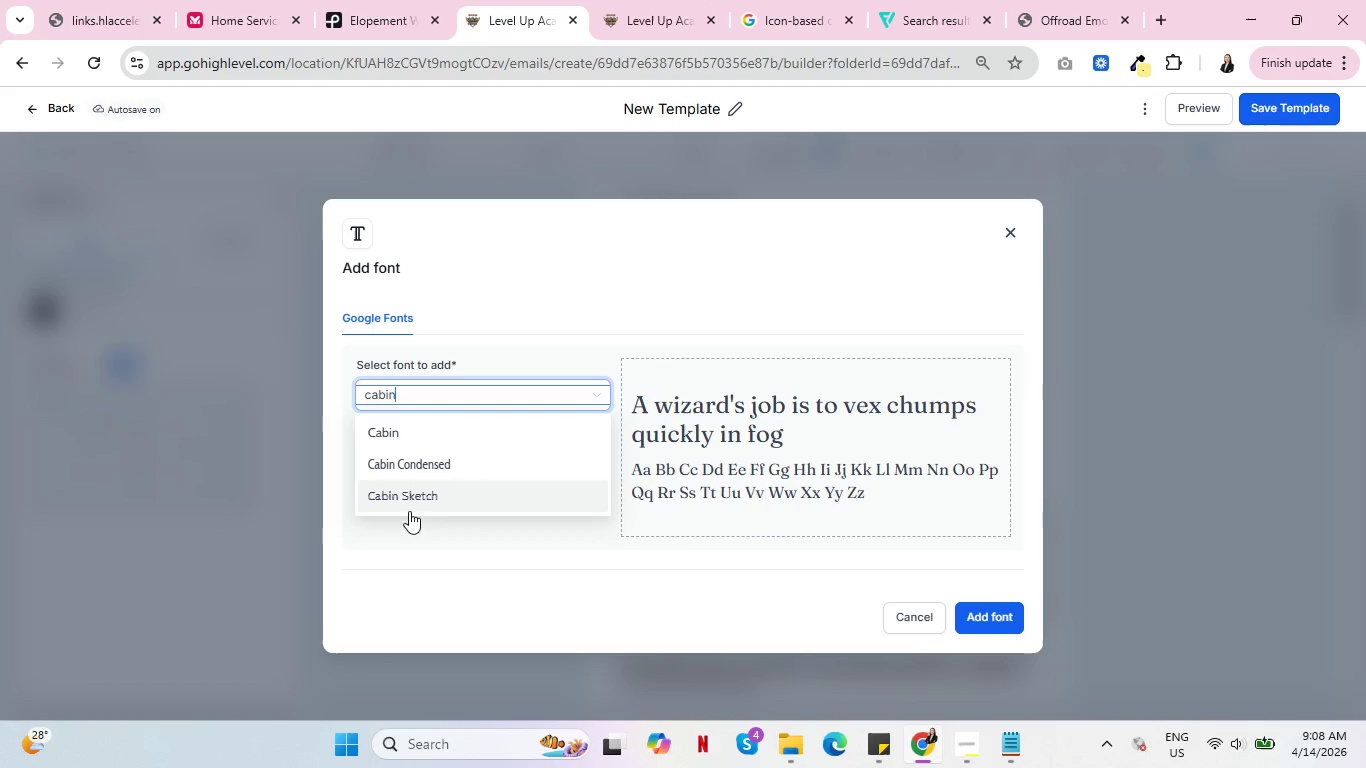 
left_click_drag(start_coordinate=[394, 401], to_coordinate=[358, 396])
 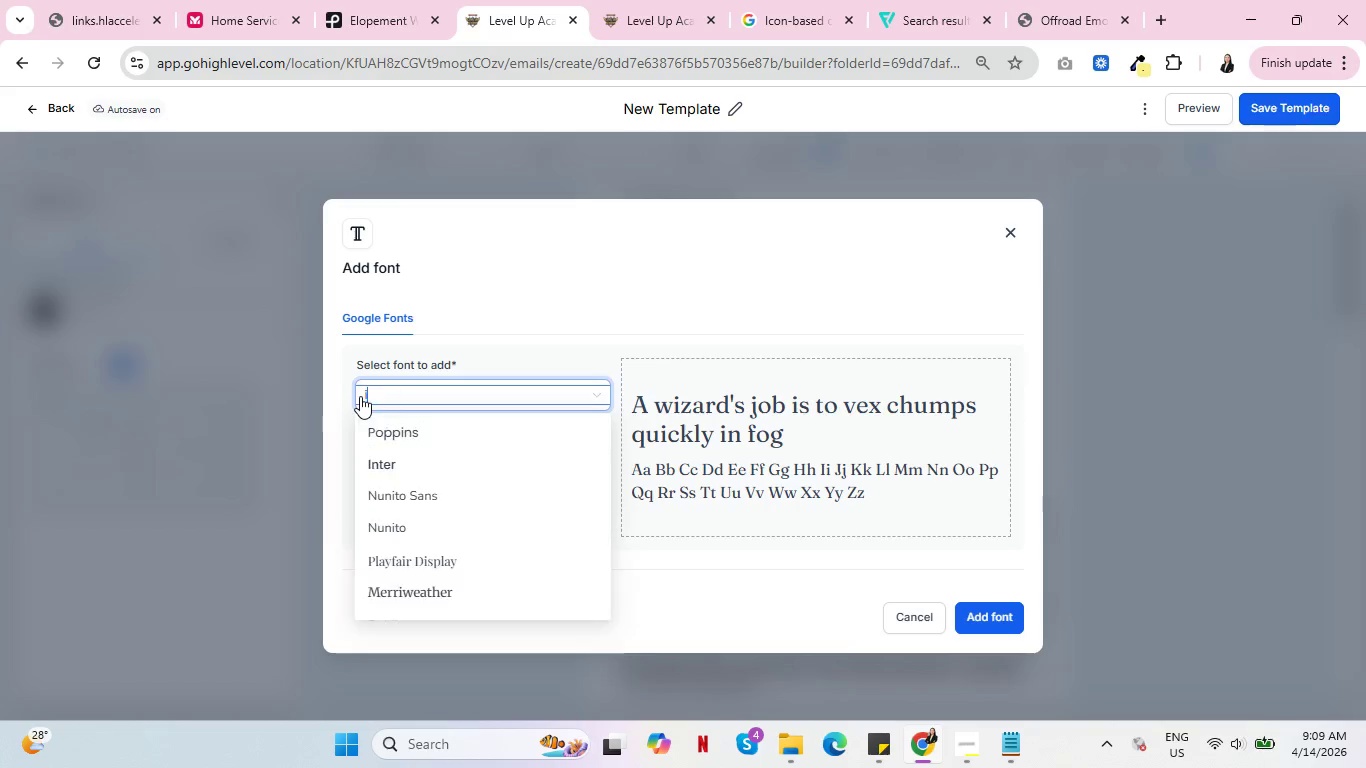 
type(indie)
 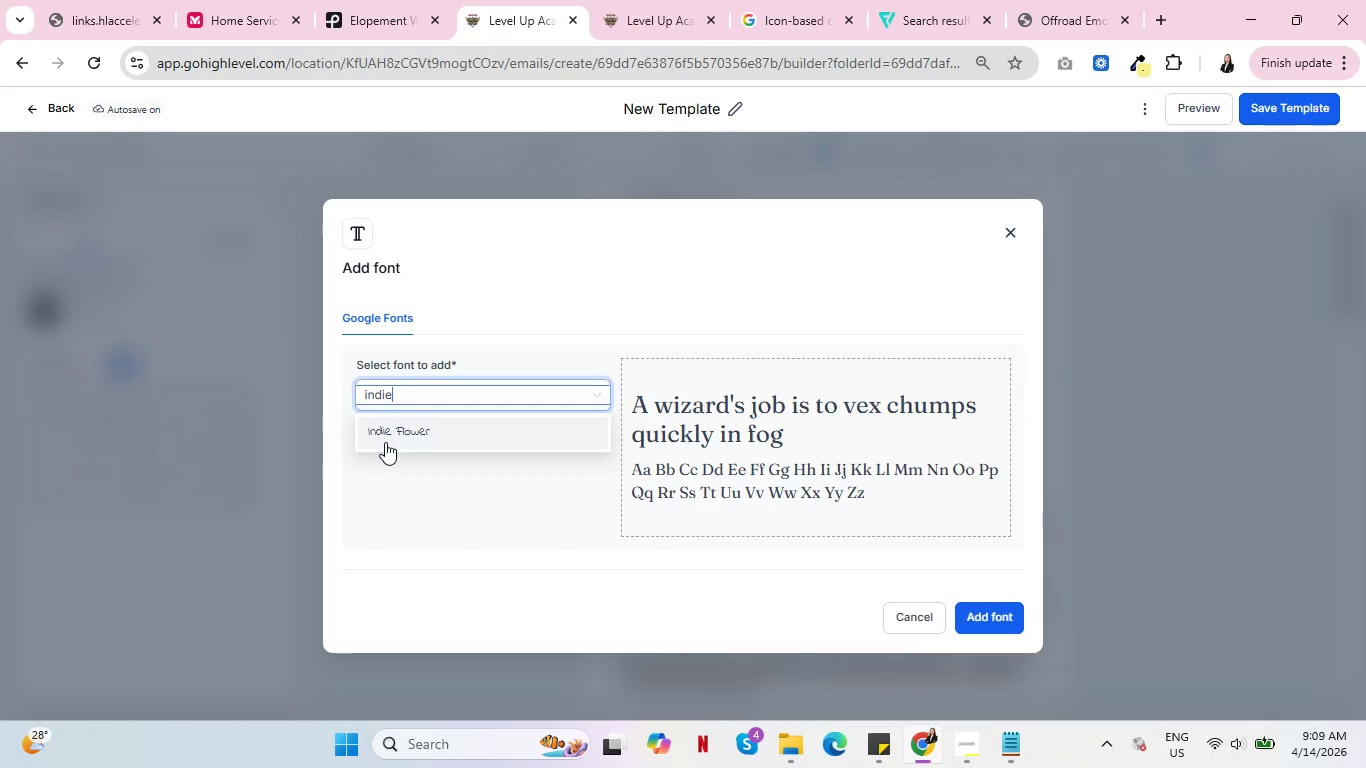 
wait(14.78)
 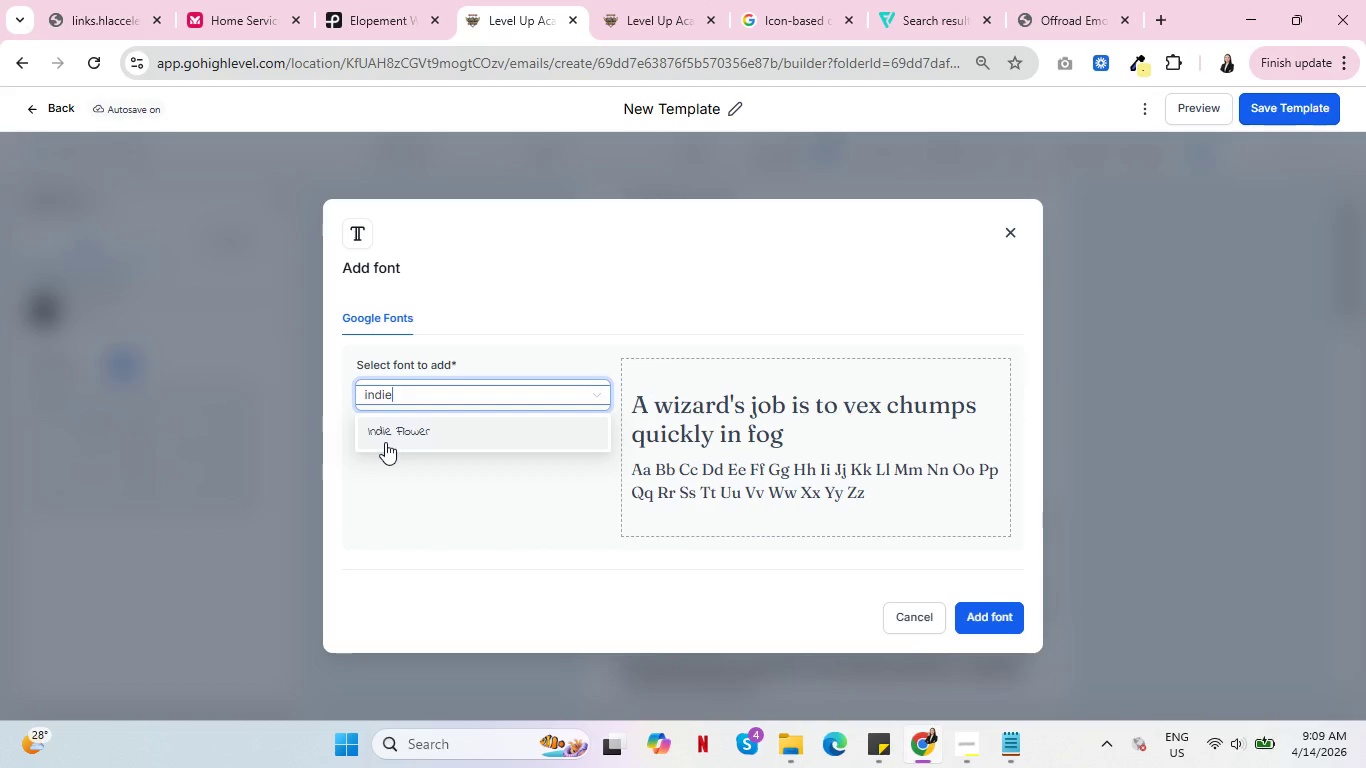 
left_click_drag(start_coordinate=[419, 389], to_coordinate=[342, 386])
 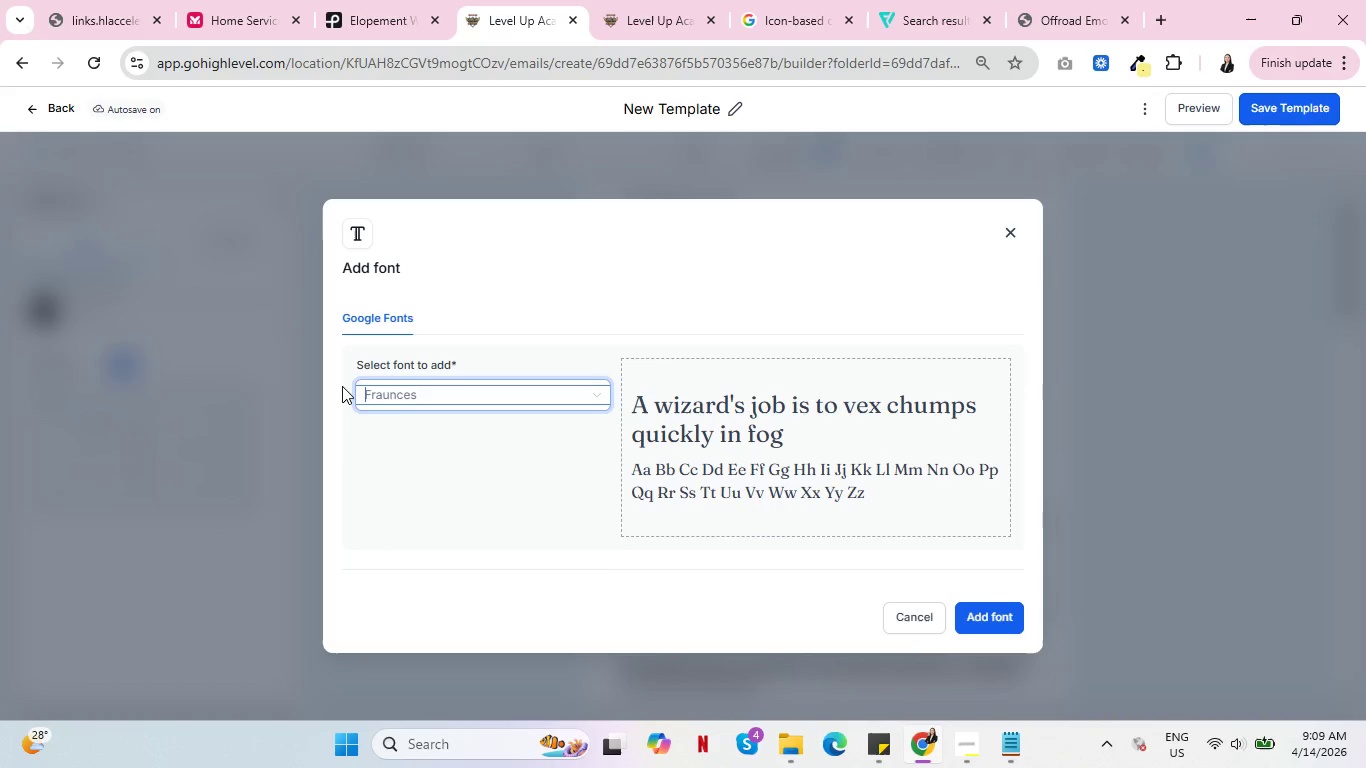 
type(sato)
key(Backspace)
key(Backspace)
key(Backspace)
key(Backspace)
key(Backspace)
 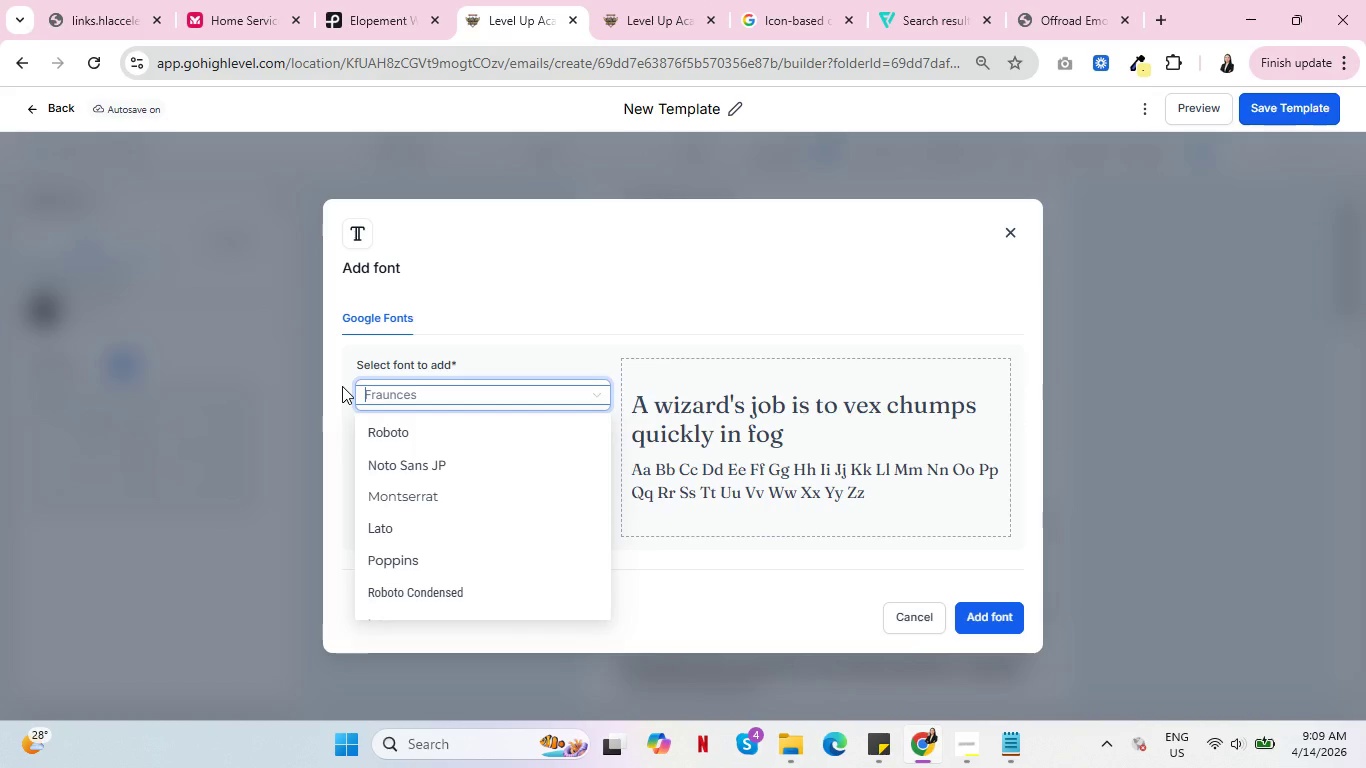 
type(syen)
key(Backspace)
key(Backspace)
type(ne)
 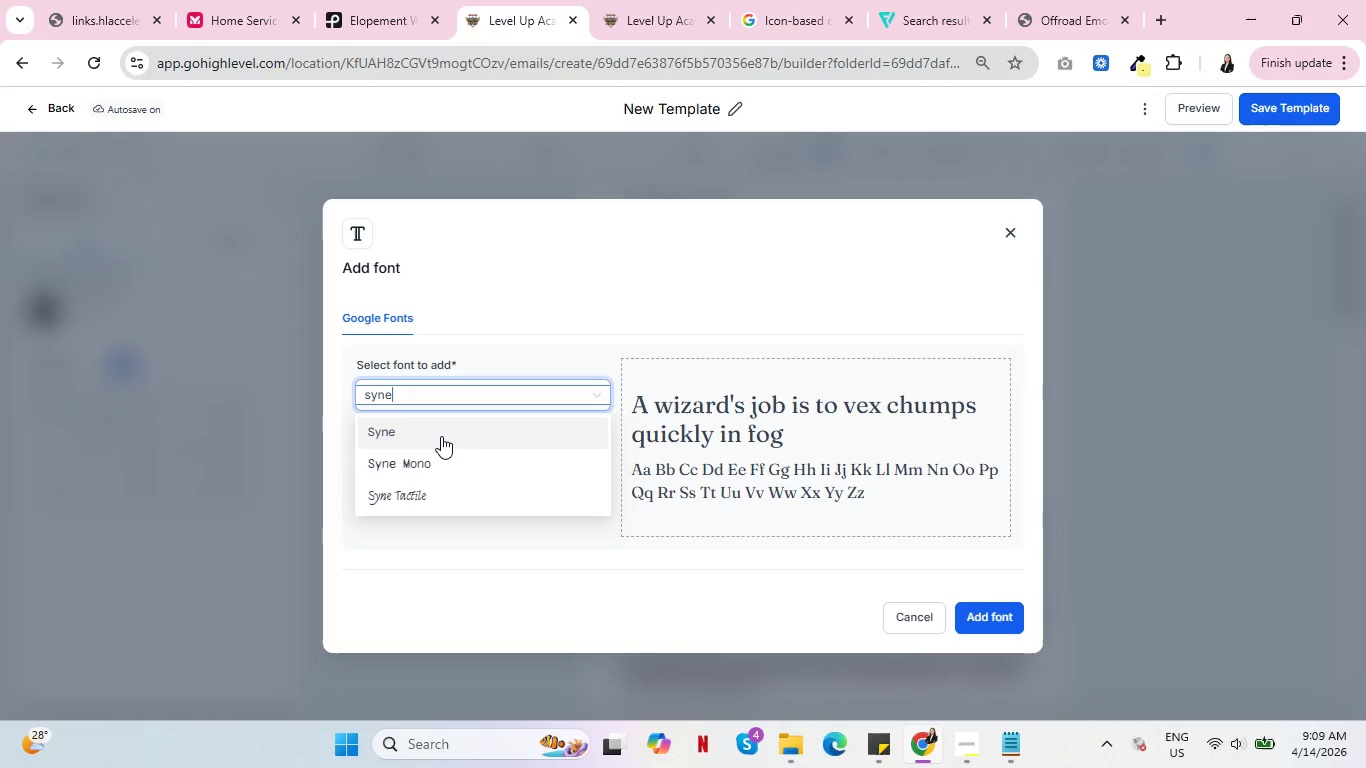 
wait(5.92)
 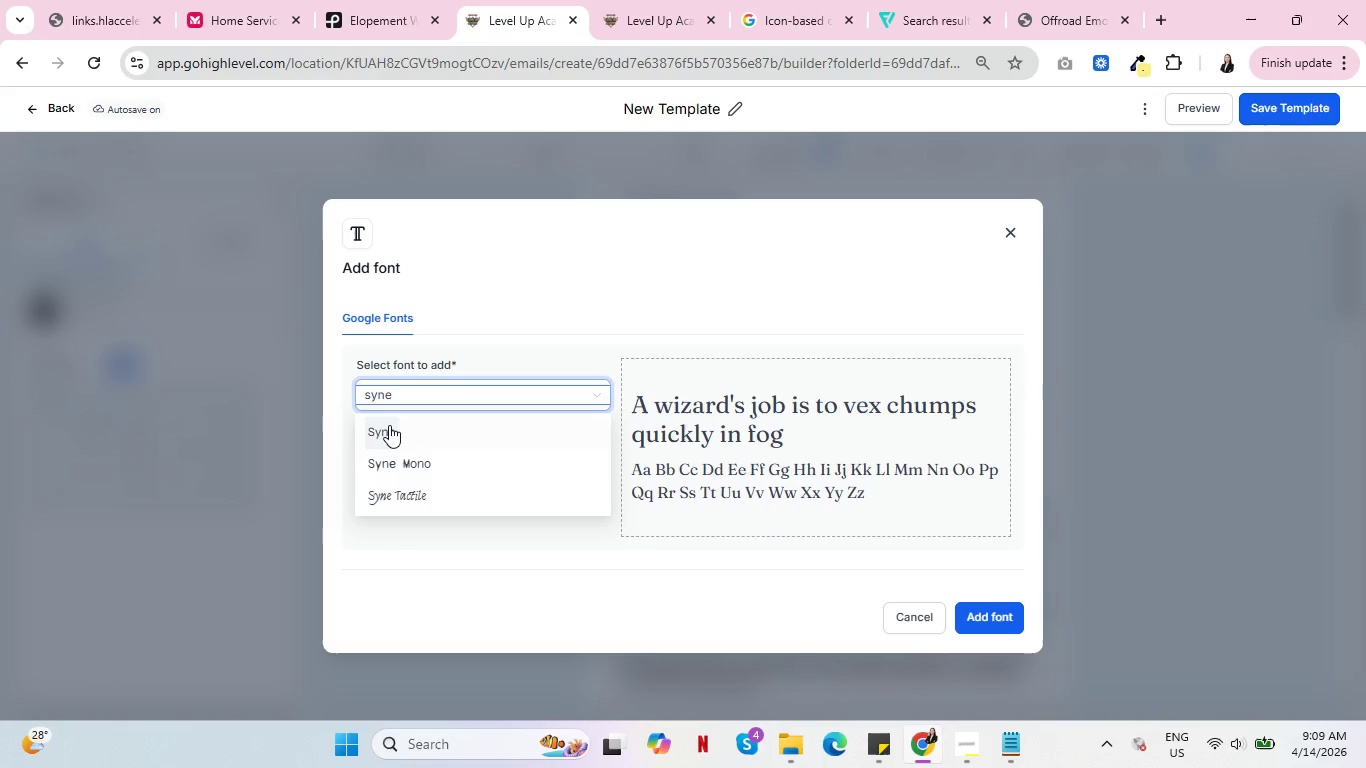 
left_click([435, 491])
 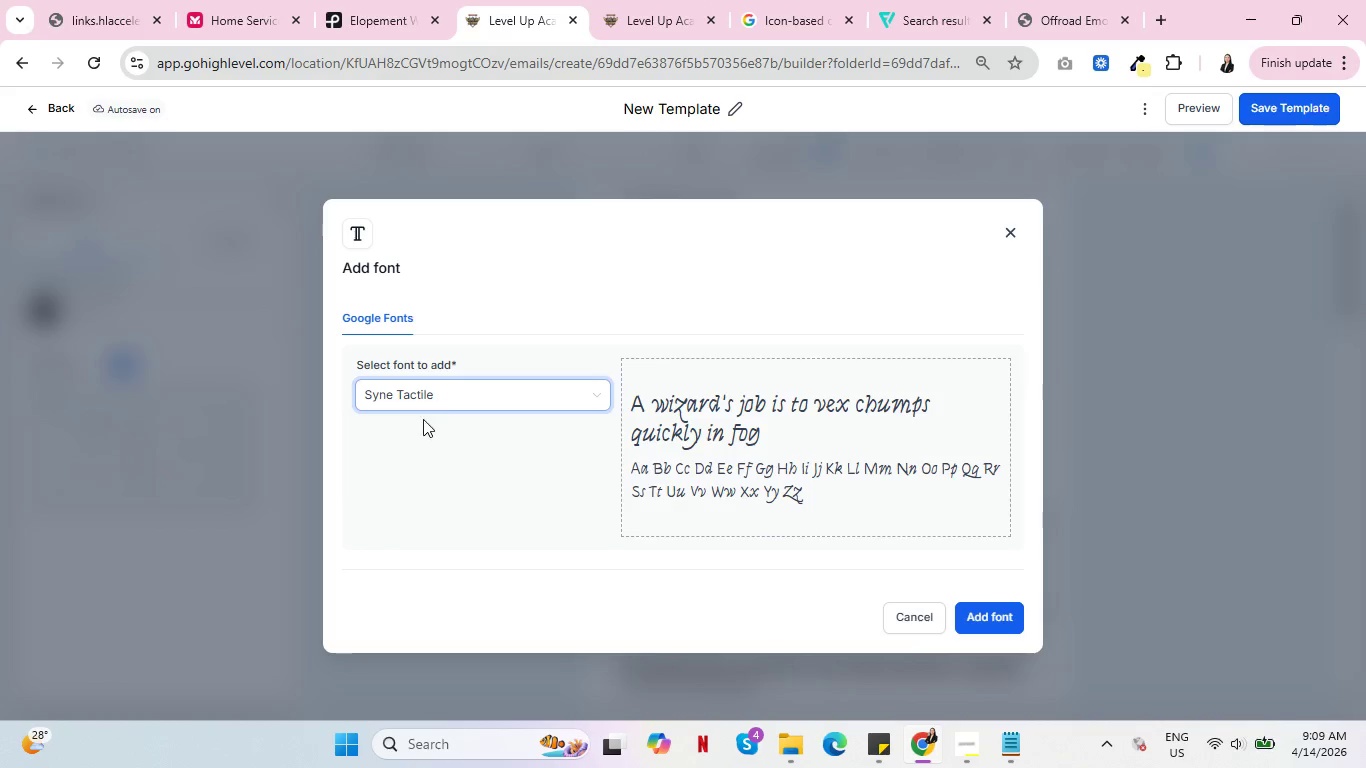 
left_click([445, 400])
 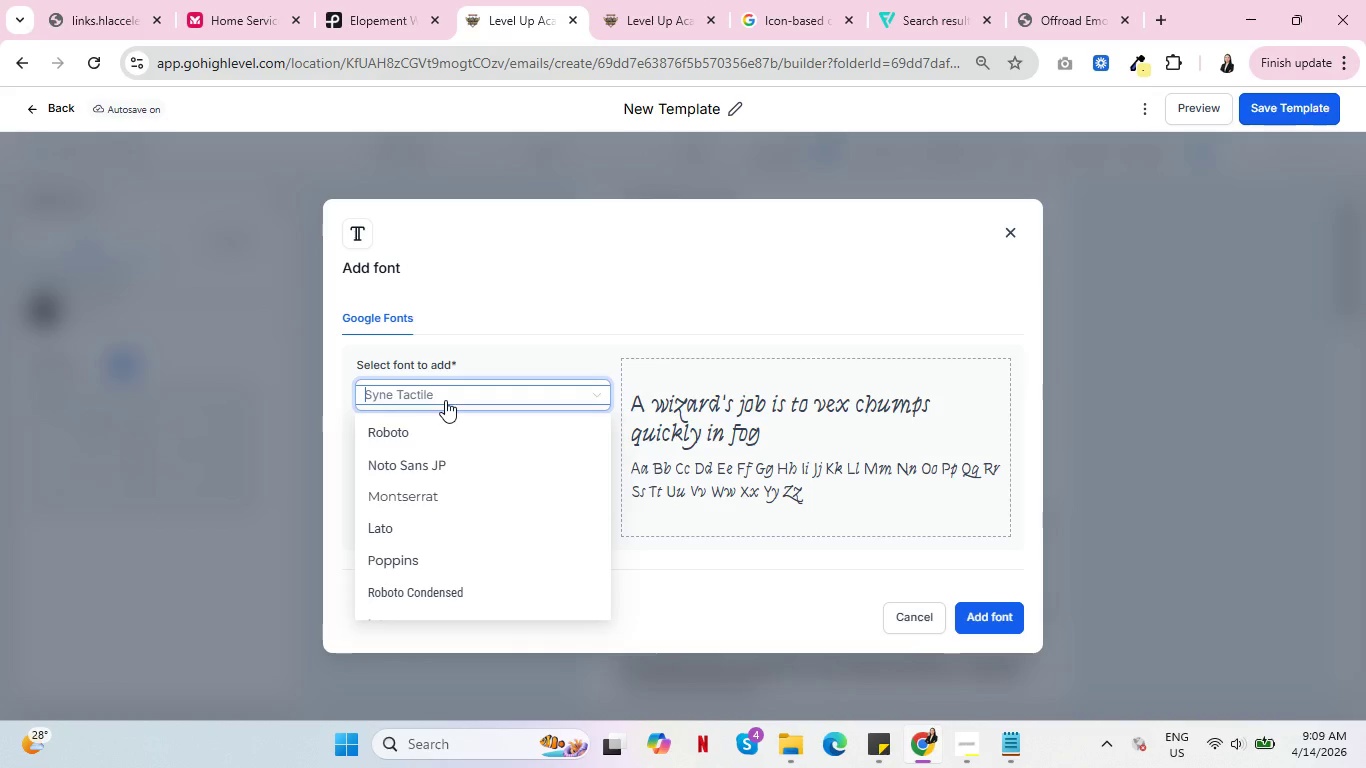 
type(syn)
 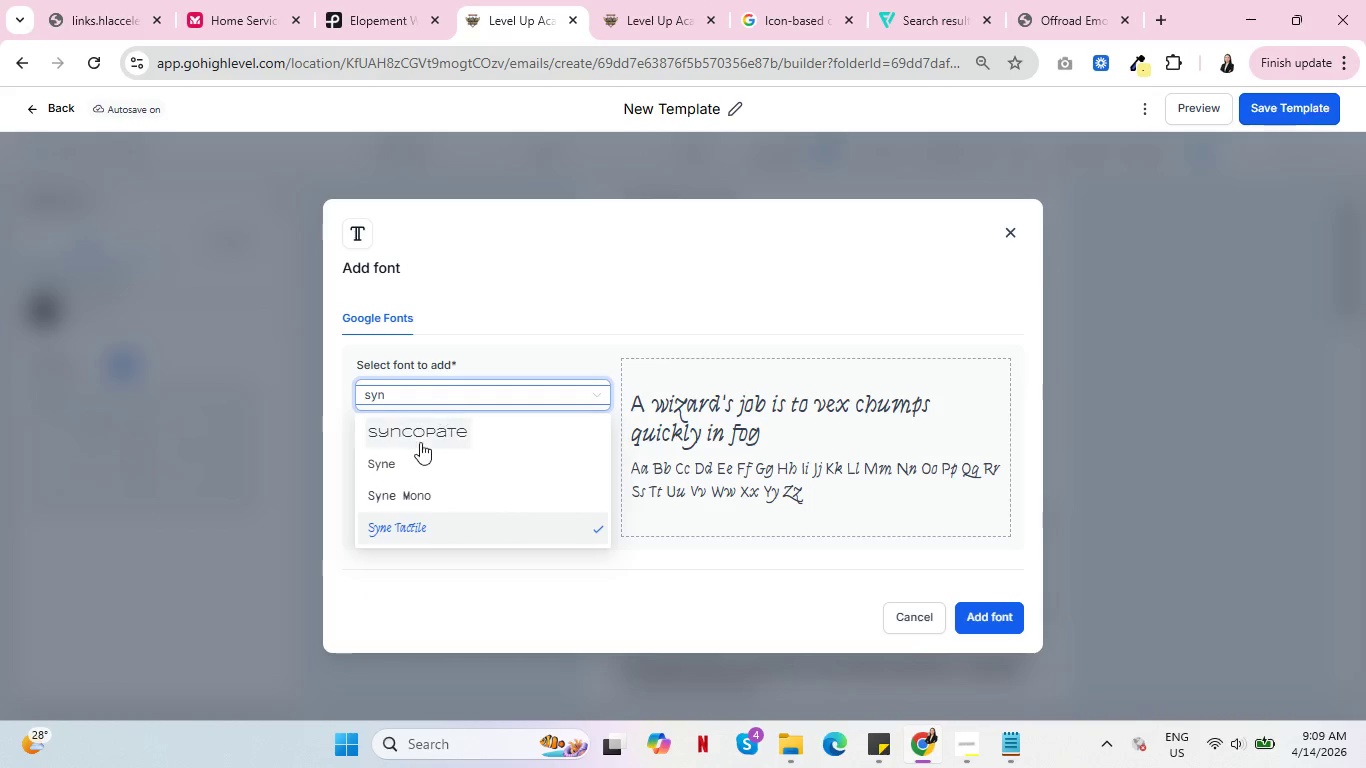 
left_click([401, 488])
 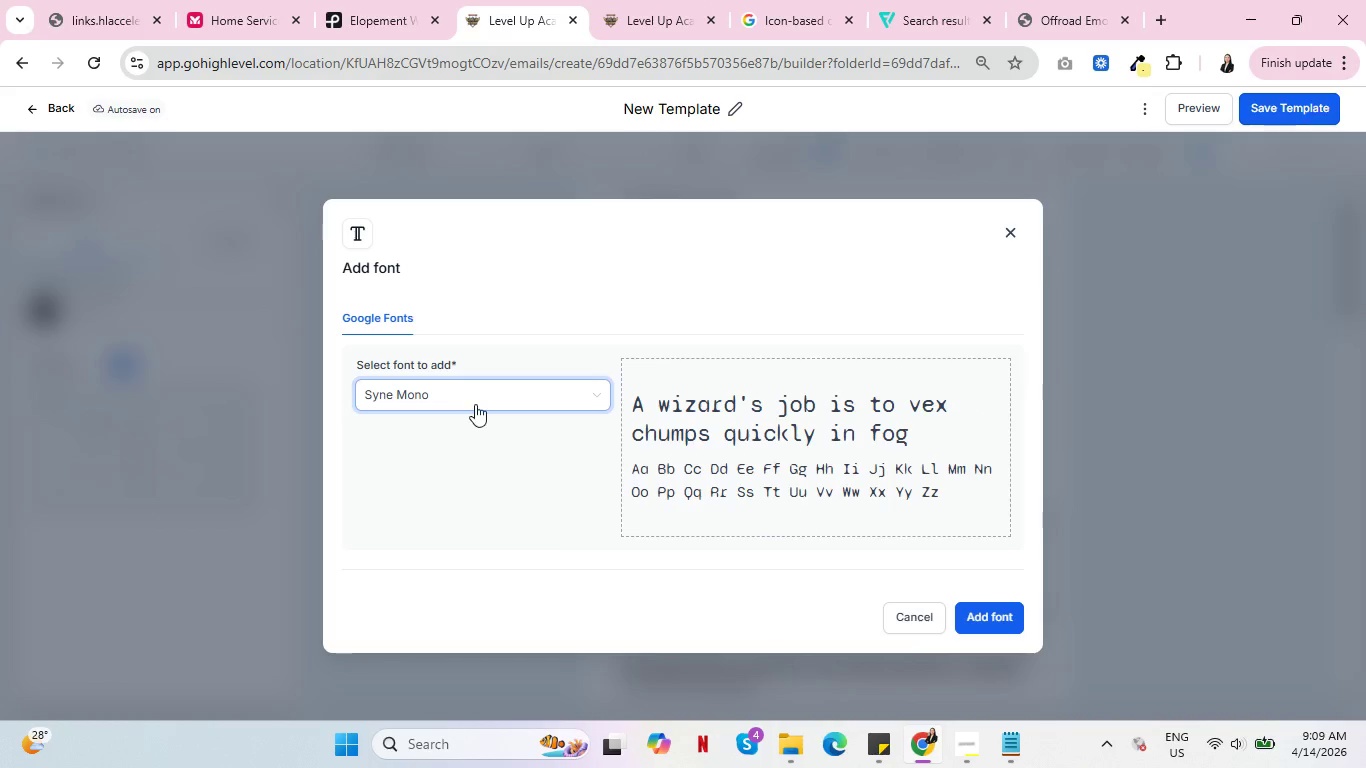 
left_click([478, 395])
 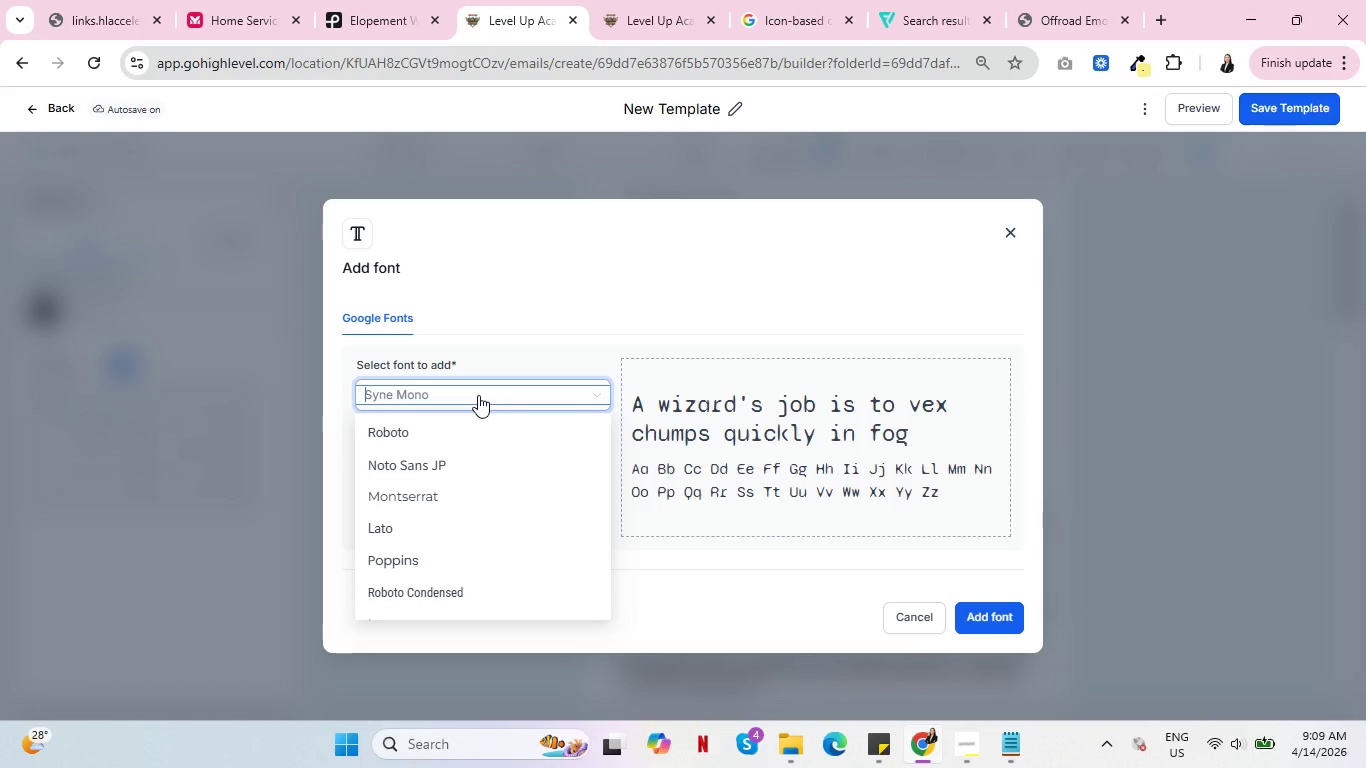 
type(syn)
 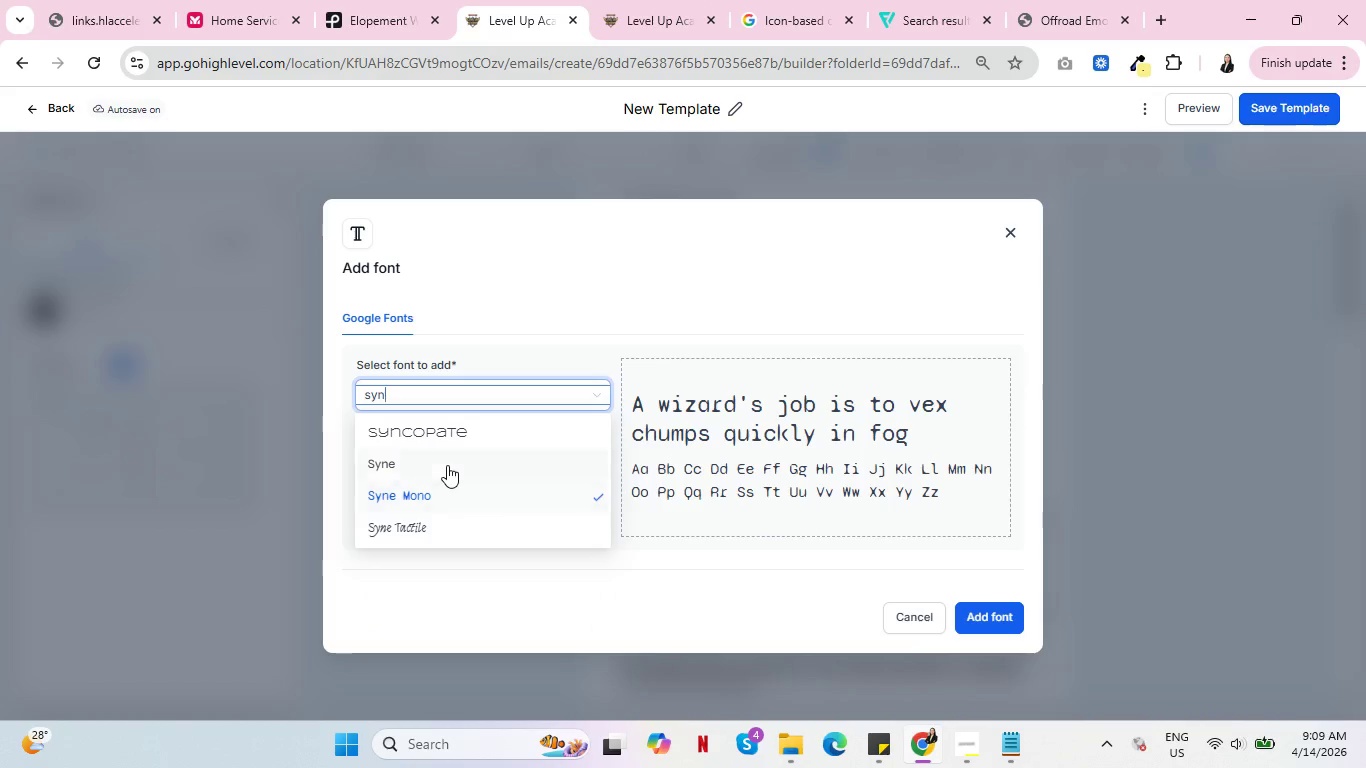 
left_click([447, 465])
 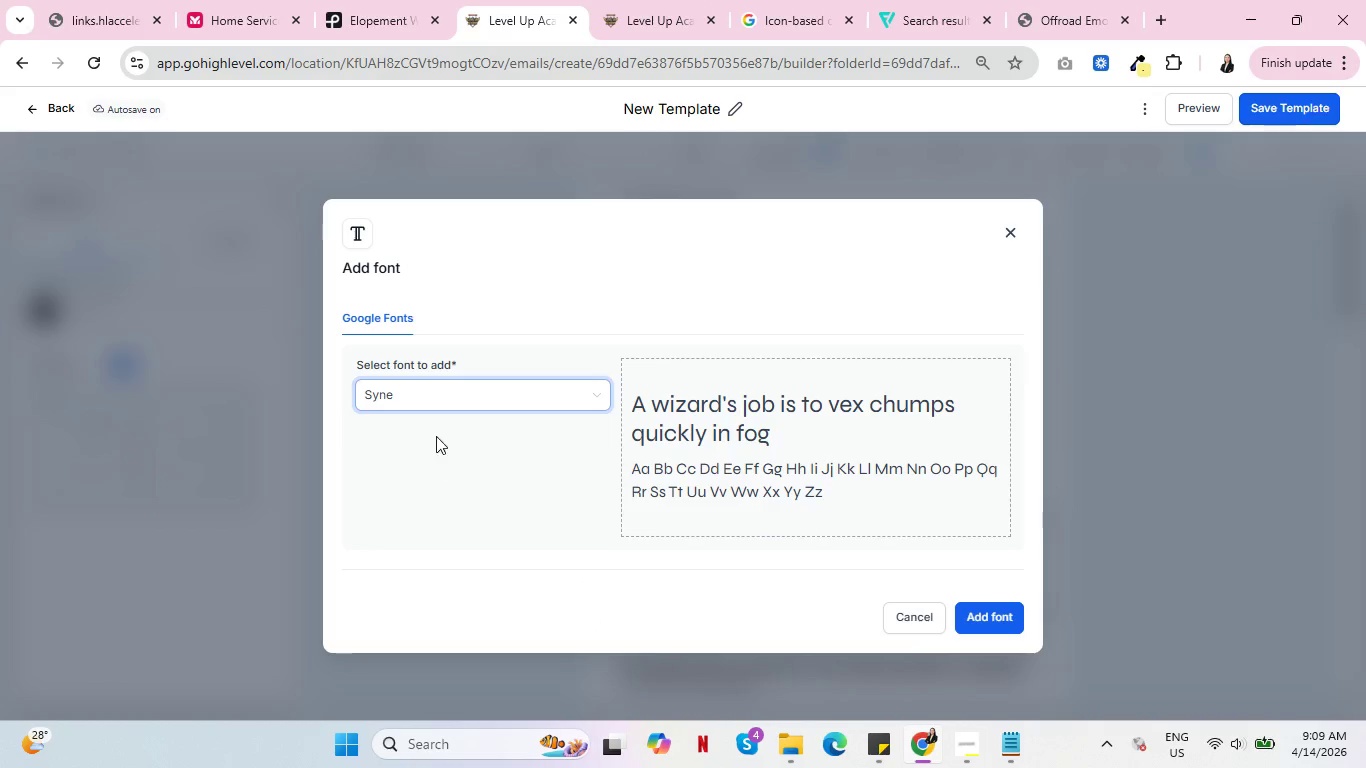 
left_click([443, 396])
 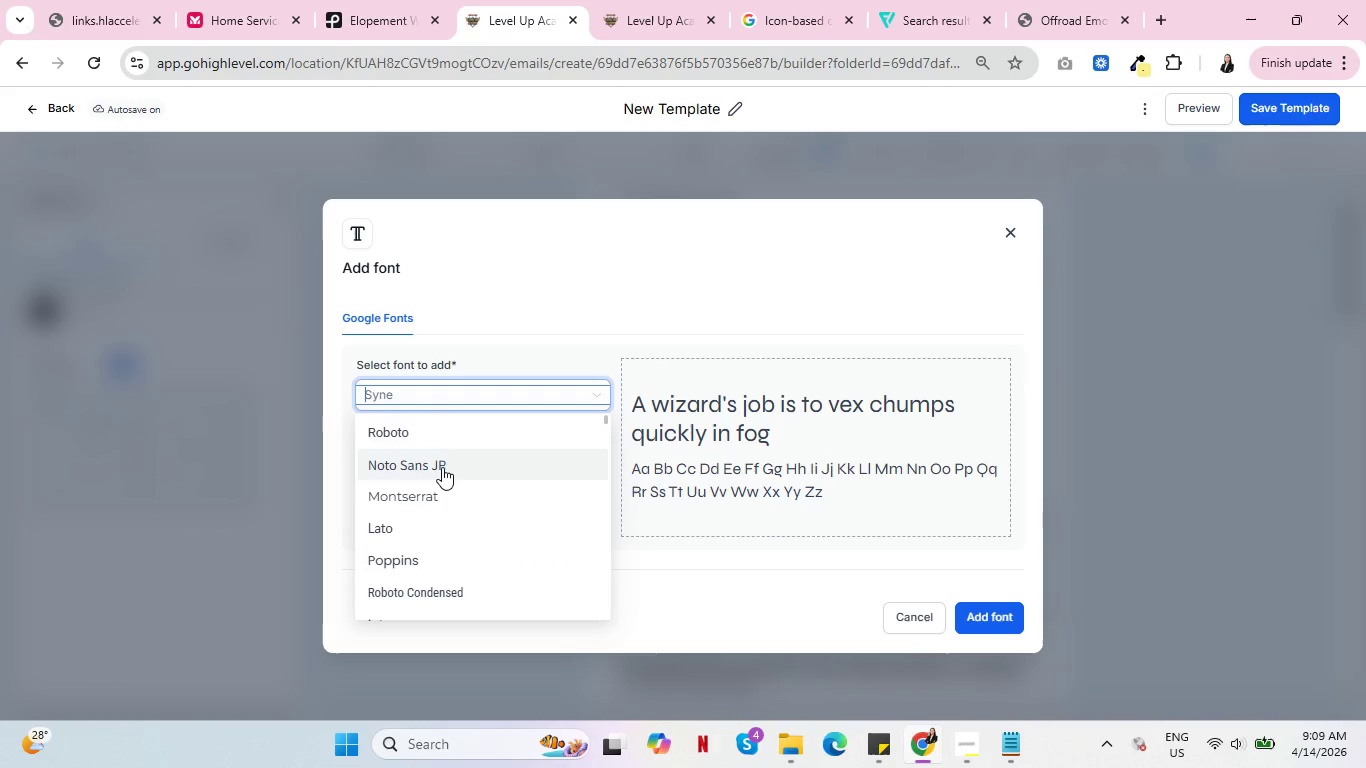 
wait(10.17)
 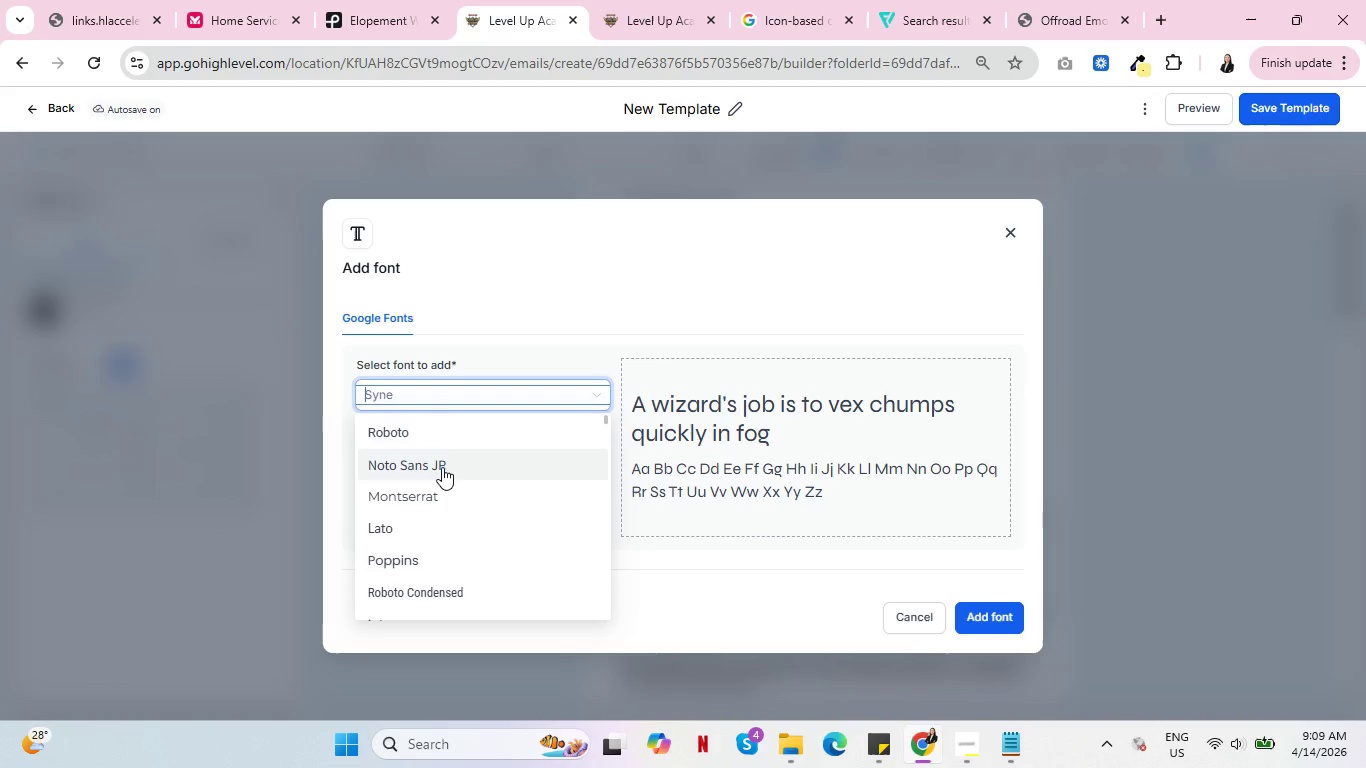 
type(syn)
 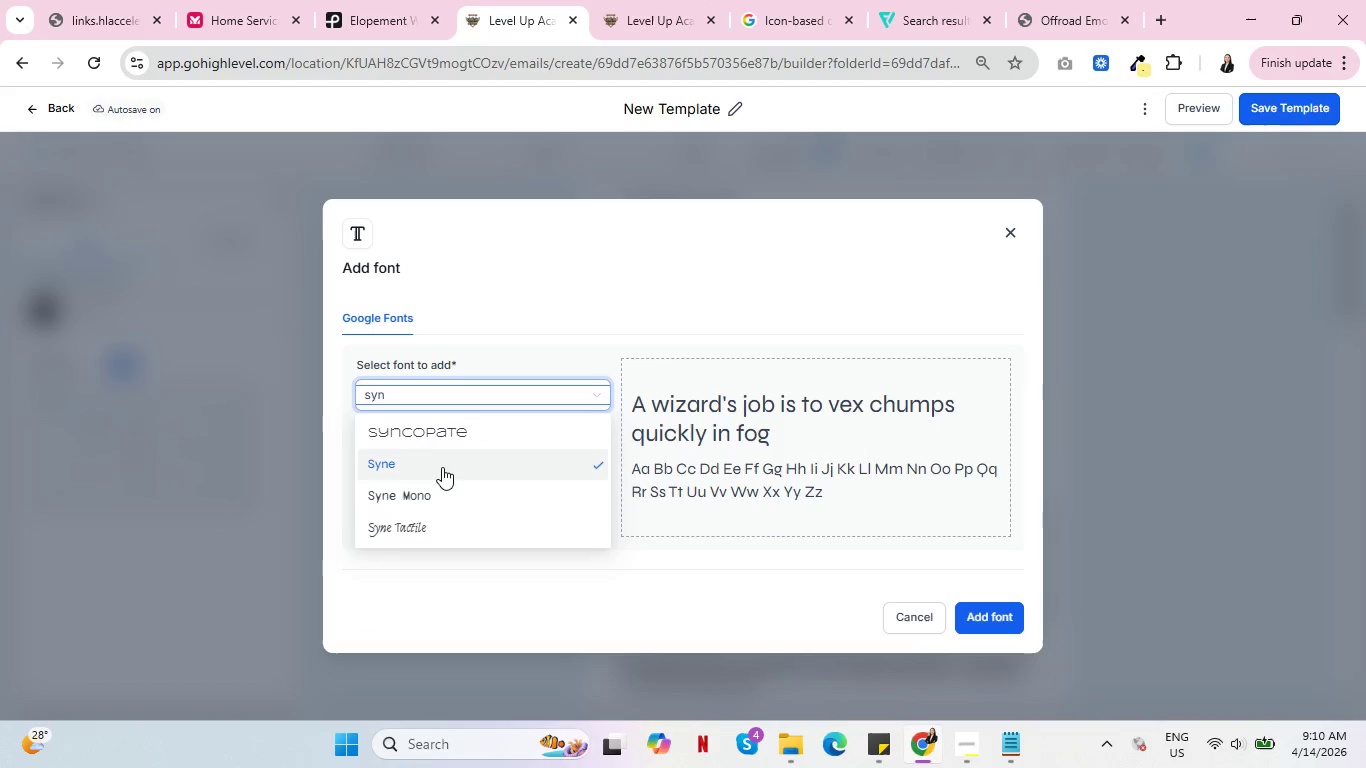 
left_click([433, 492])
 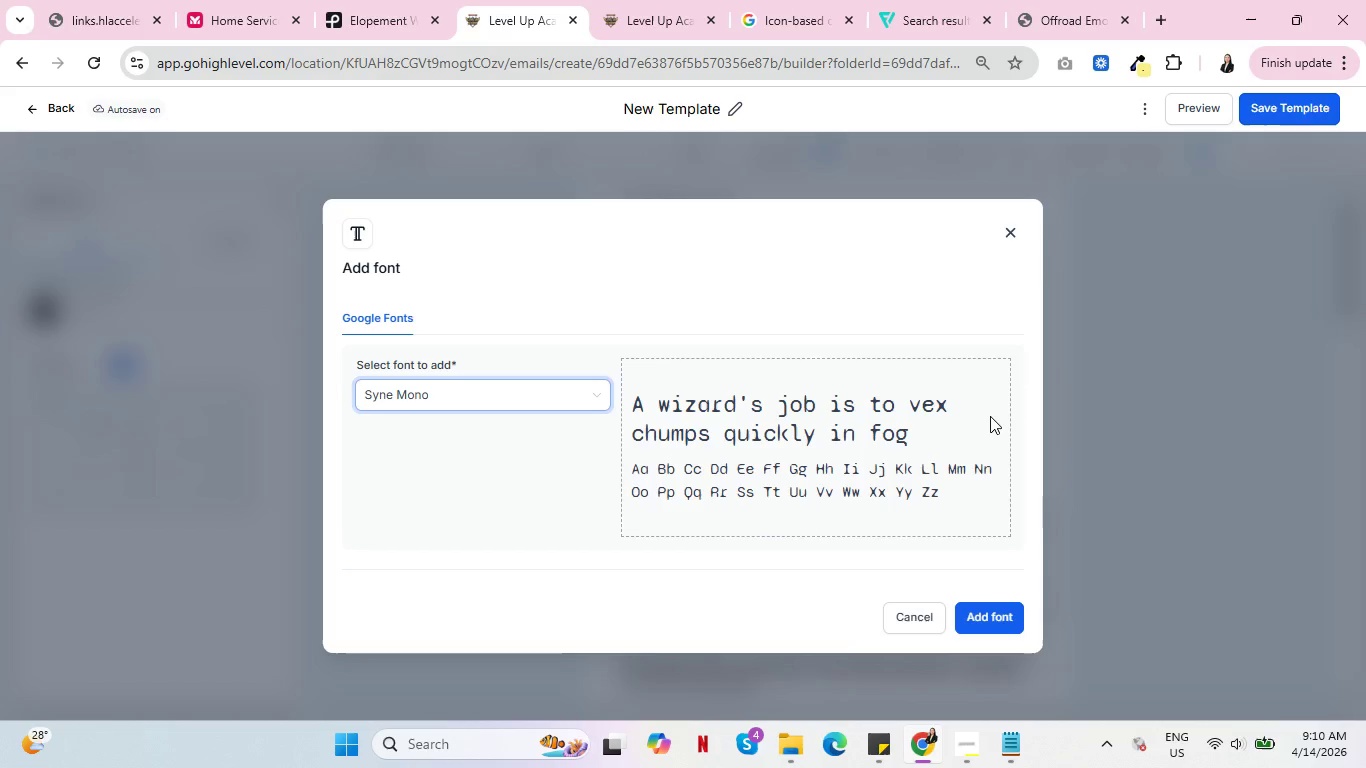 
wait(15.81)
 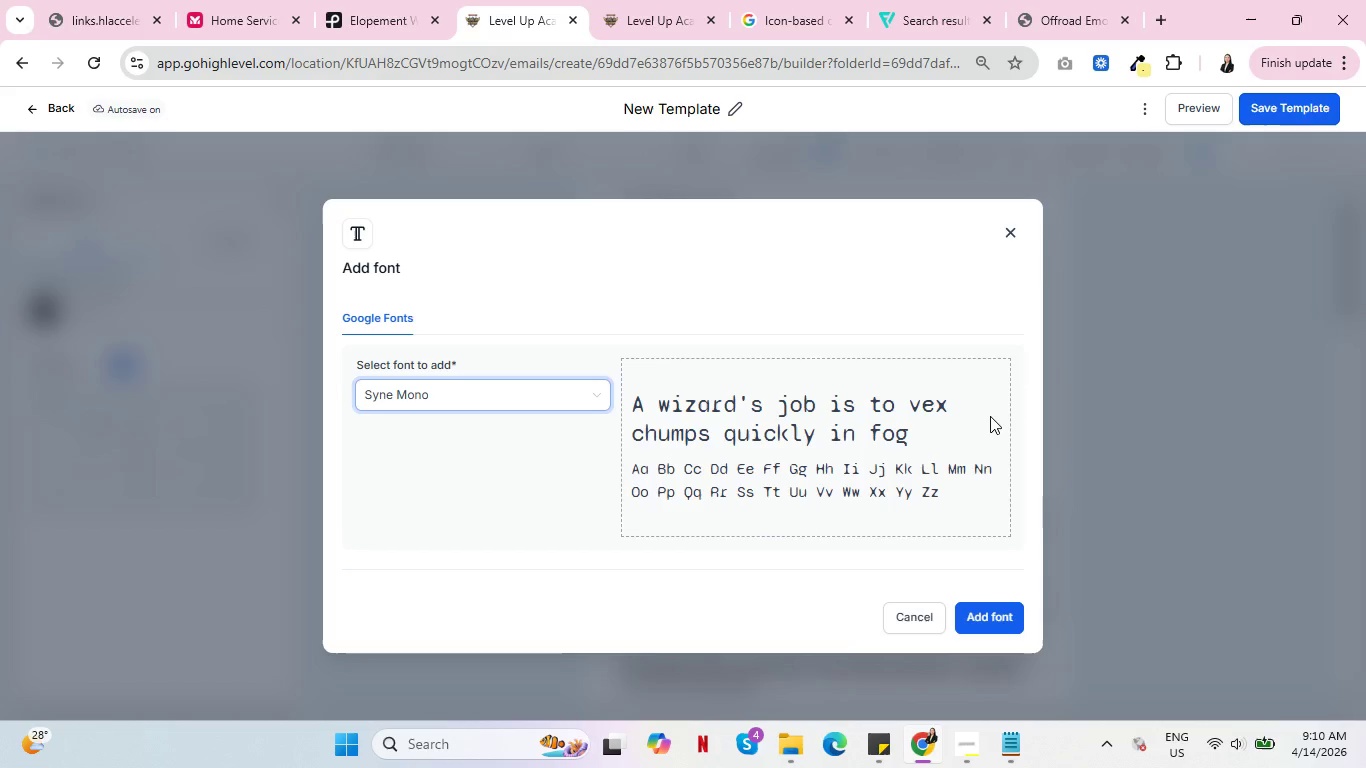 
left_click([499, 393])
 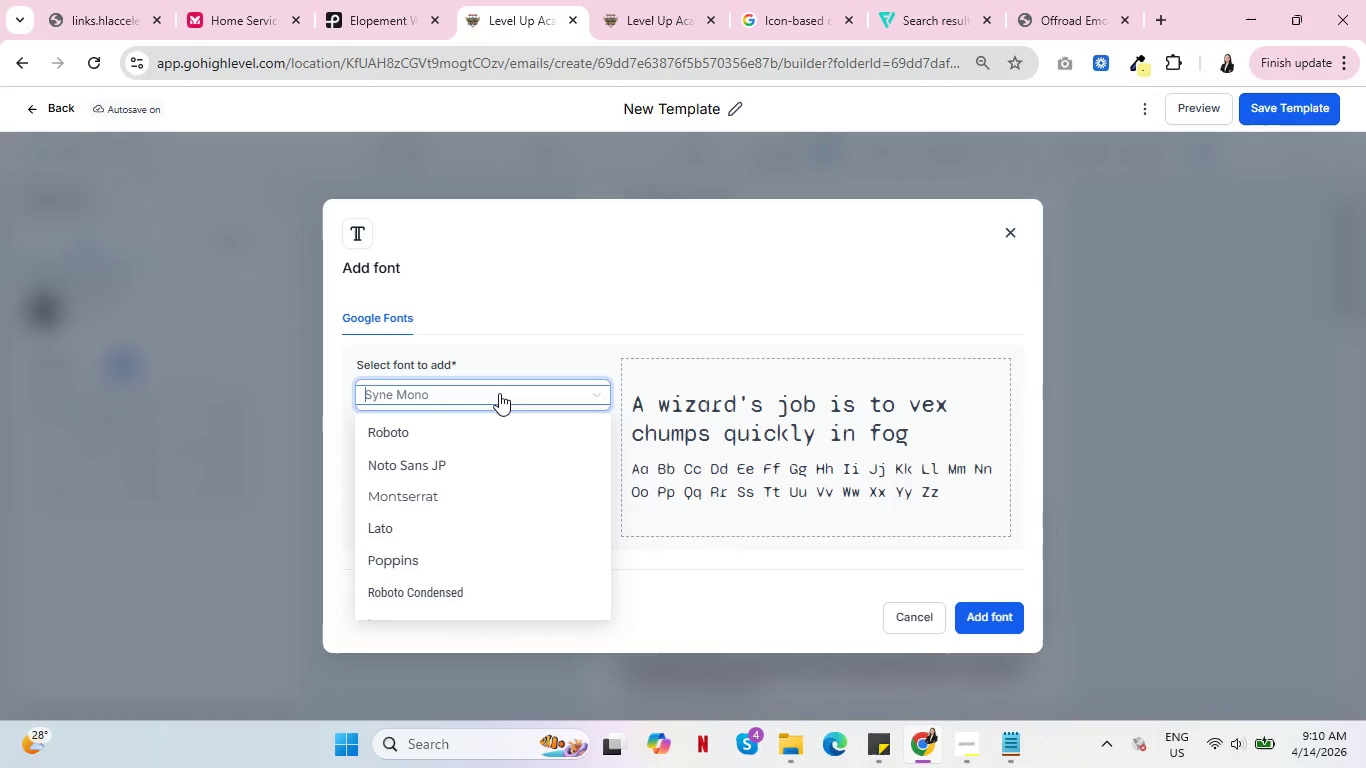 
type(Lora)
 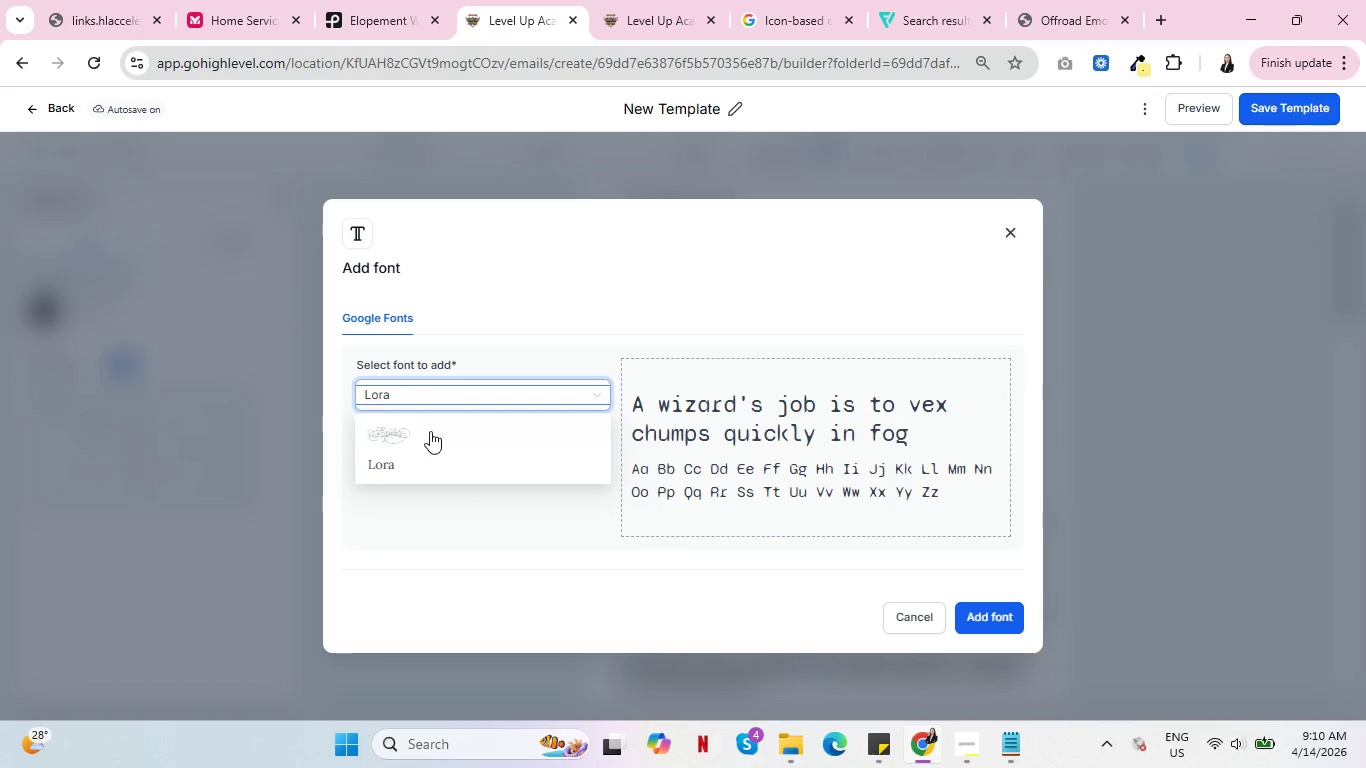 
left_click([407, 464])
 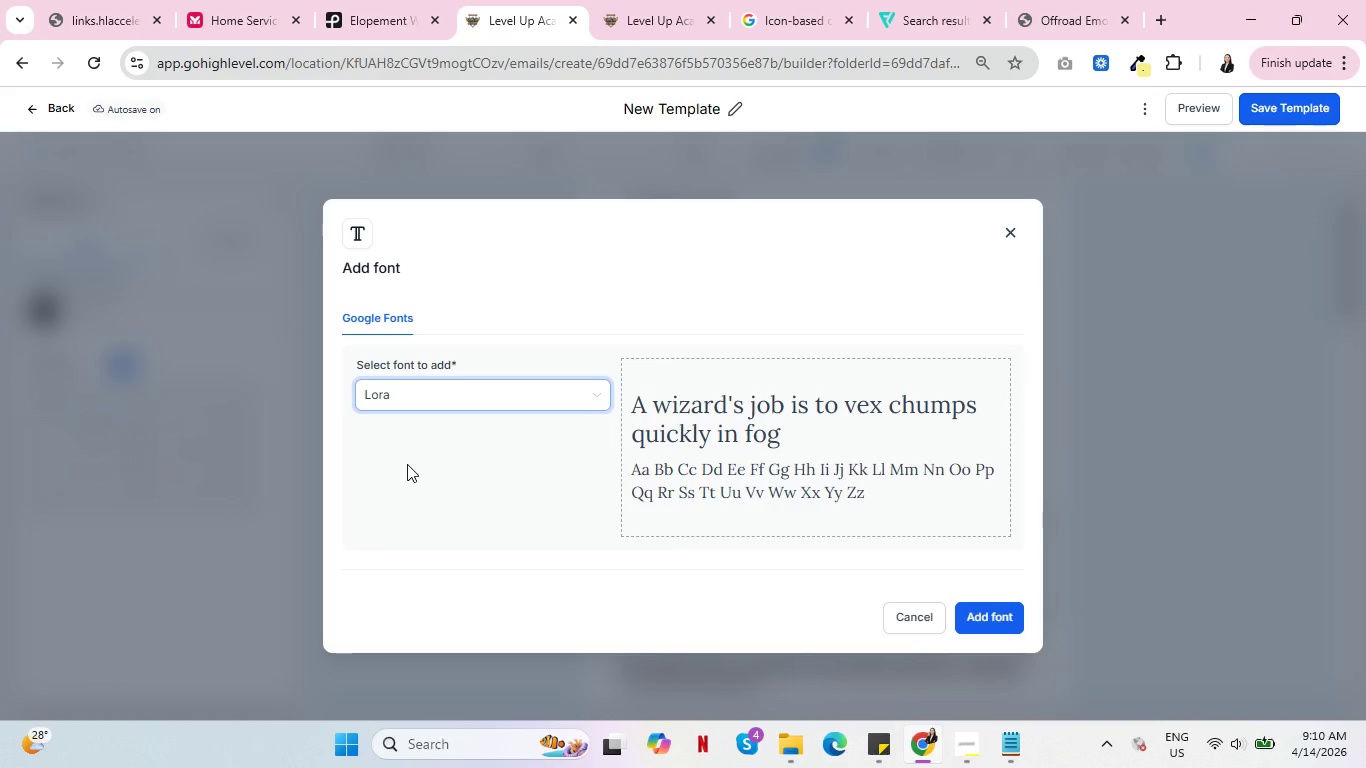 
wait(7.86)
 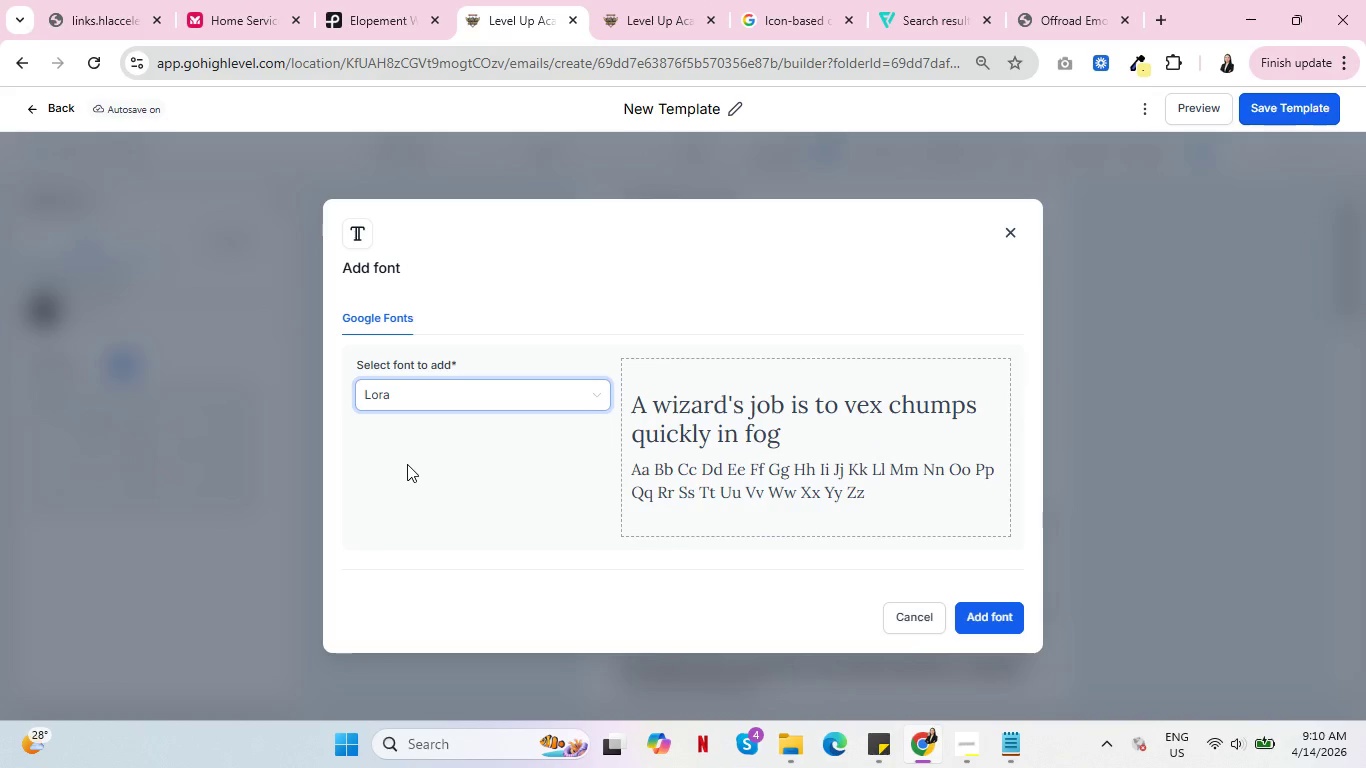 
left_click_drag(start_coordinate=[413, 392], to_coordinate=[363, 392])
 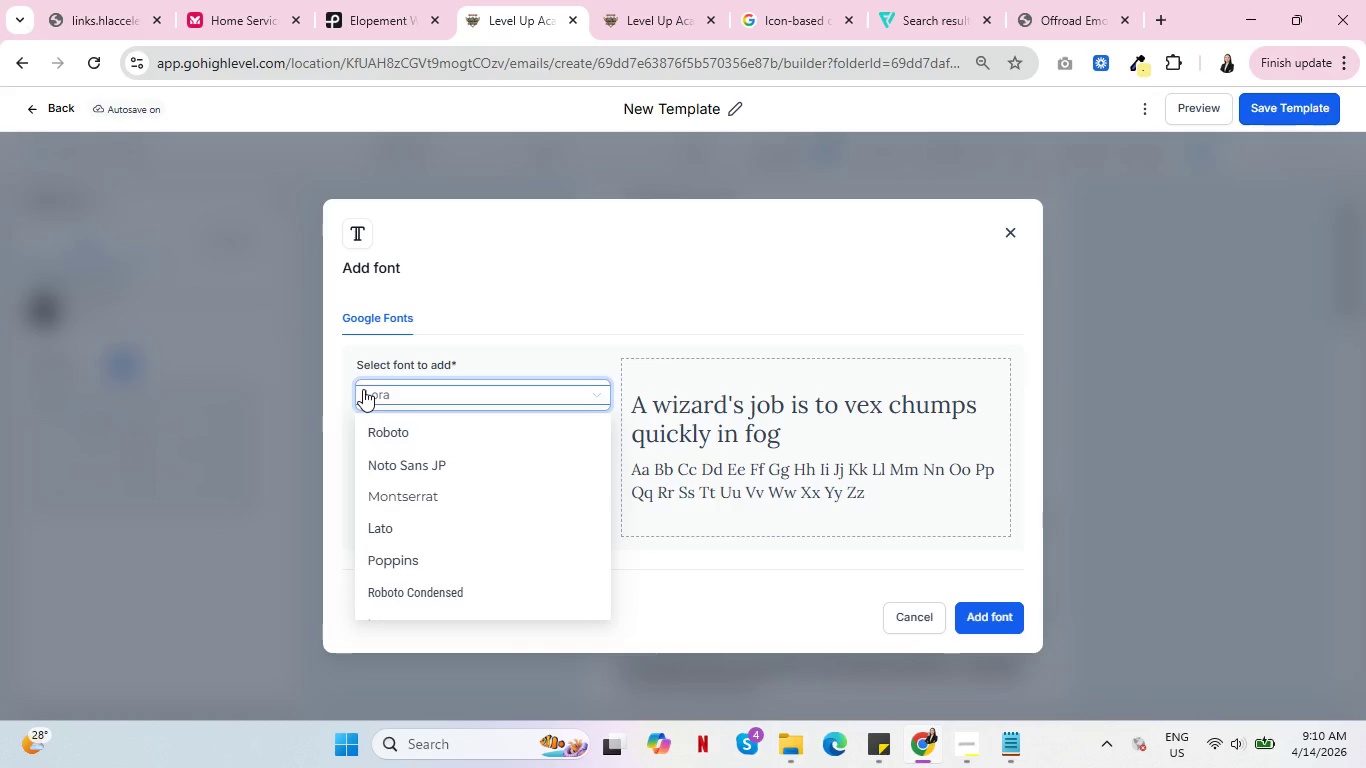 
type(space)
 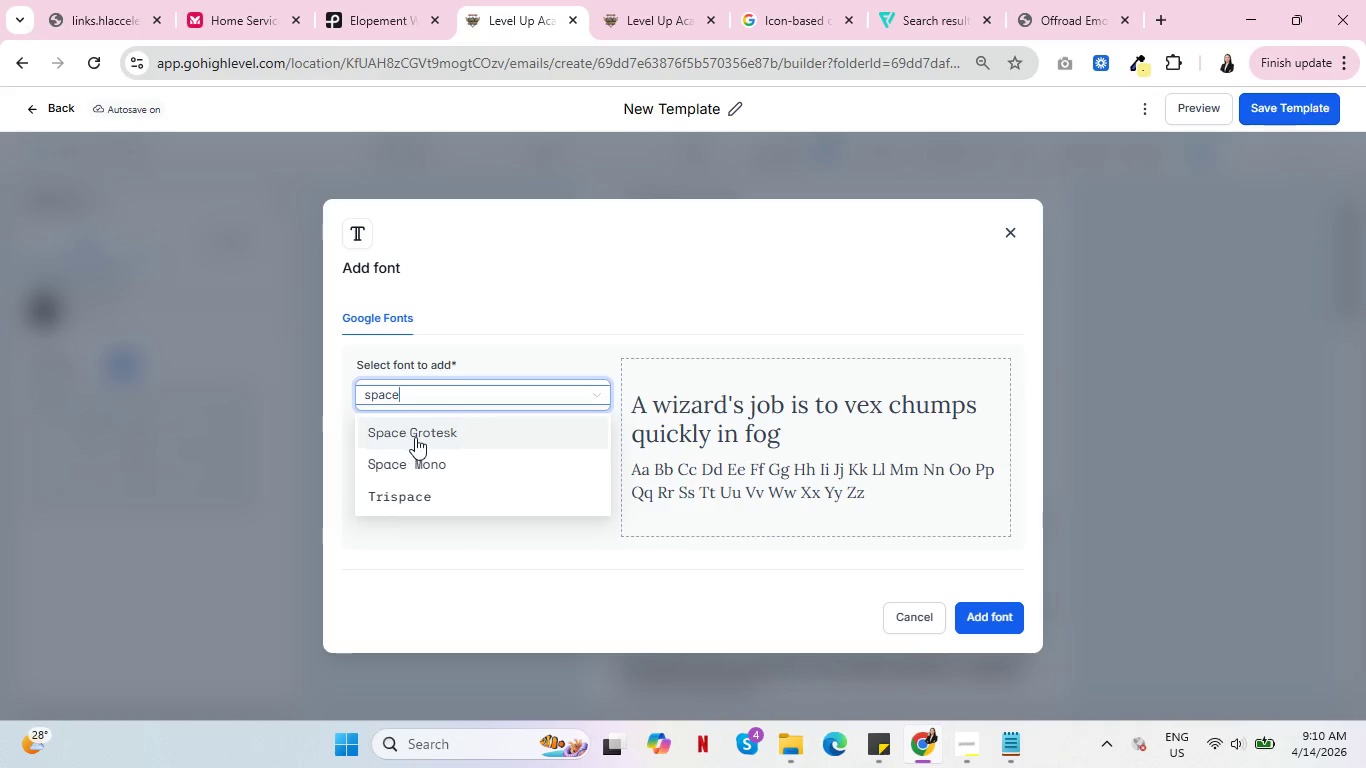 
left_click([416, 437])
 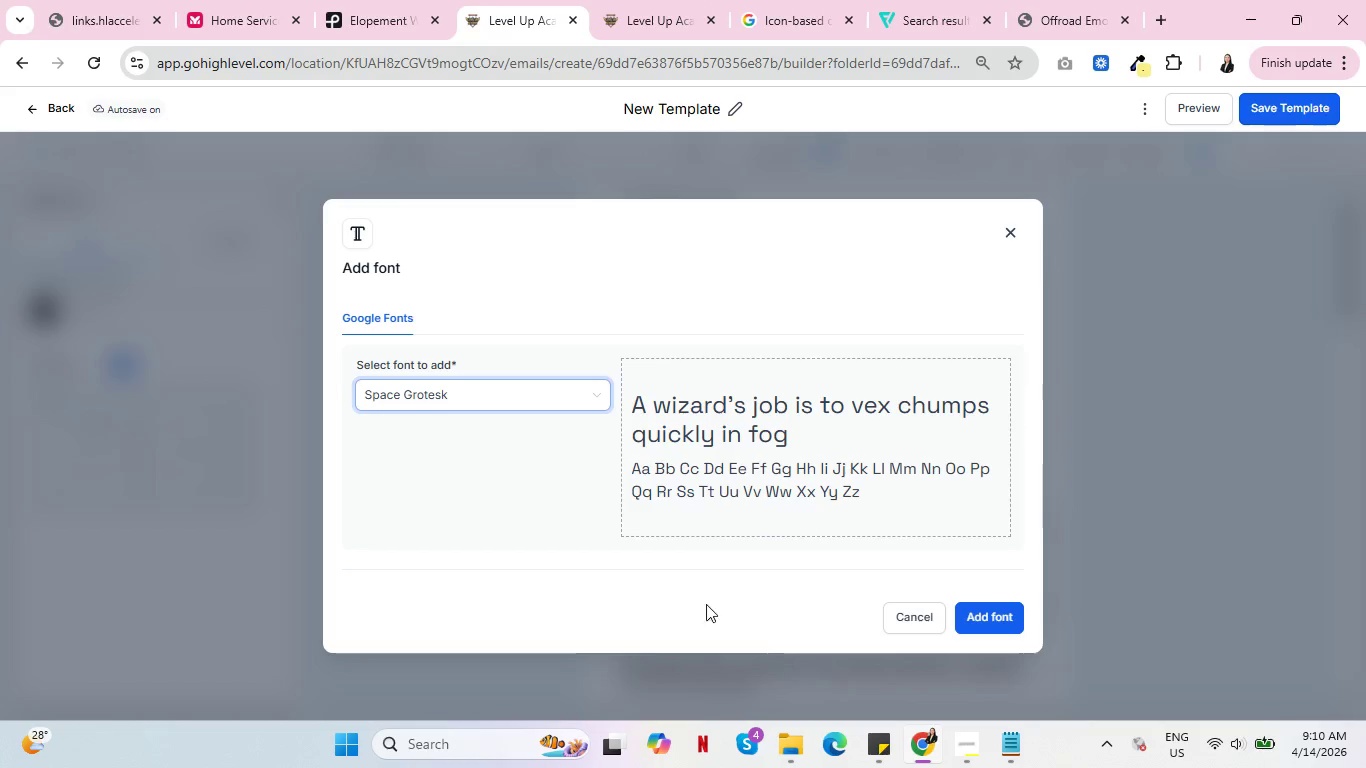 
left_click([915, 616])
 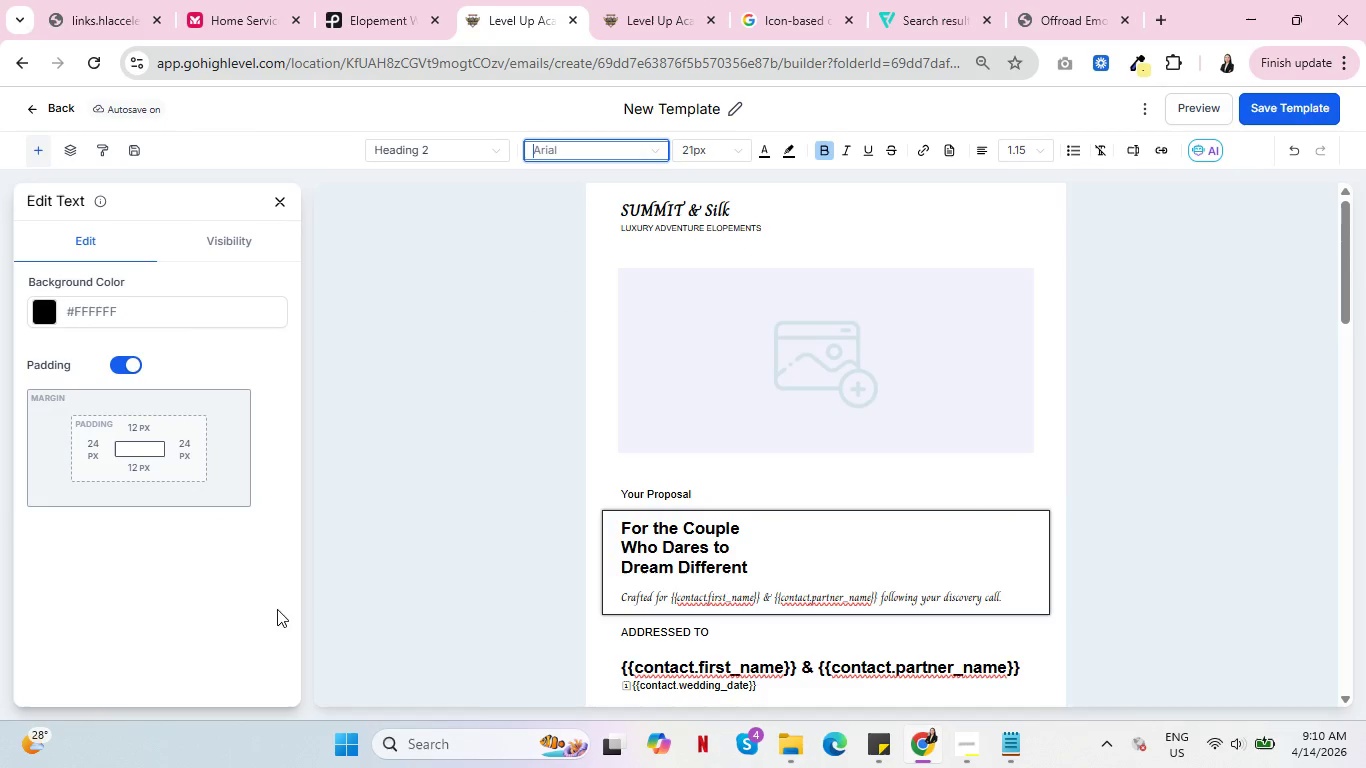 
scroll: coordinate [520, 614], scroll_direction: down, amount: 12.0
 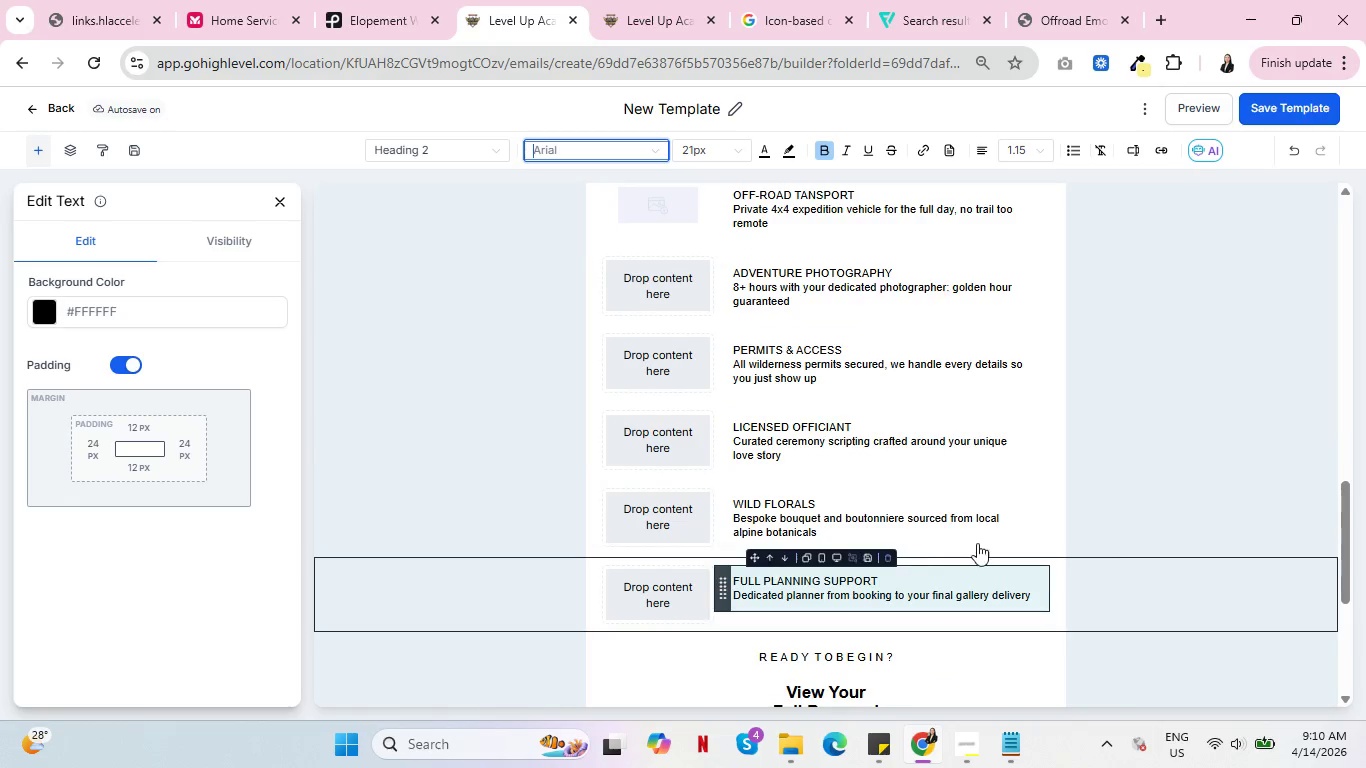 
scroll: coordinate [982, 548], scroll_direction: down, amount: 4.0
 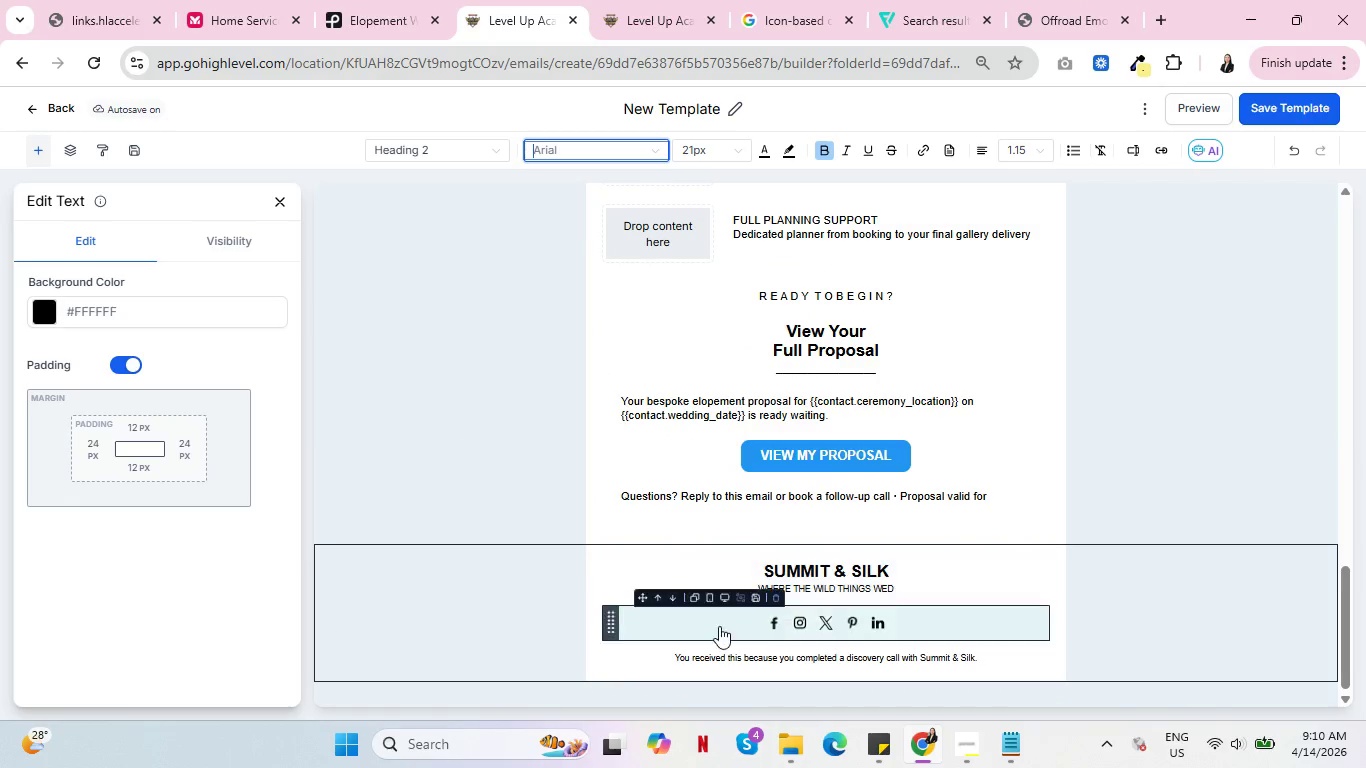 
scroll: coordinate [913, 598], scroll_direction: up, amount: 12.0
 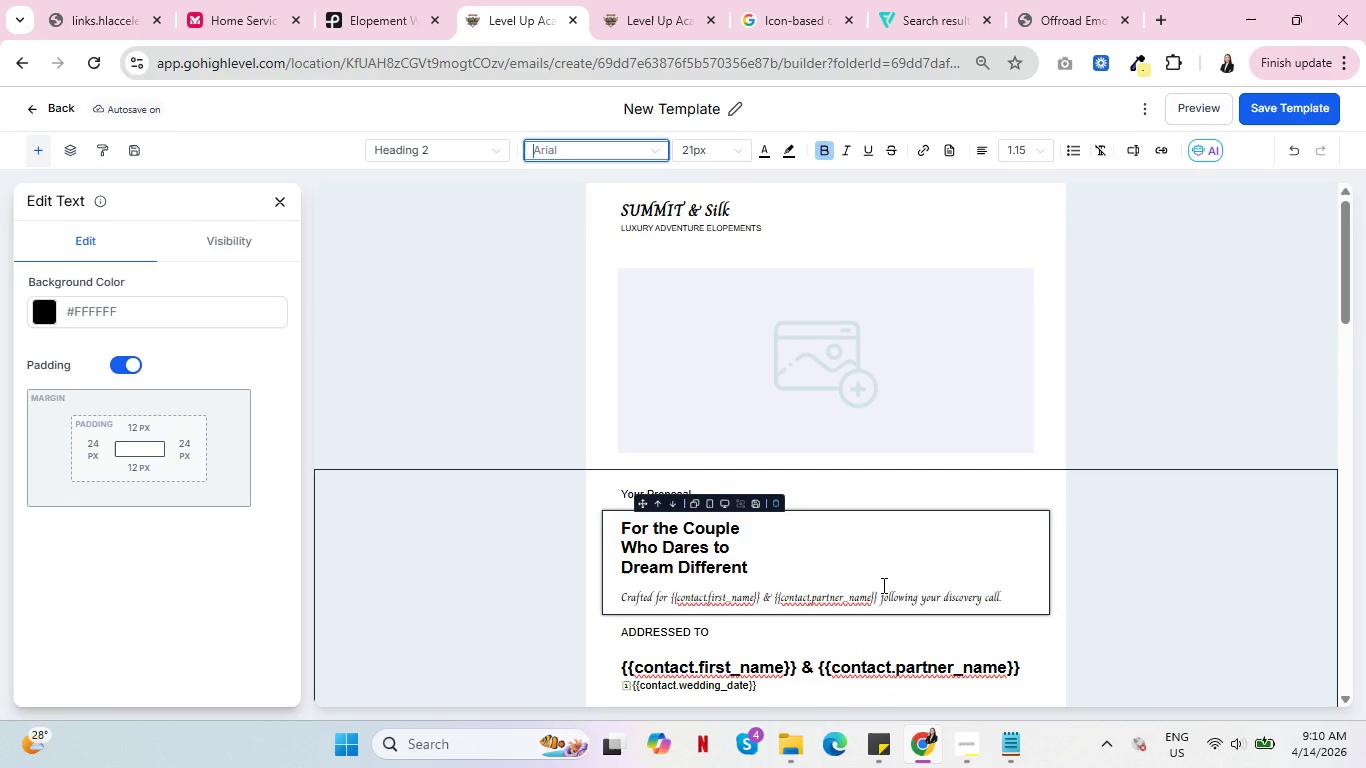 
wait(7.38)
 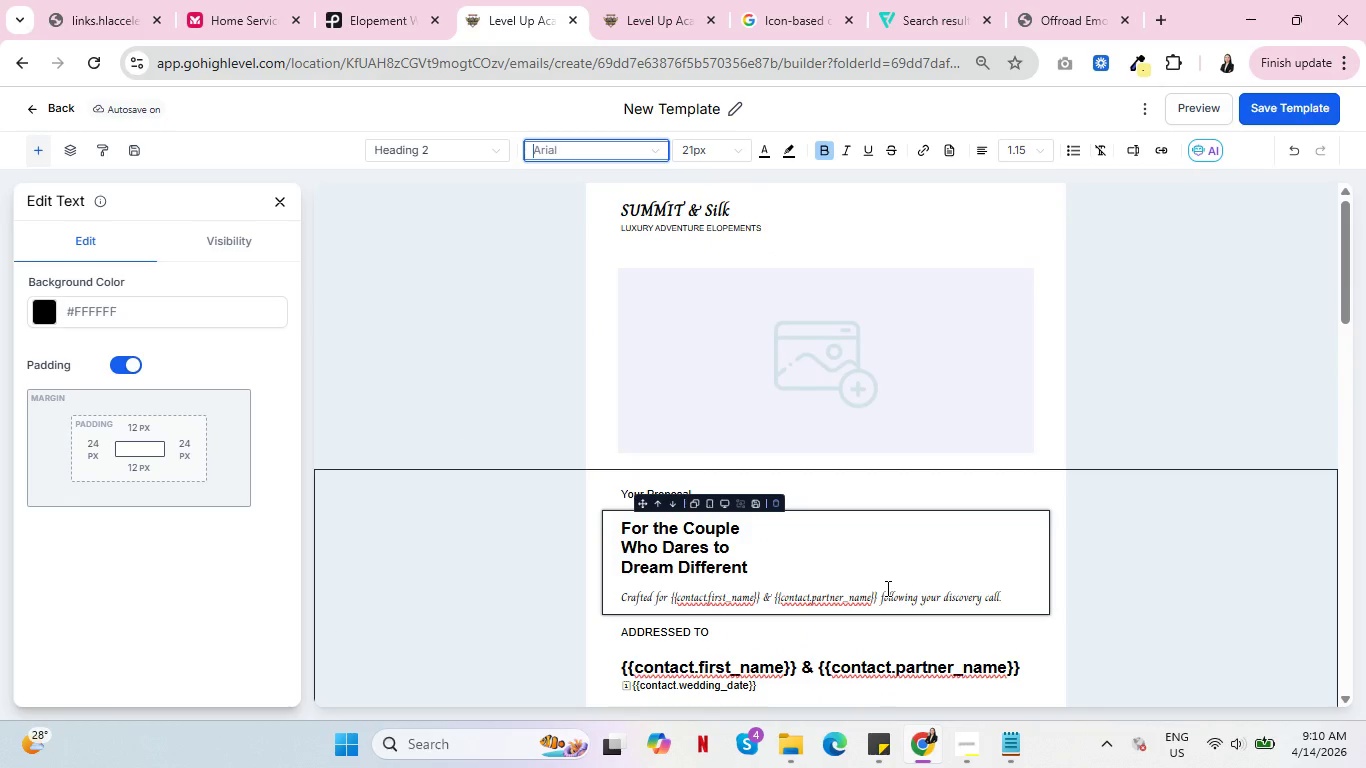 
scroll: coordinate [800, 321], scroll_direction: up, amount: 5.0
 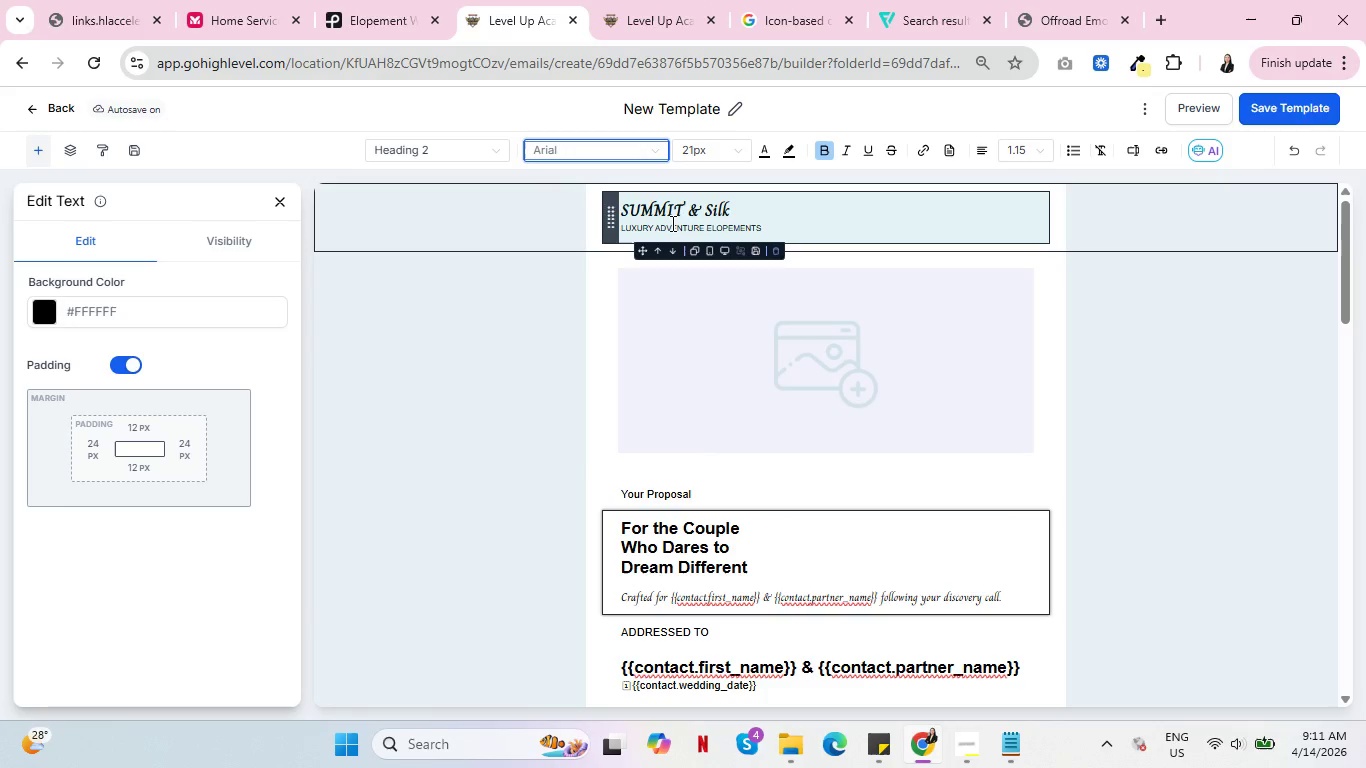 
wait(6.43)
 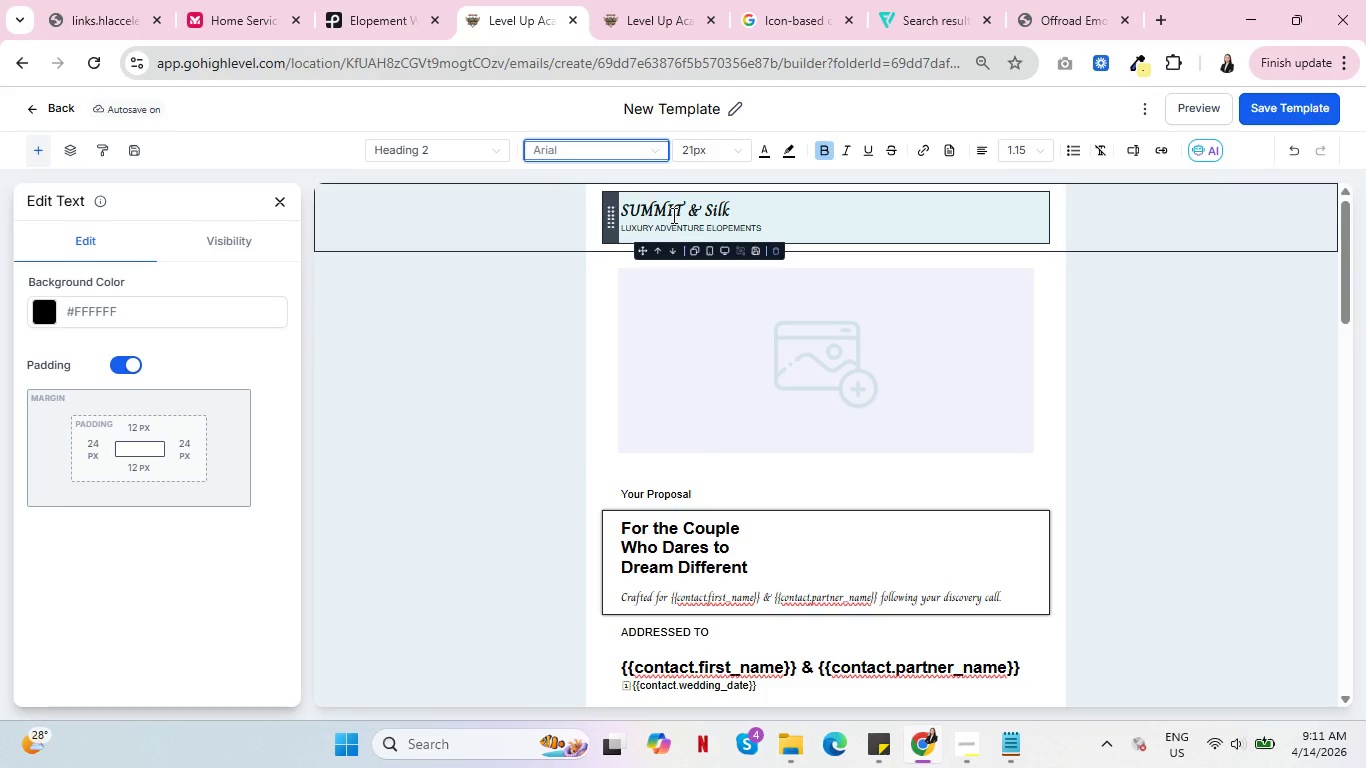 
scroll: coordinate [760, 501], scroll_direction: down, amount: 12.0
 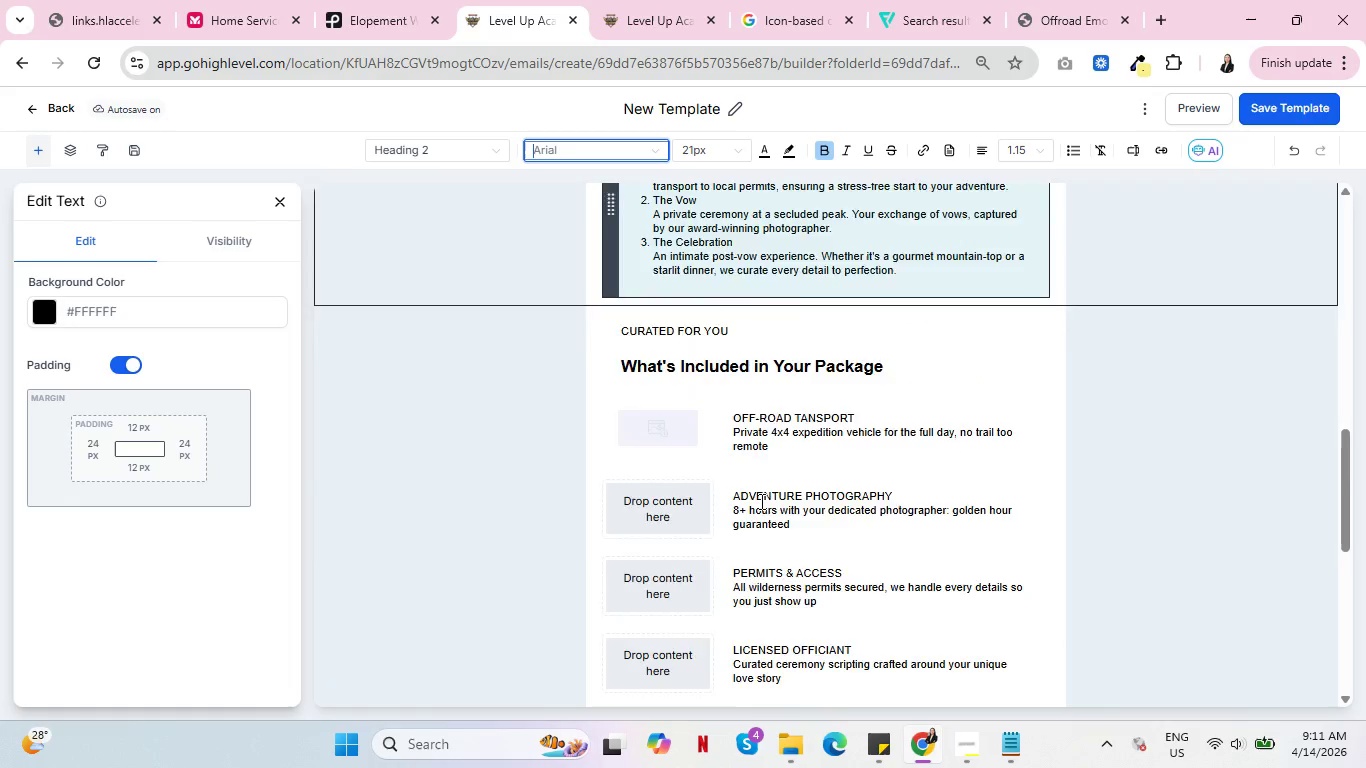 
scroll: coordinate [760, 501], scroll_direction: up, amount: 14.0
 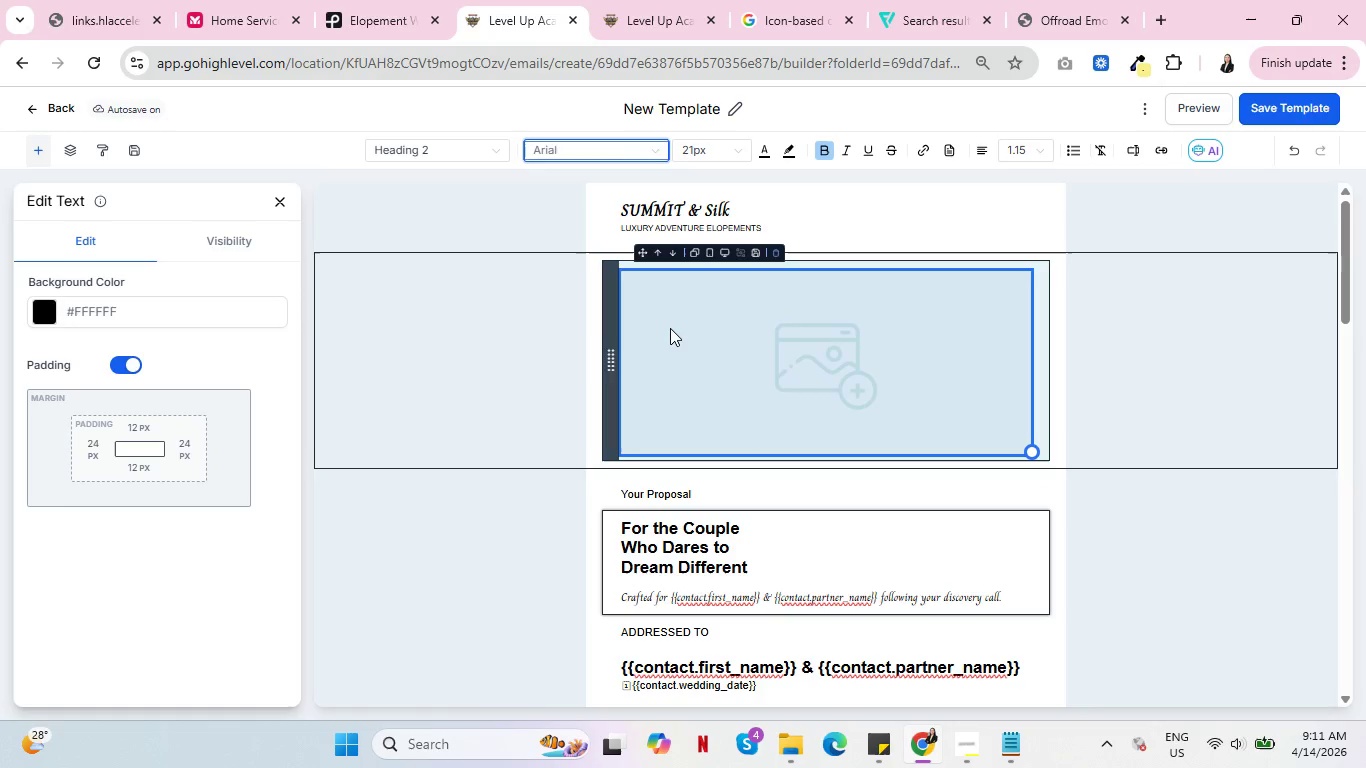 
left_click([670, 328])
 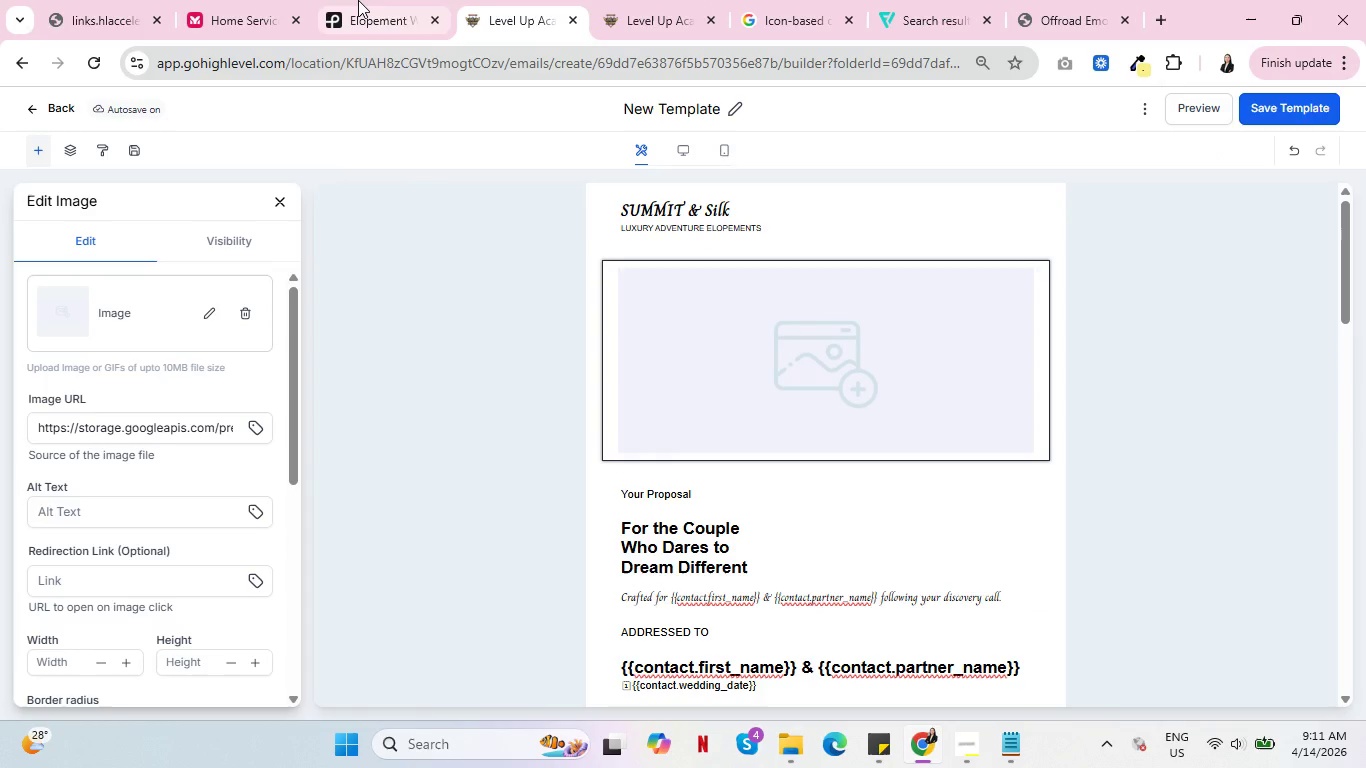 
left_click([358, 0])
 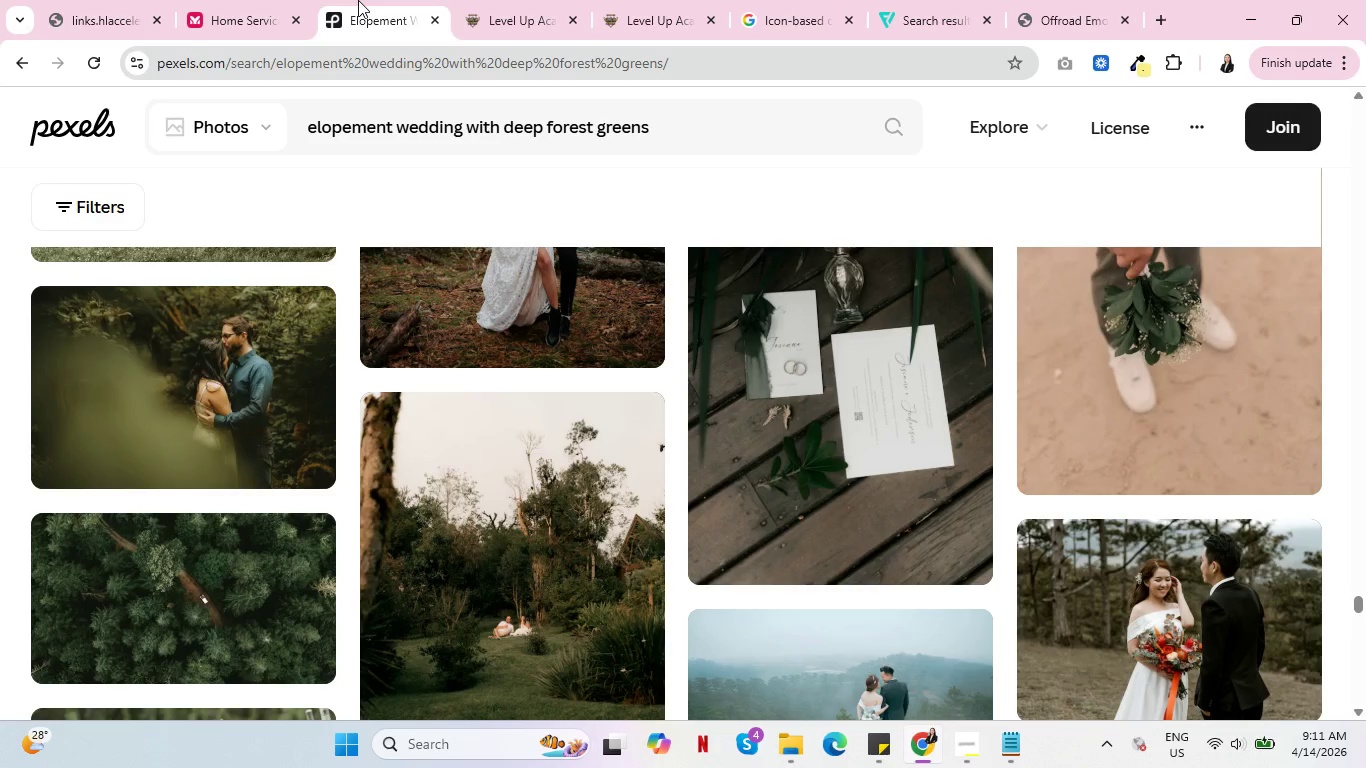 
wait(12.88)
 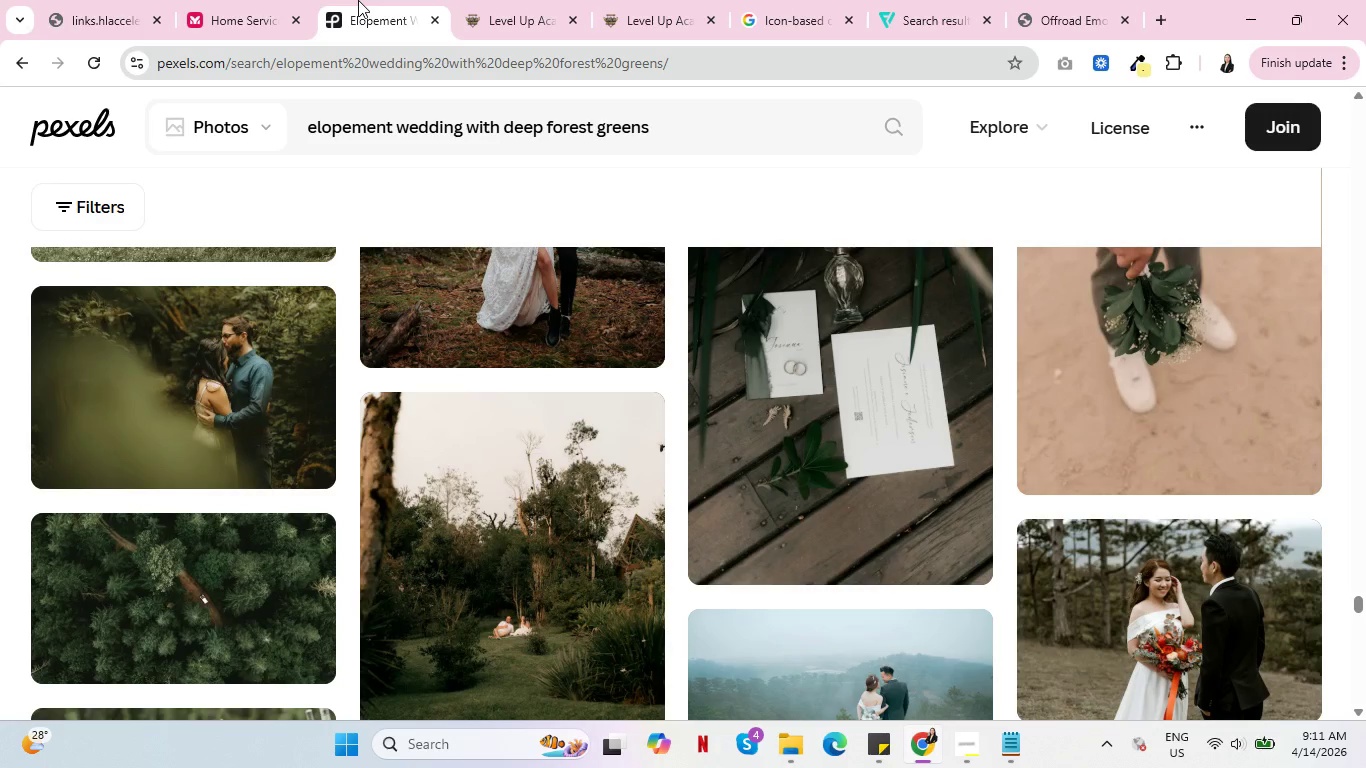 
scroll: coordinate [561, 491], scroll_direction: down, amount: 3.0
 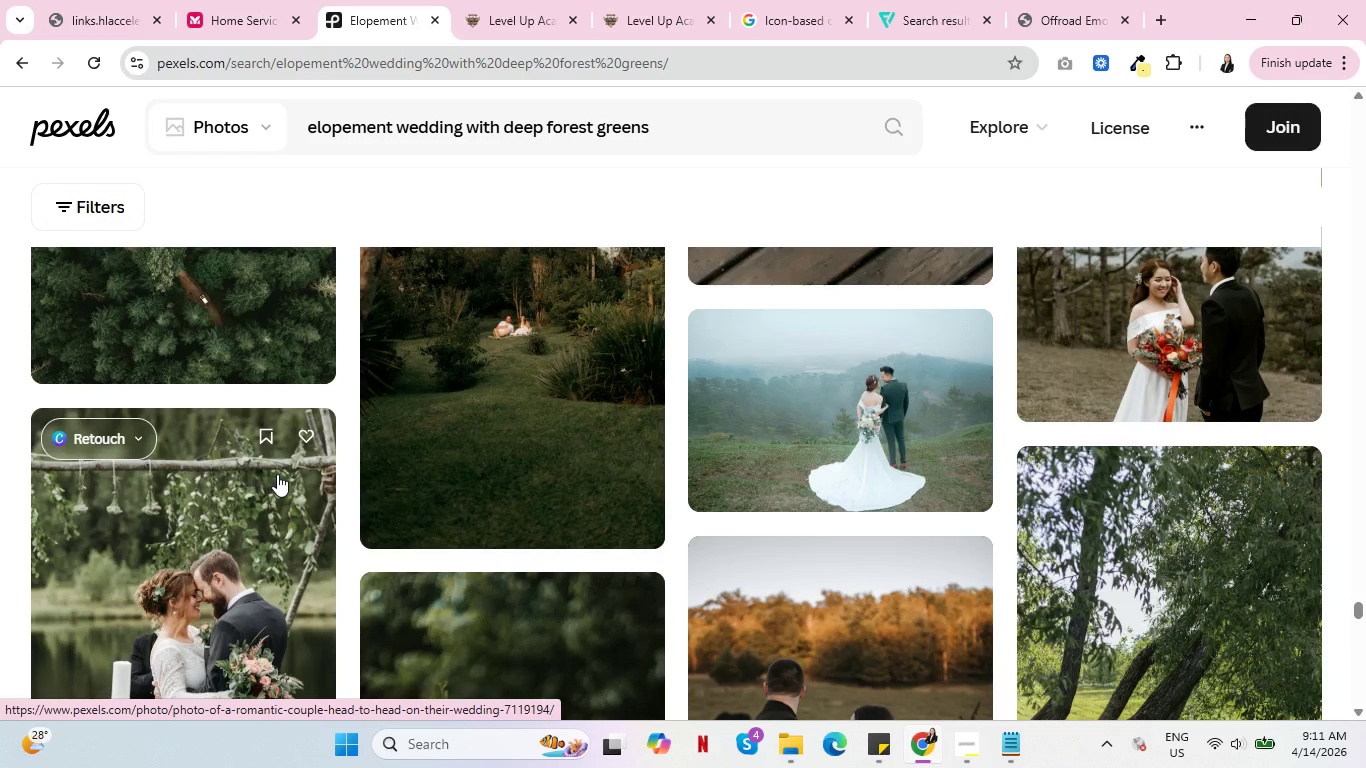 
wait(27.22)
 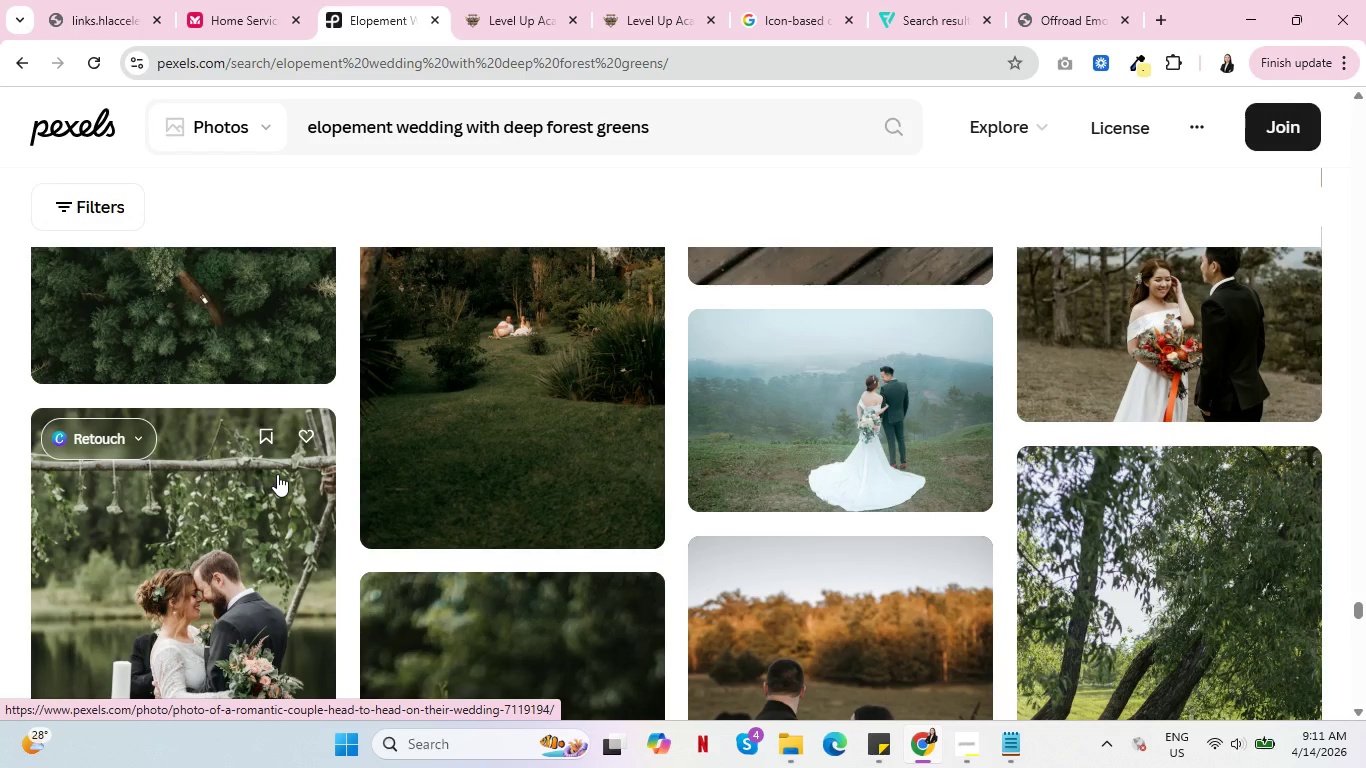 
left_click_drag(start_coordinate=[702, 120], to_coordinate=[306, 118])
 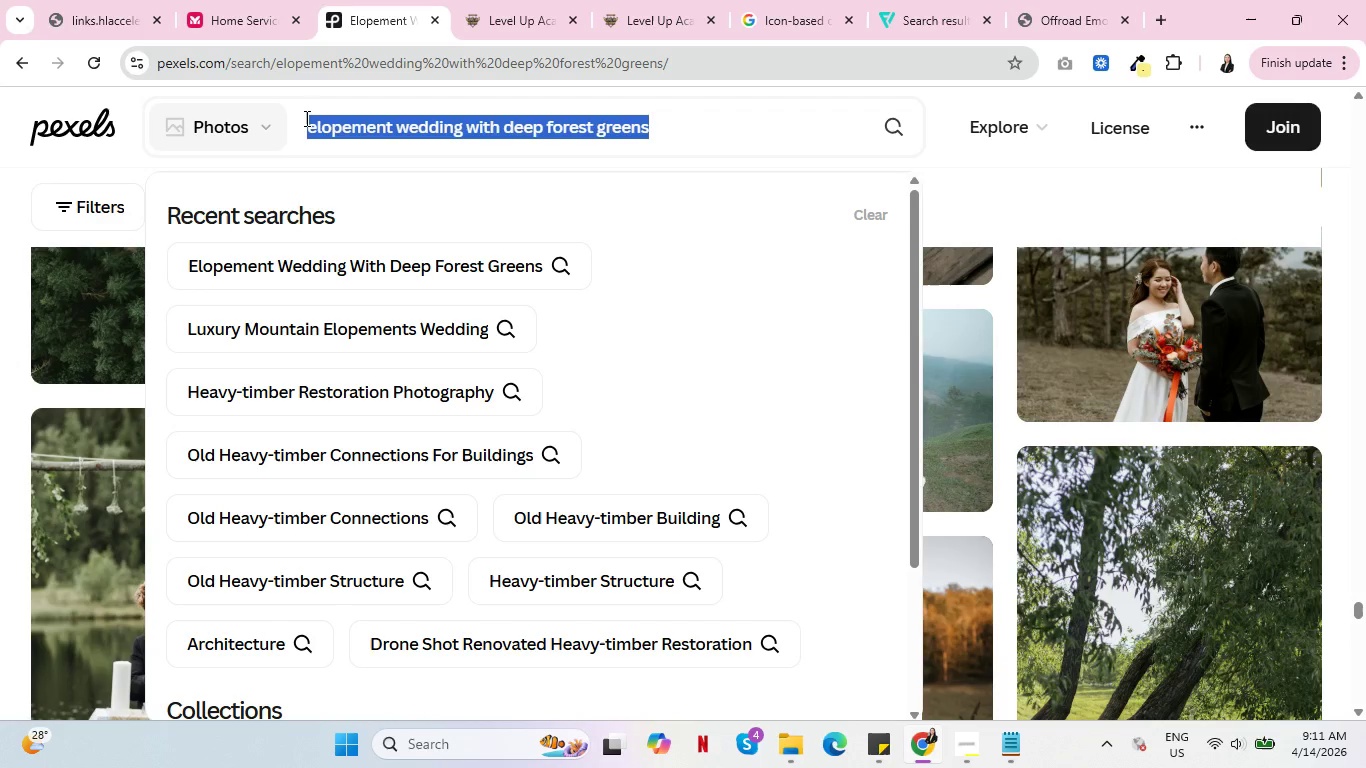 
type(pine forests)
 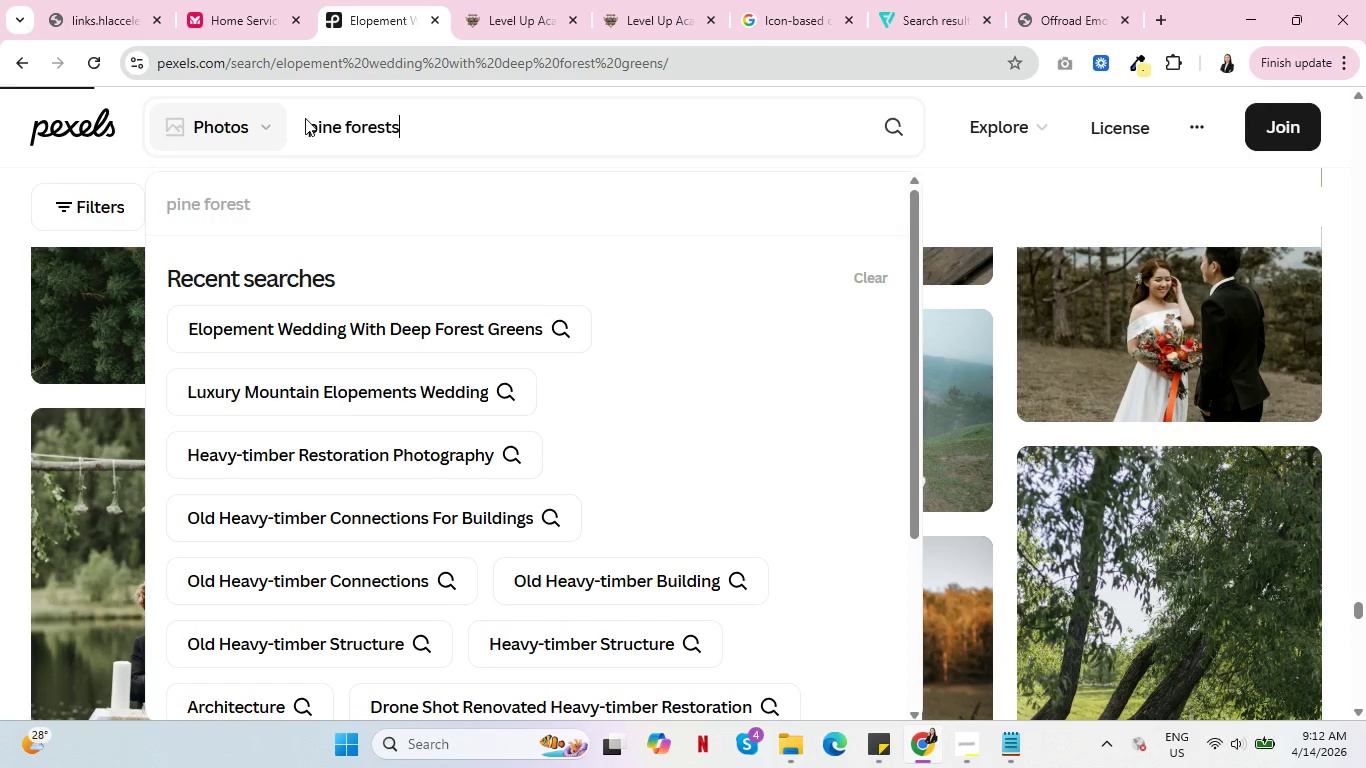 
key(Enter)
 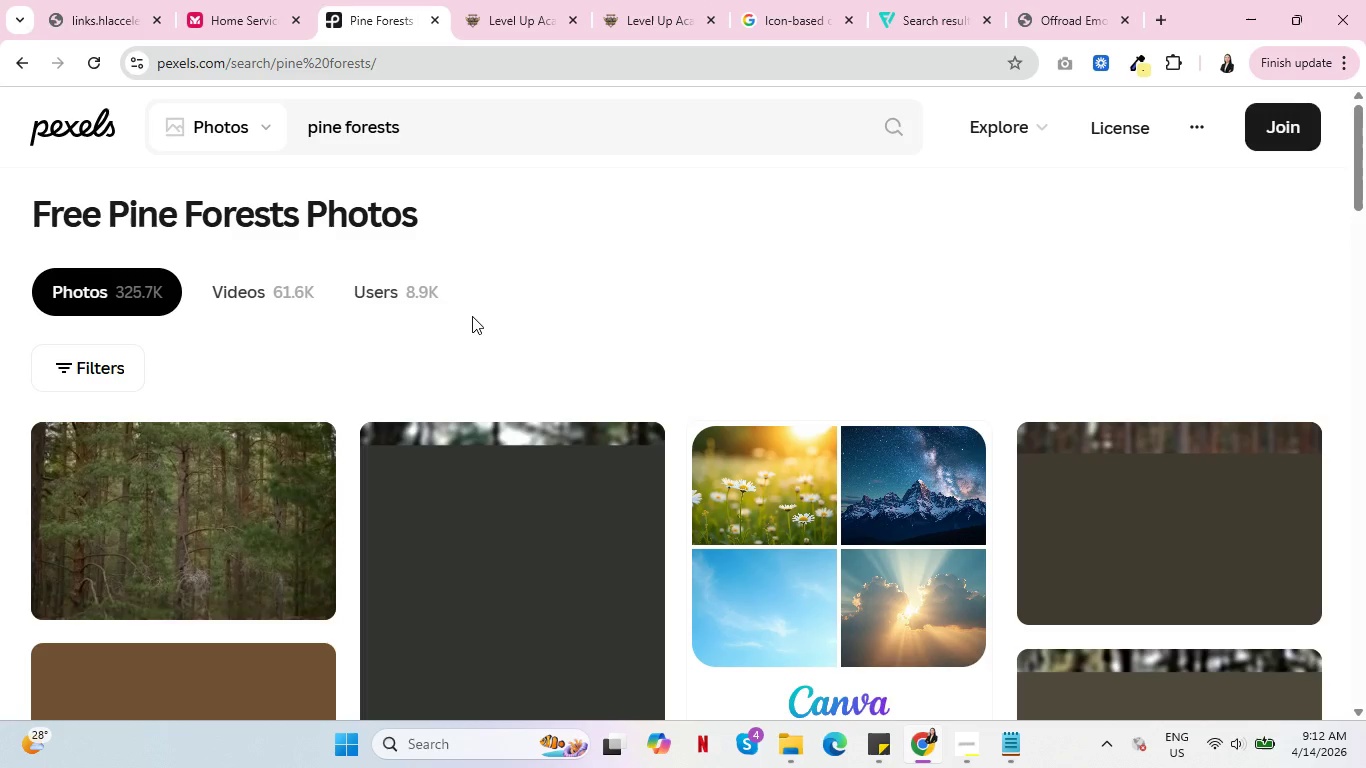 
scroll: coordinate [453, 405], scroll_direction: down, amount: 9.0
 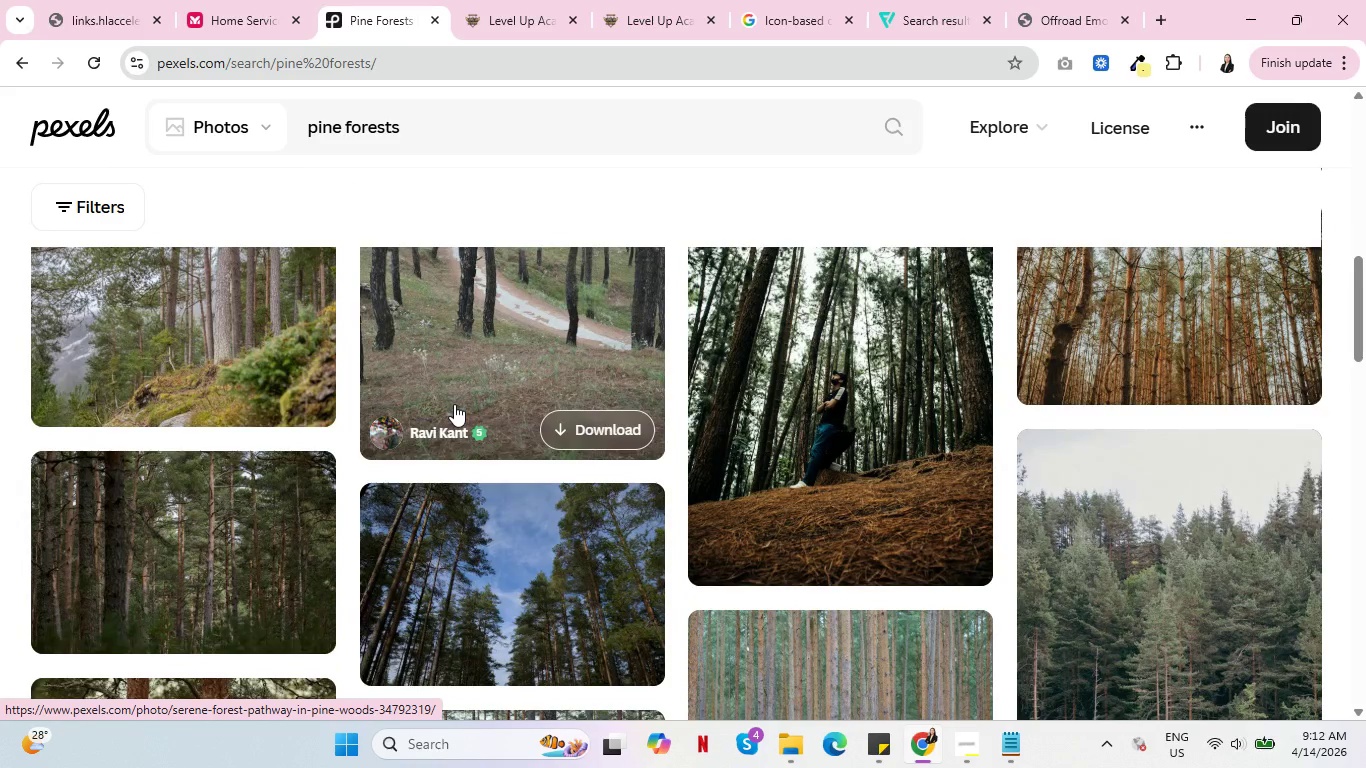 
left_click_drag(start_coordinate=[425, 128], to_coordinate=[306, 117])
 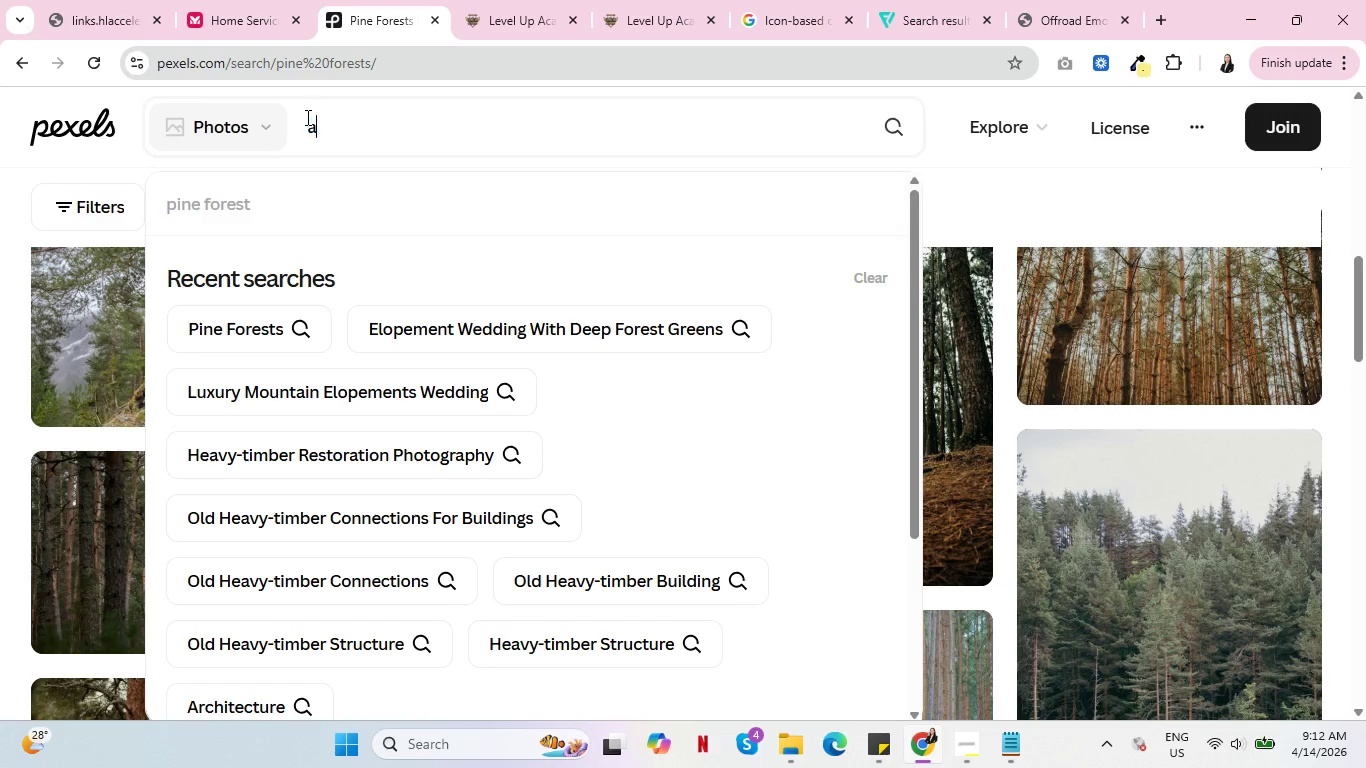 
type(alpine lasnd)
key(Backspace)
key(Backspace)
key(Backspace)
type(ndscape)
 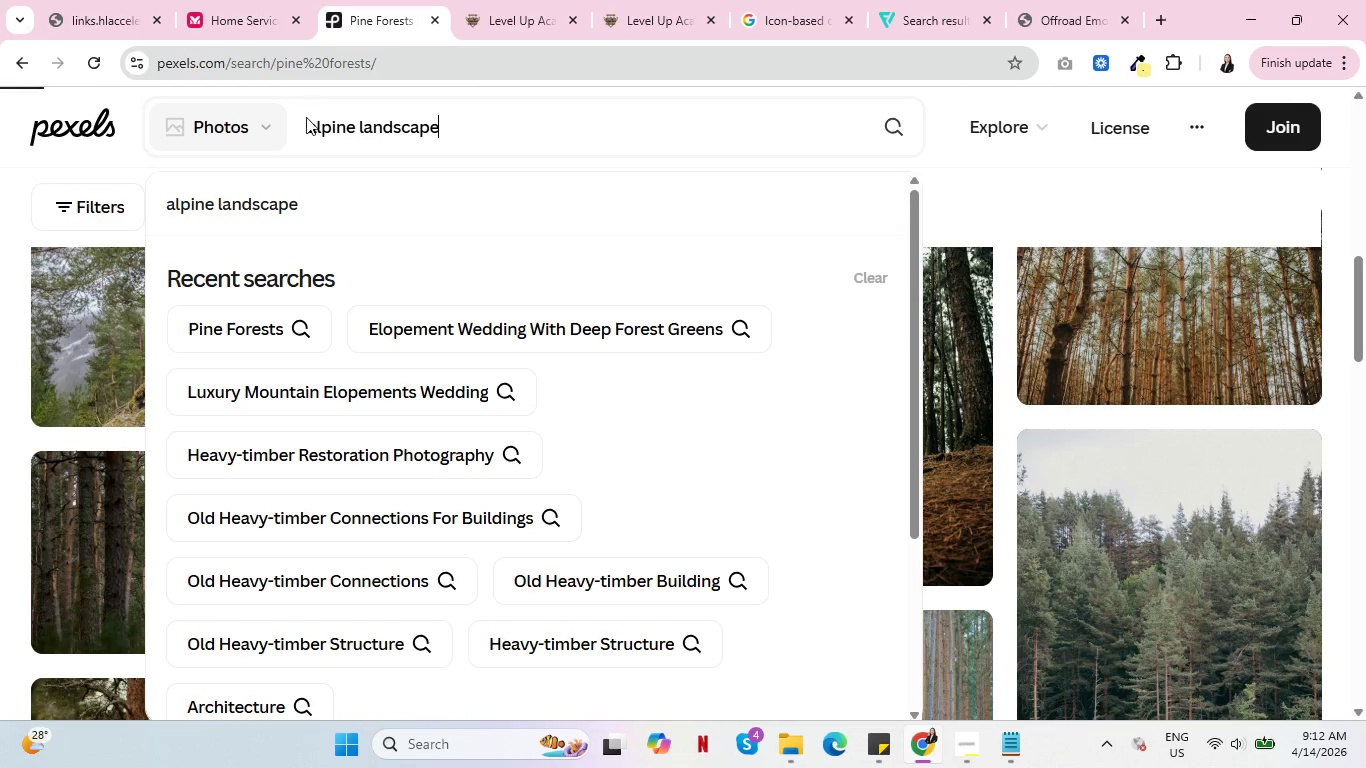 
key(Enter)
 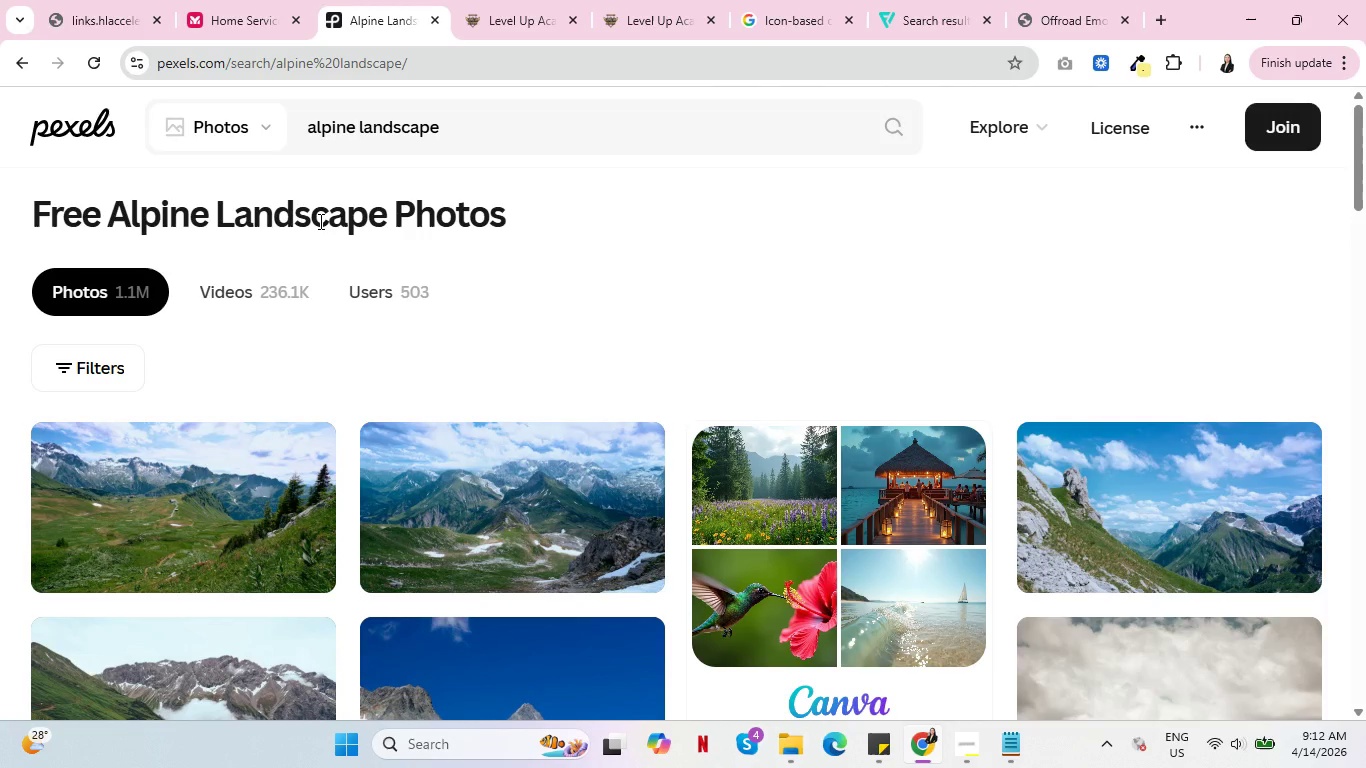 
scroll: coordinate [541, 425], scroll_direction: down, amount: 10.0
 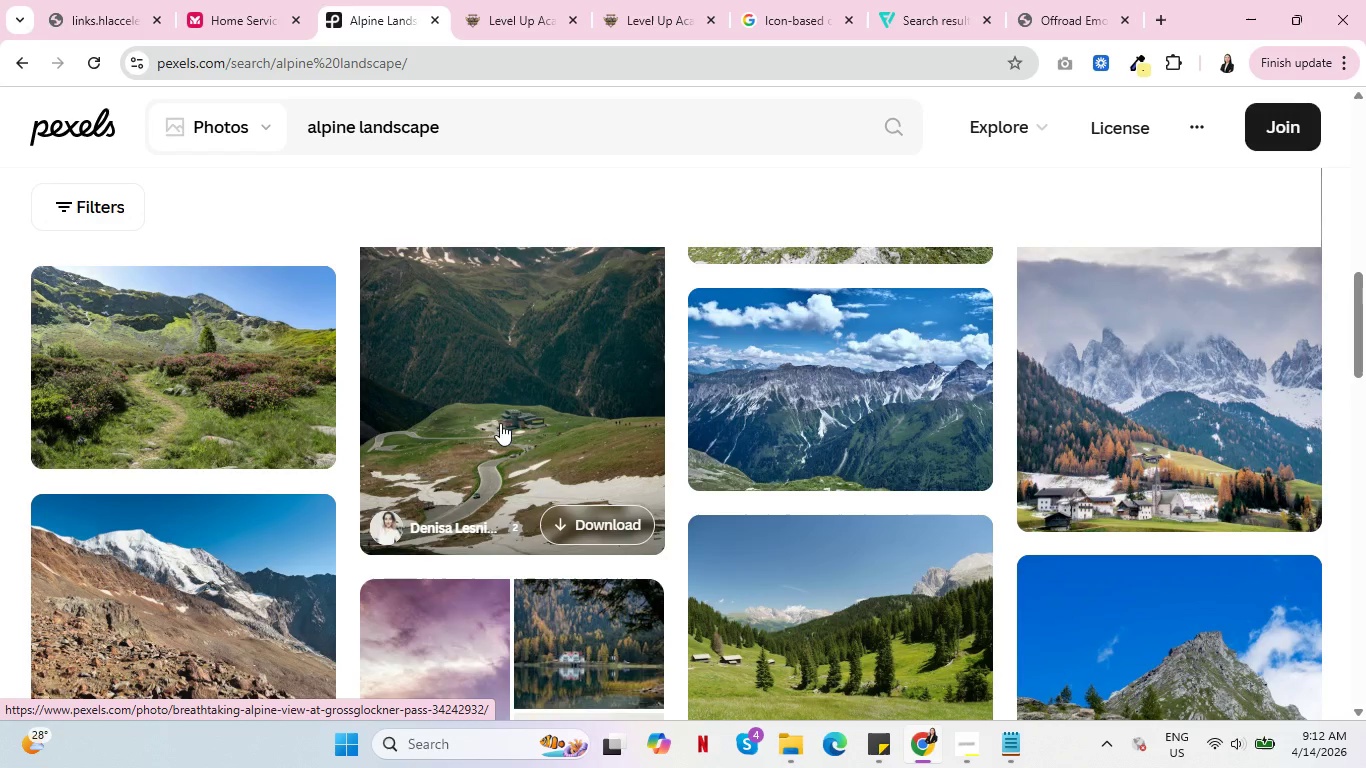 
wait(28.6)
 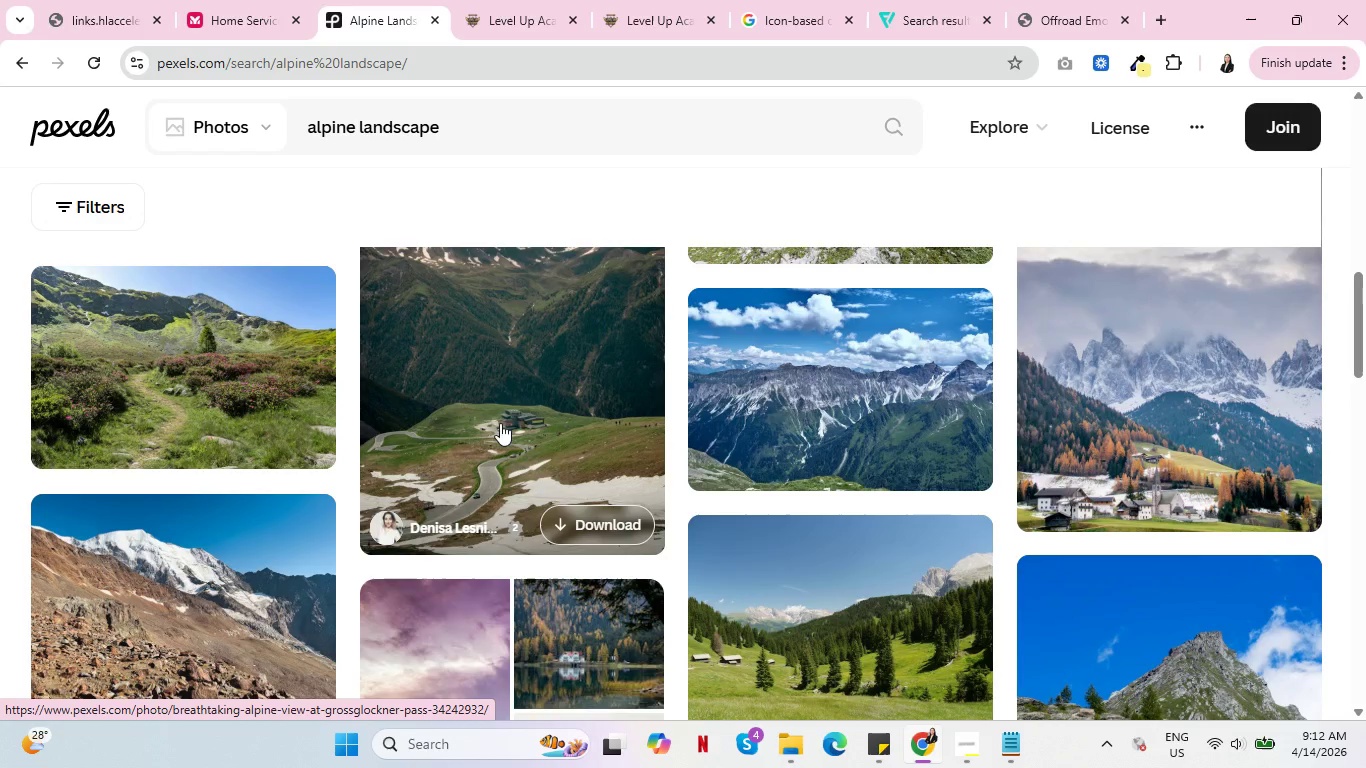 
left_click([803, 0])
 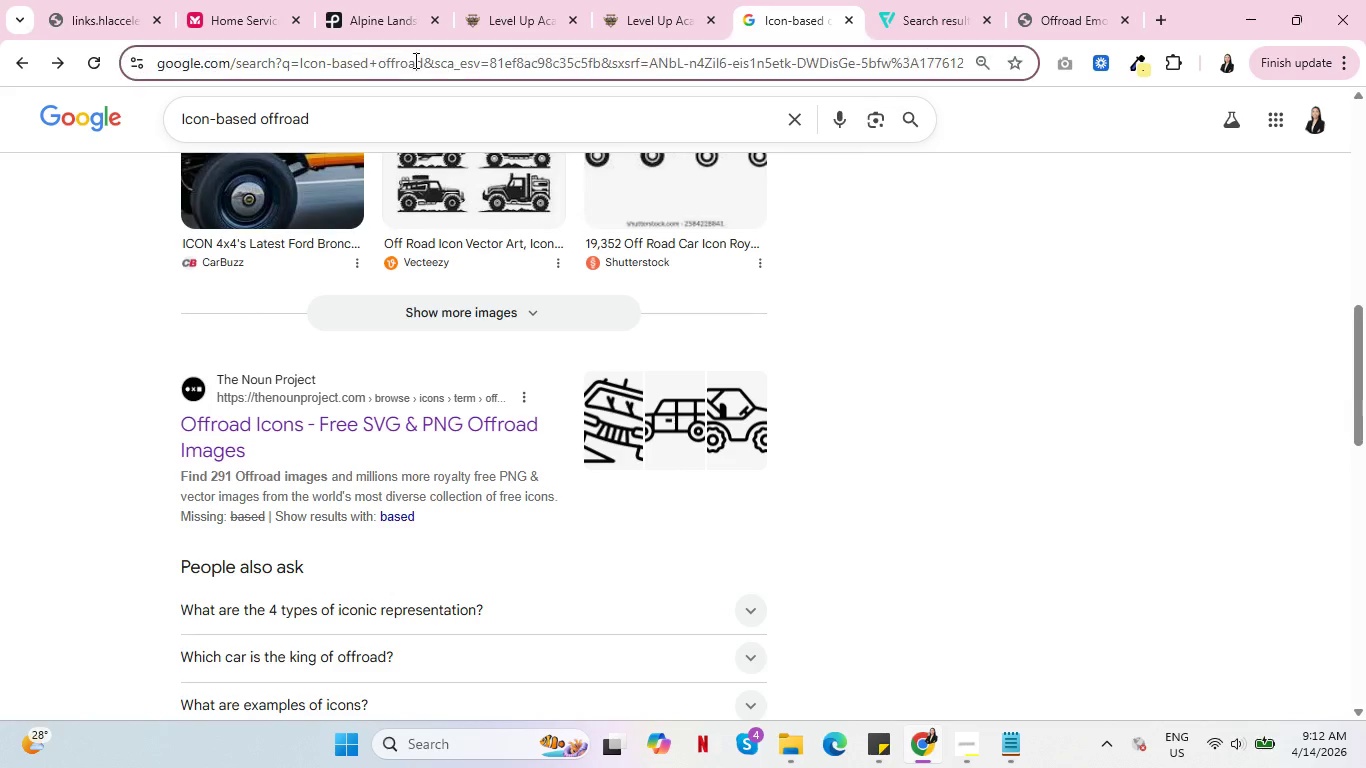 
left_click([414, 60])
 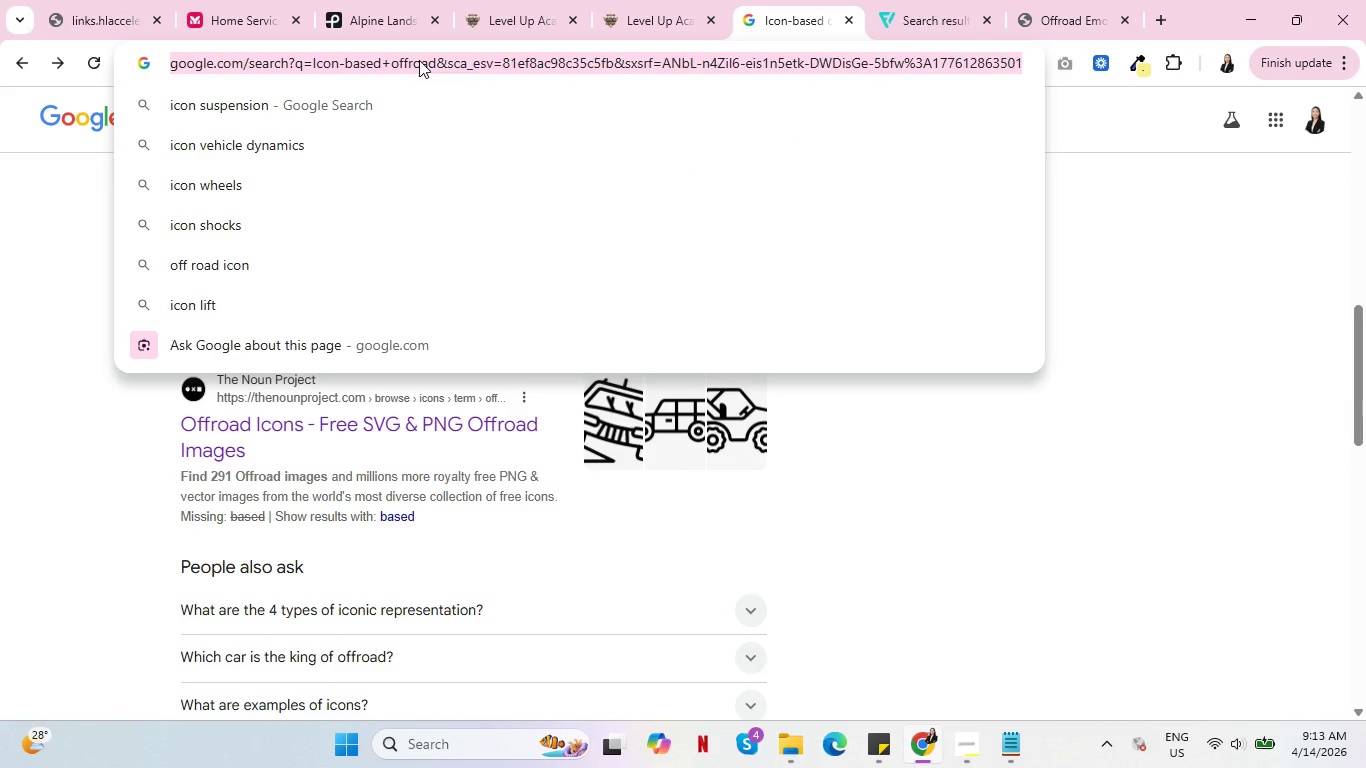 
type(unspash)
key(Backspace)
key(Backspace)
key(Backspace)
type(lash.com)
 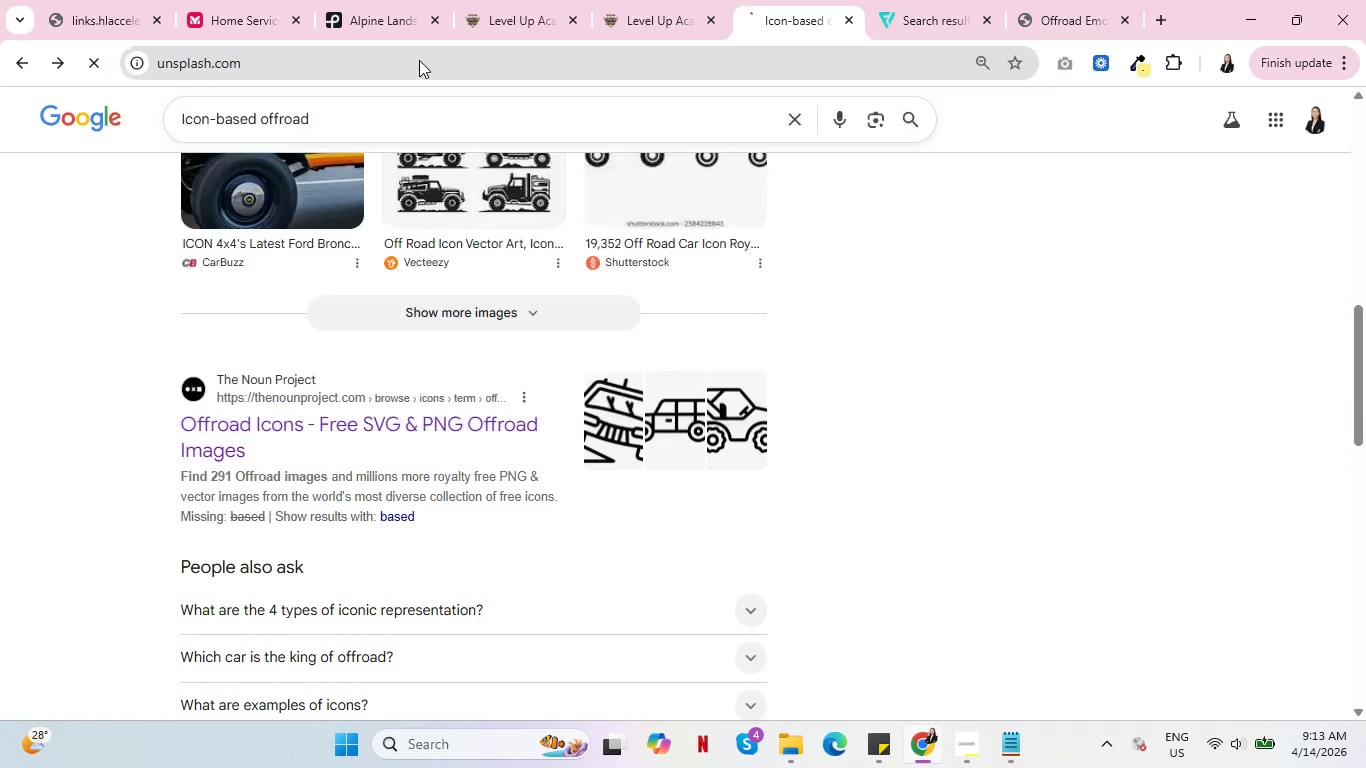 
key(Enter)
 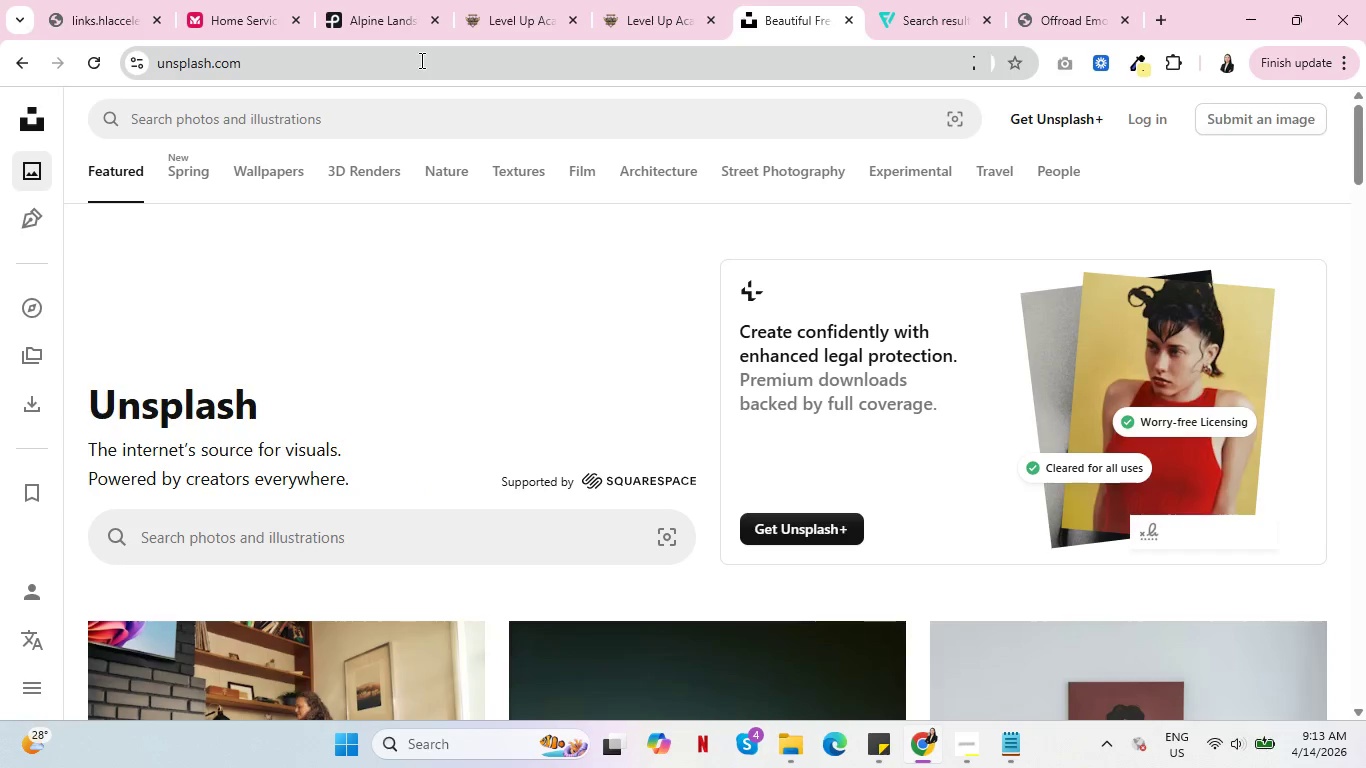 
scroll: coordinate [342, 315], scroll_direction: down, amount: 4.0
 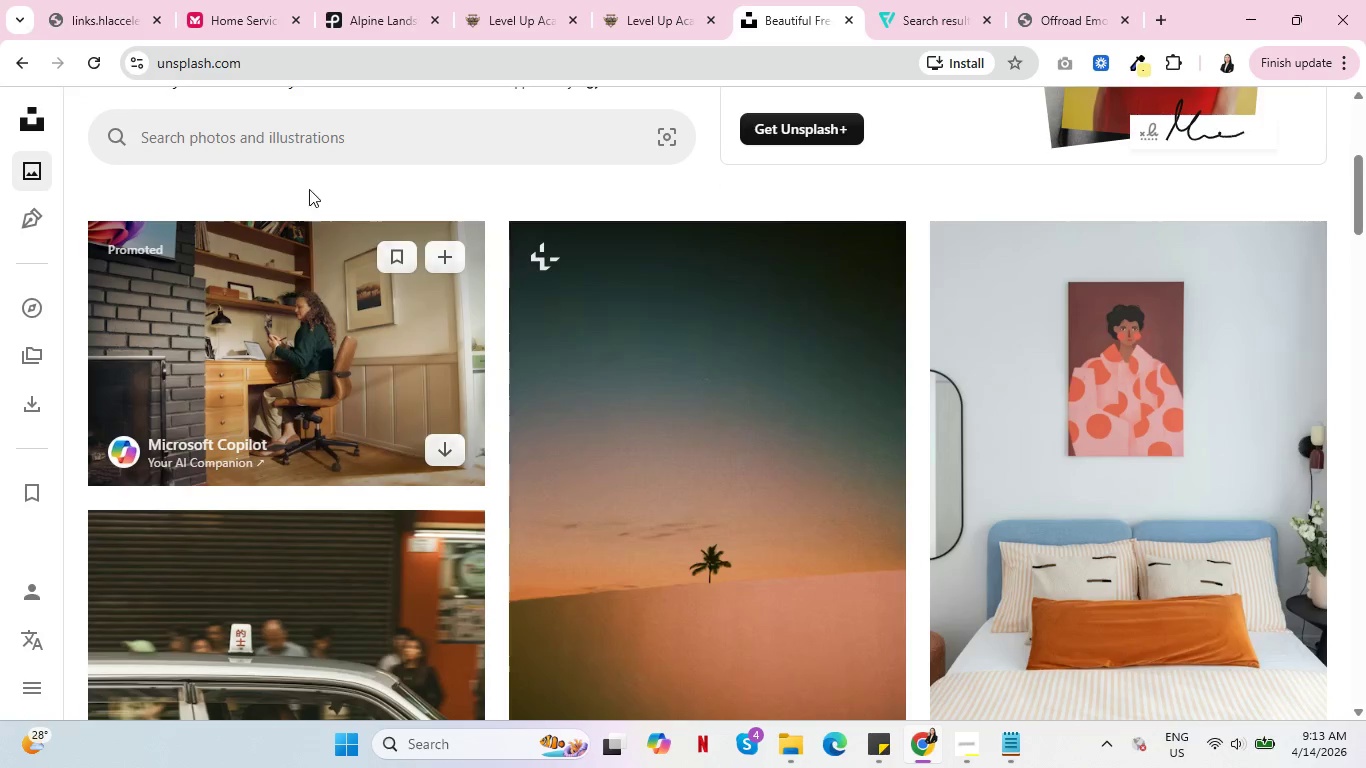 
left_click([314, 139])
 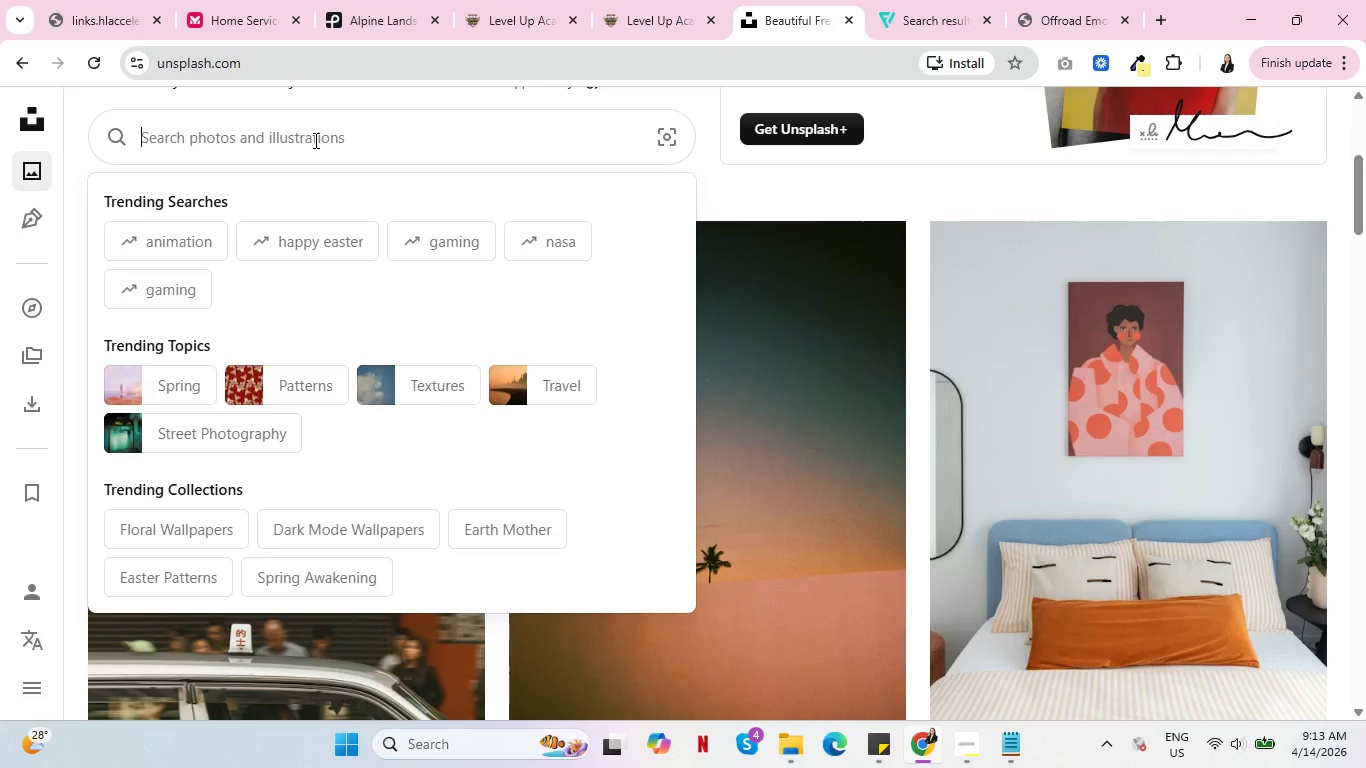 
wait(5.38)
 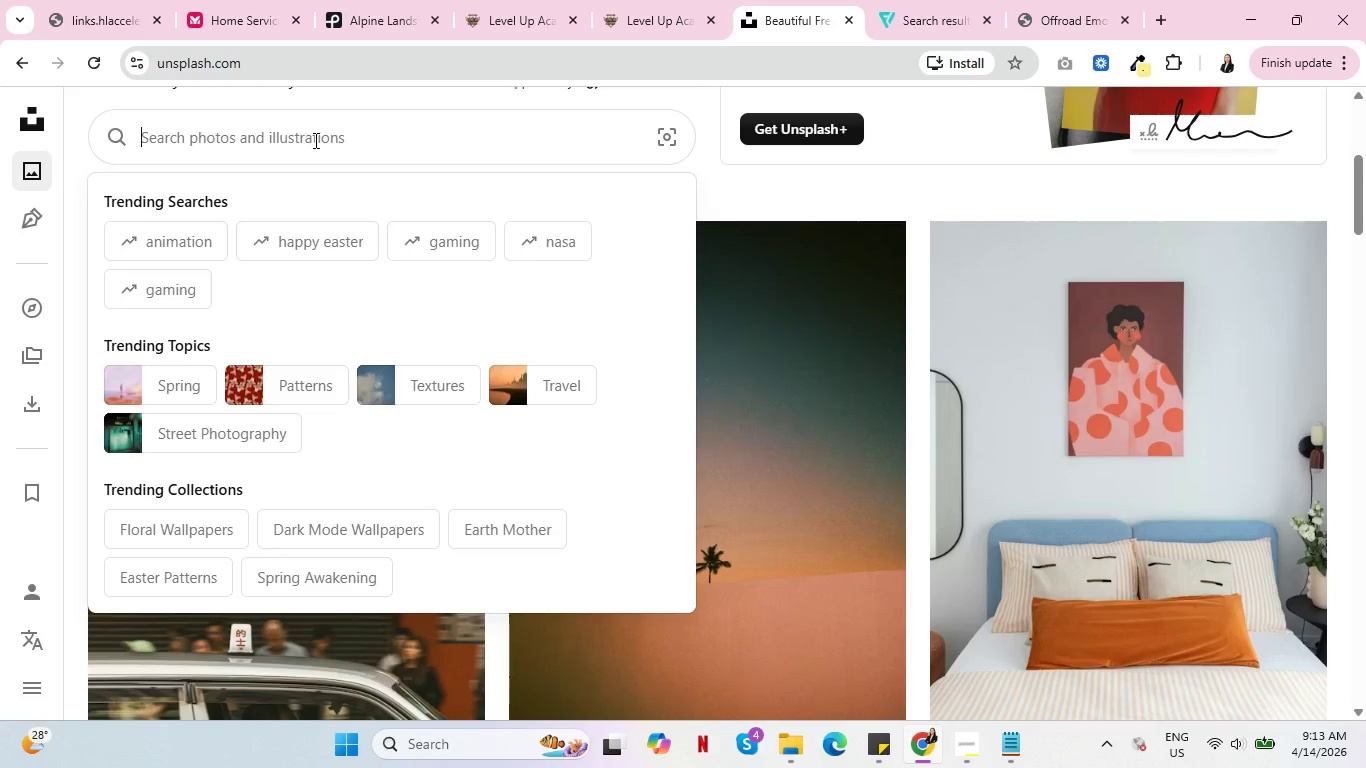 
type(ali)
key(Backspace)
type(pine elopement)
 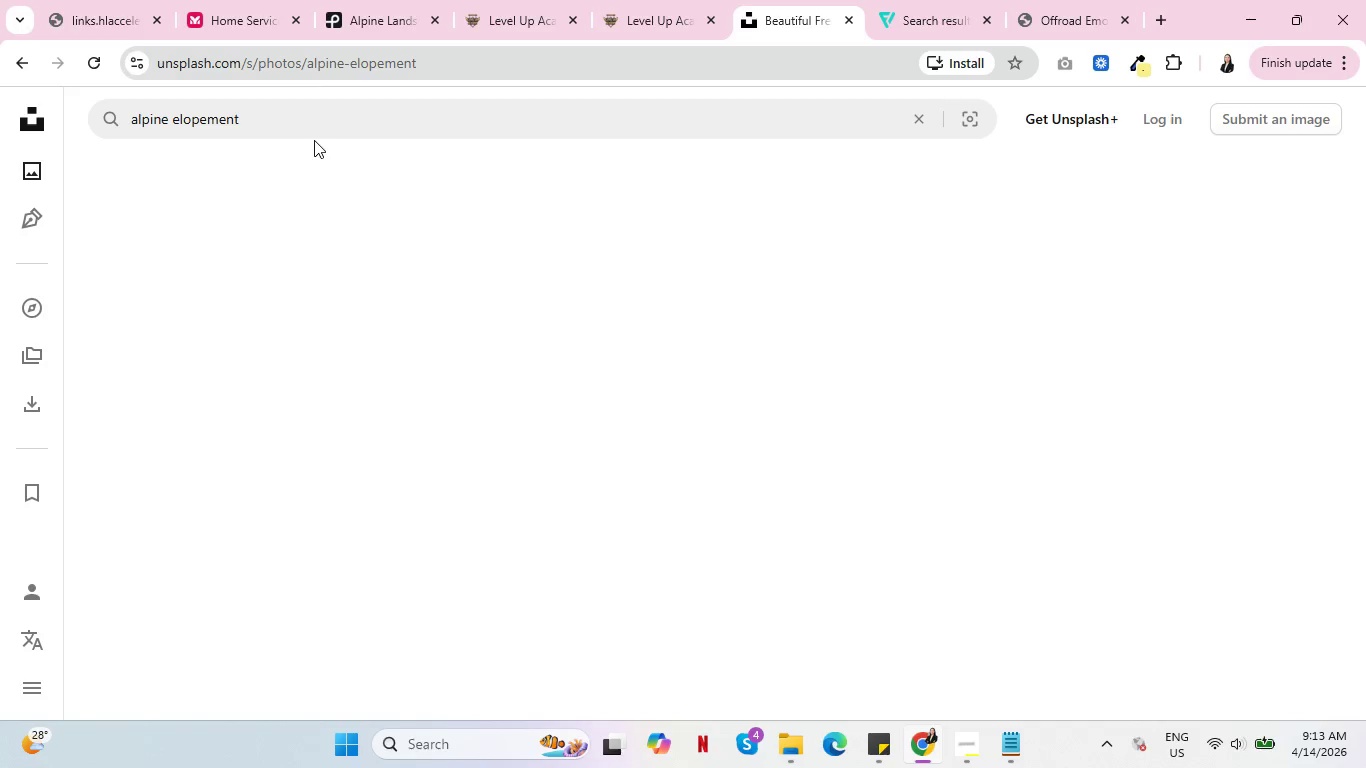 
key(Enter)
 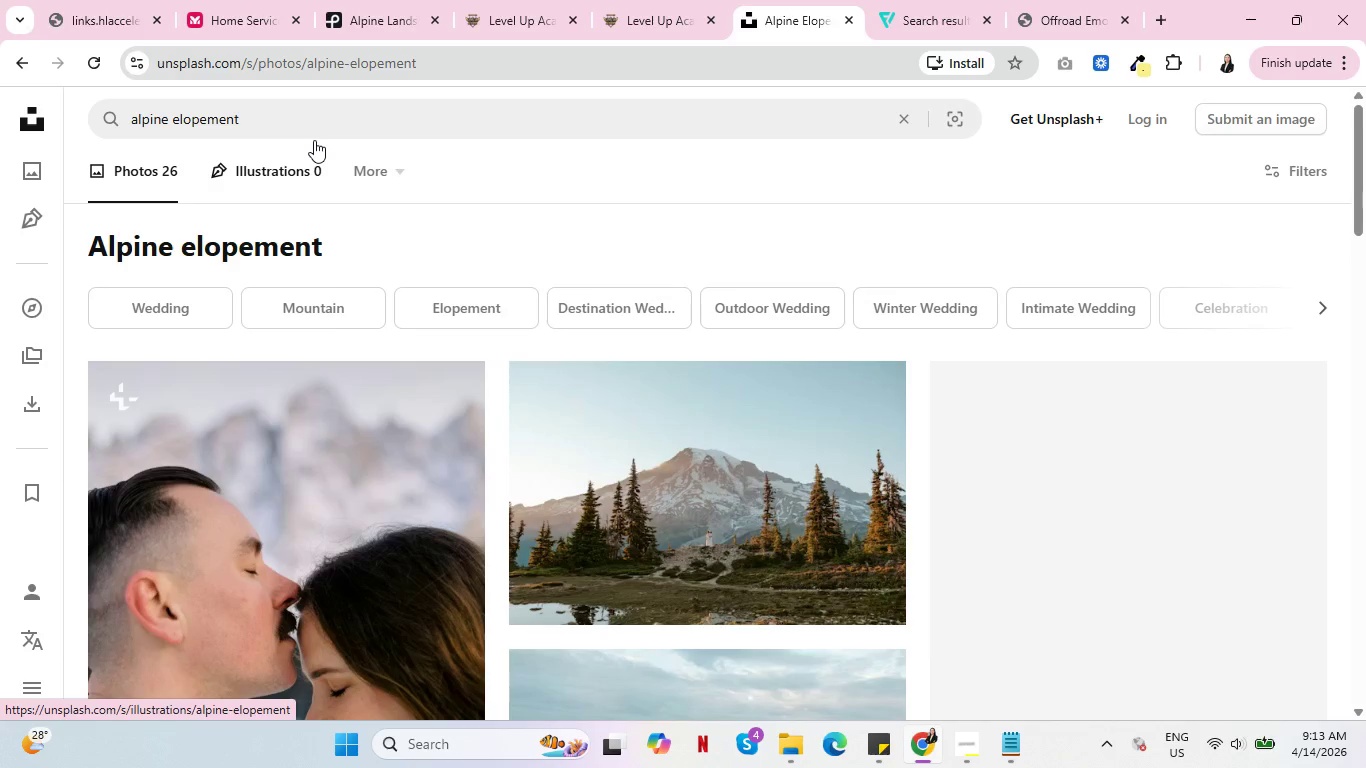 
scroll: coordinate [727, 319], scroll_direction: down, amount: 11.0
 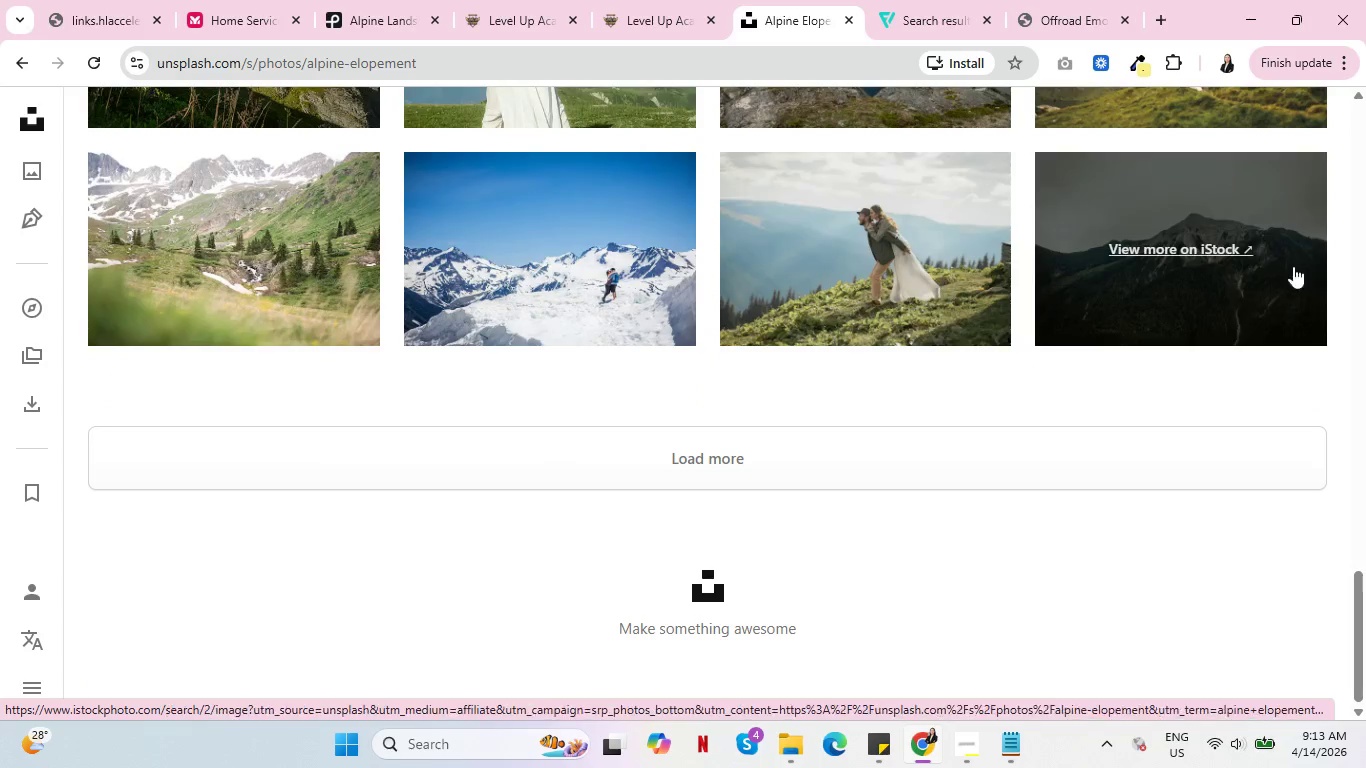 
scroll: coordinate [831, 318], scroll_direction: up, amount: 2.0
 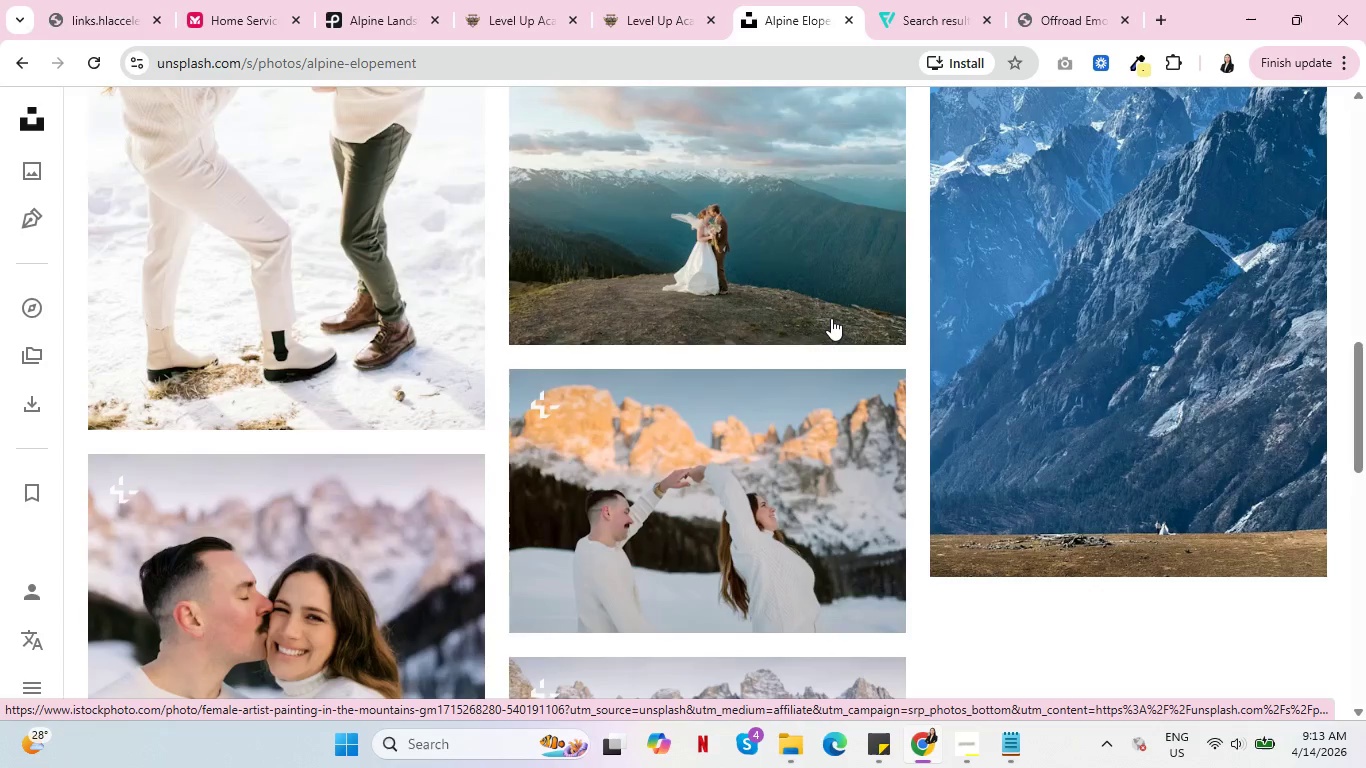 
scroll: coordinate [831, 318], scroll_direction: down, amount: 13.0
 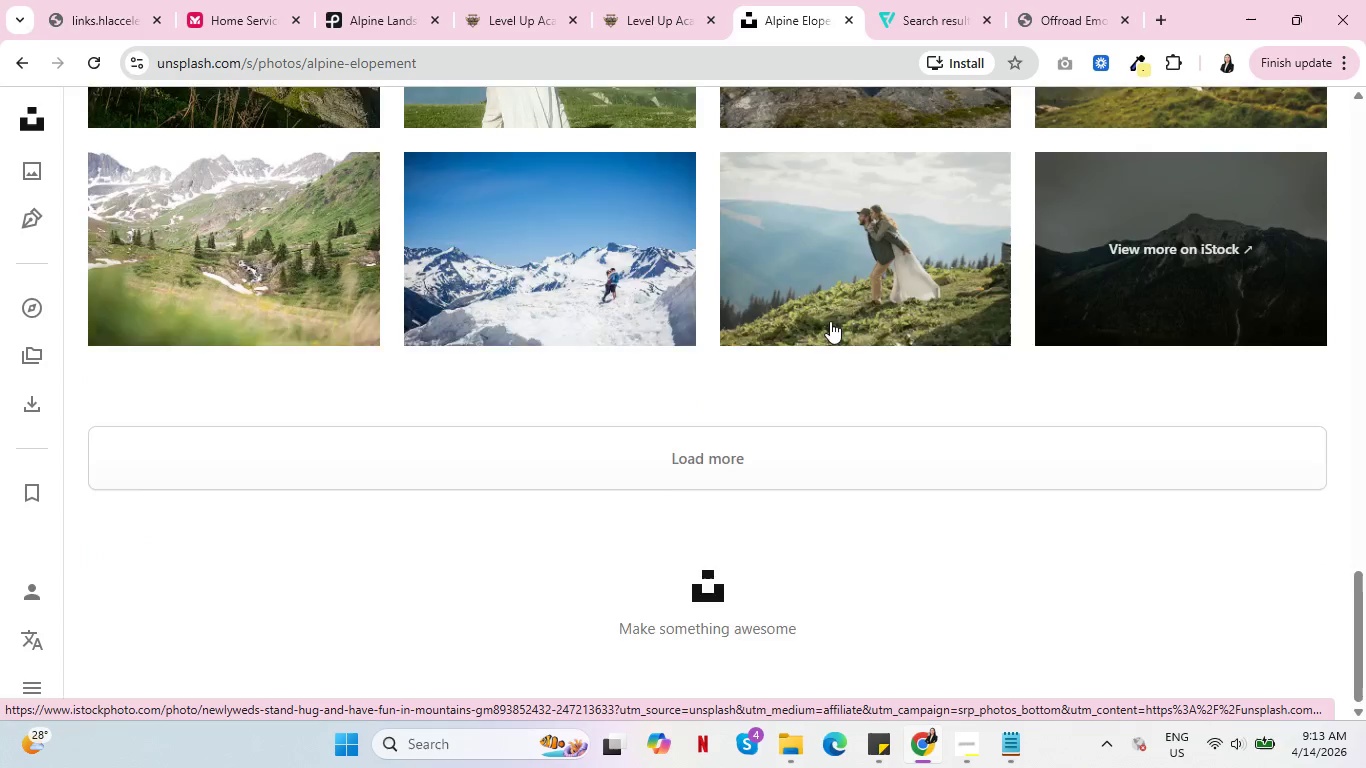 
scroll: coordinate [834, 322], scroll_direction: up, amount: 25.0
 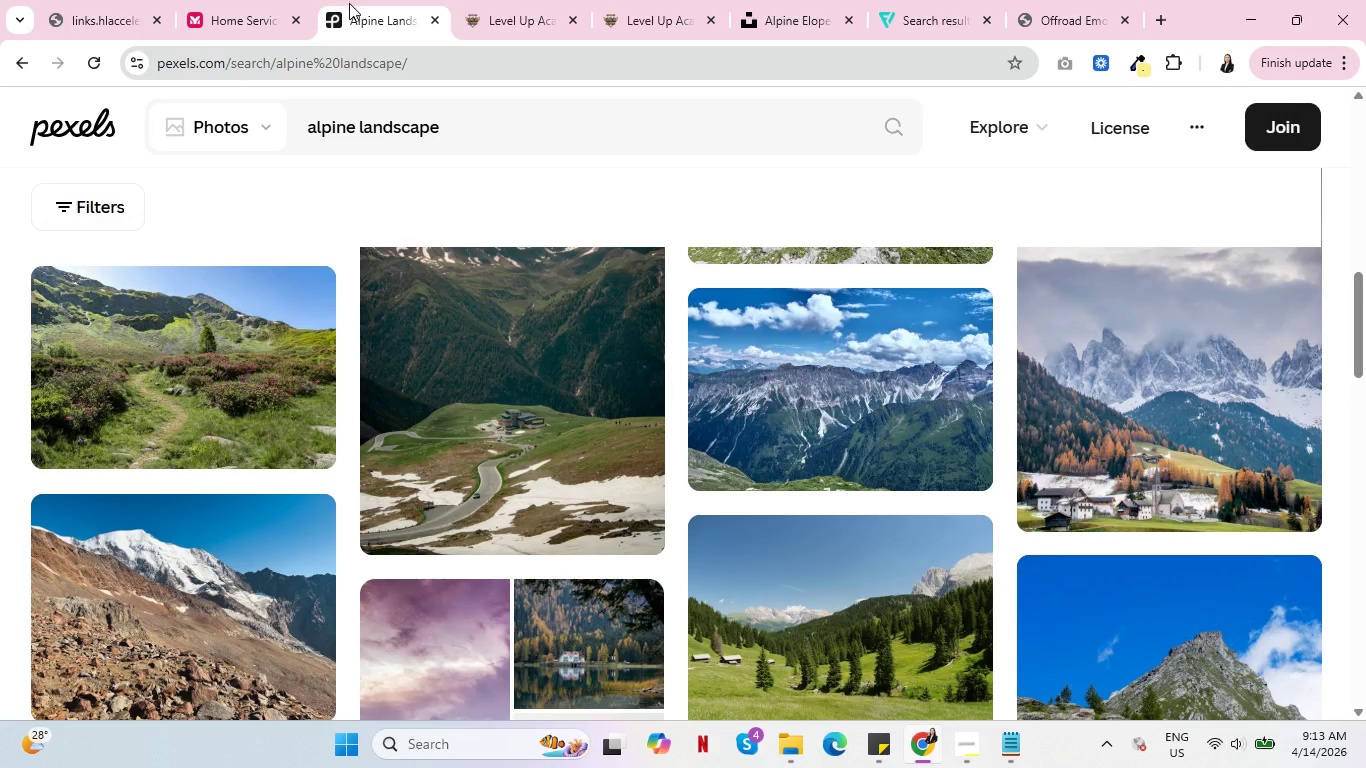 
left_click_drag(start_coordinate=[437, 128], to_coordinate=[361, 132])
 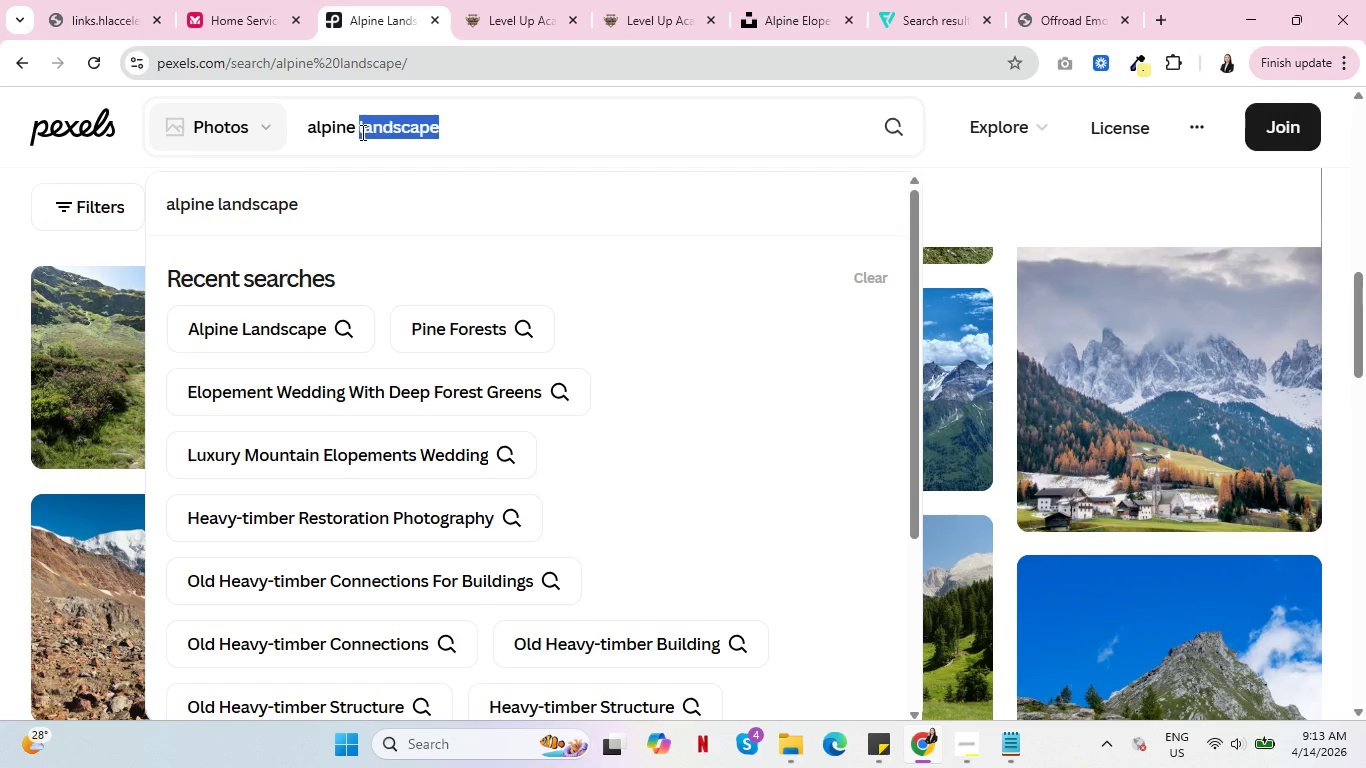 
type(elopemn)
key(Backspace)
type(ent)
 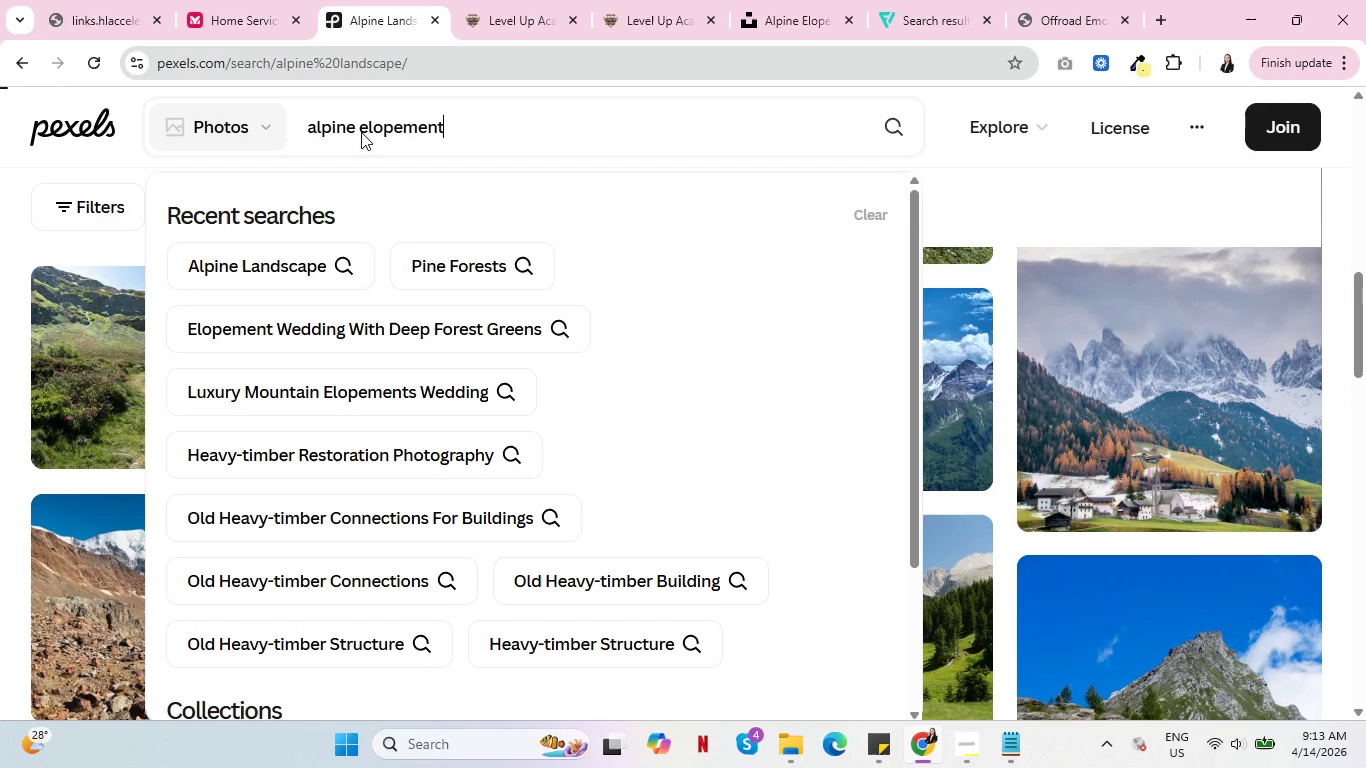 
key(Enter)
 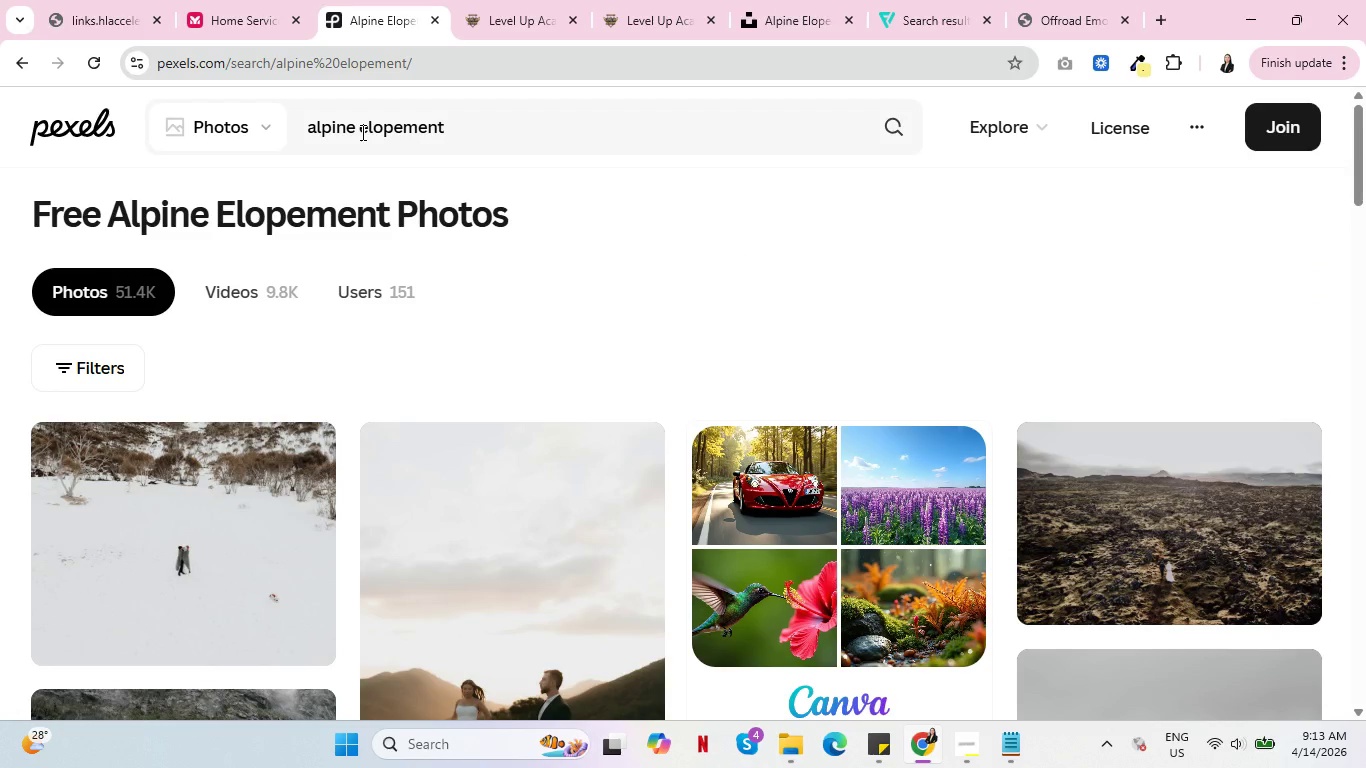 
scroll: coordinate [560, 401], scroll_direction: down, amount: 7.0
 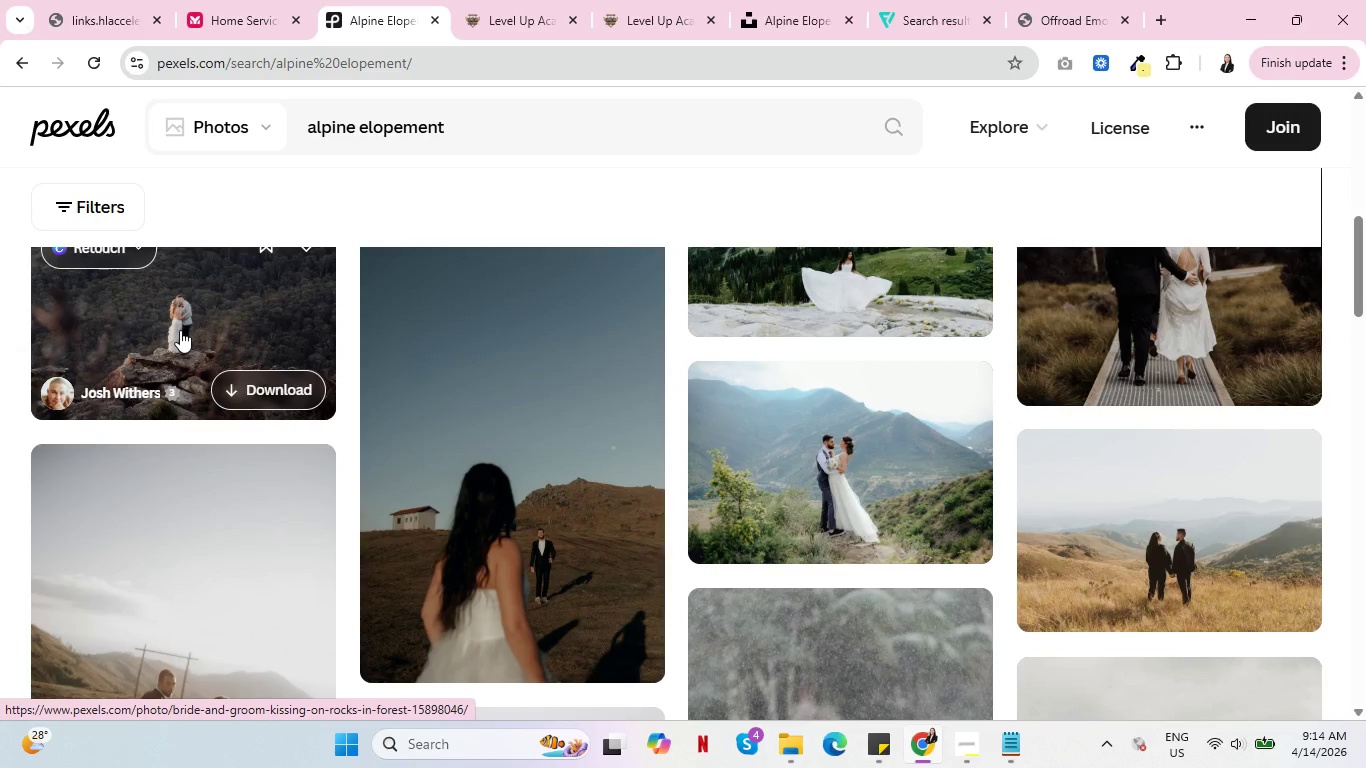 
left_click([180, 330])
 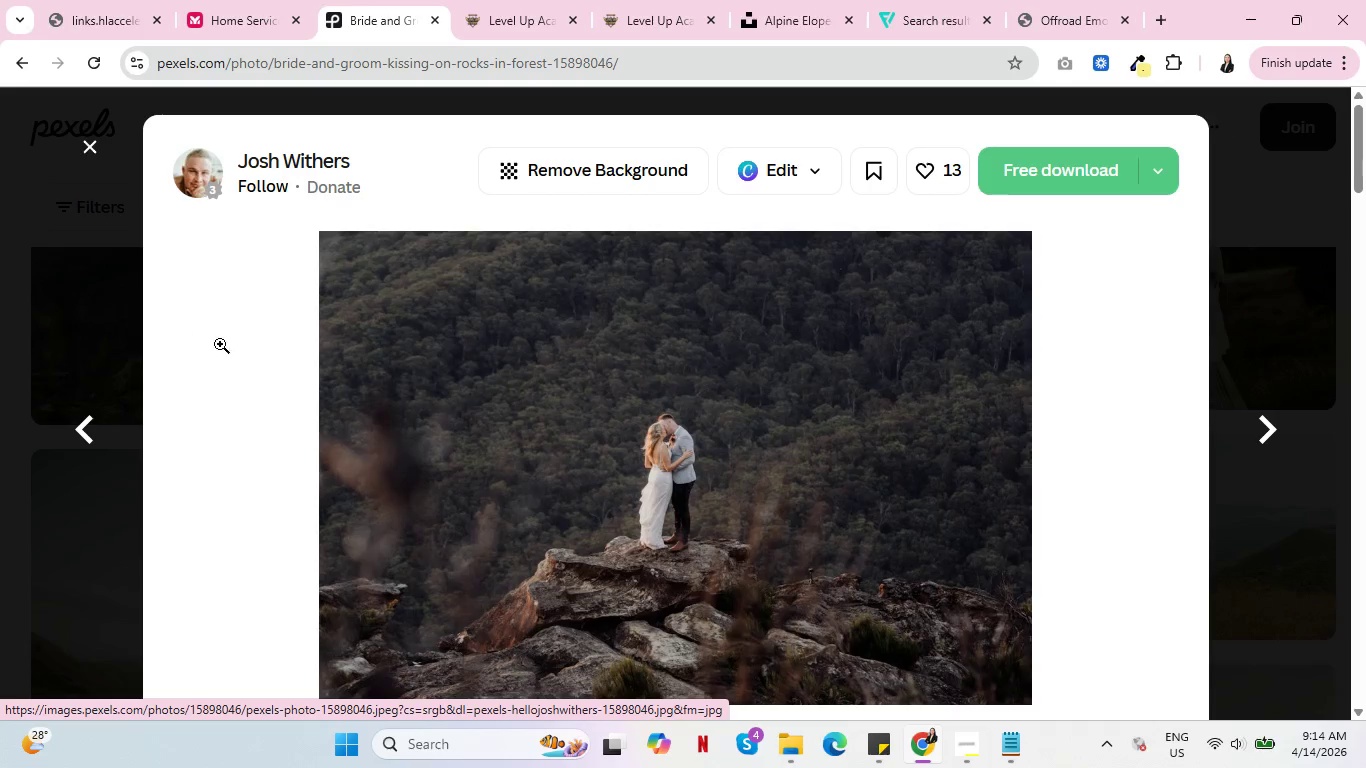 
scroll: coordinate [559, 357], scroll_direction: down, amount: 6.0
 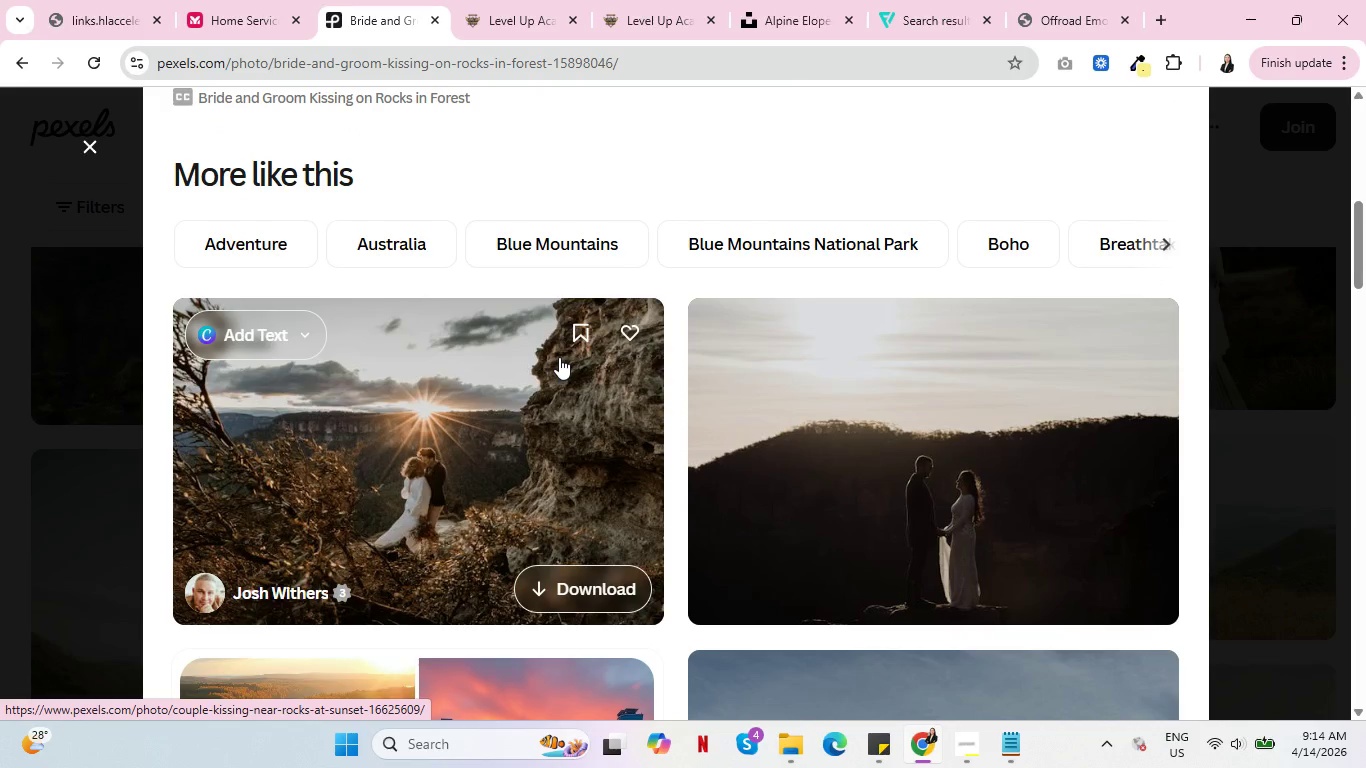 
wait(5.31)
 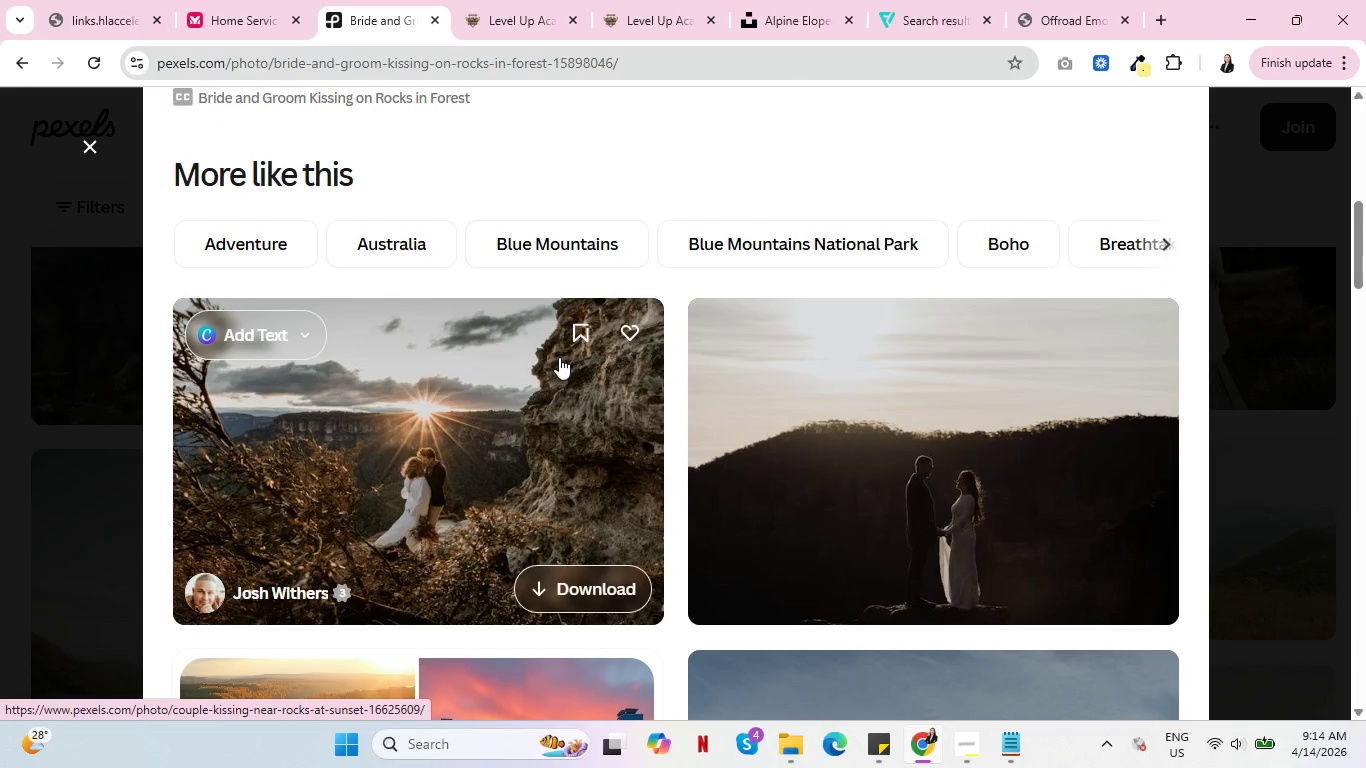 
scroll: coordinate [750, 527], scroll_direction: down, amount: 11.0
 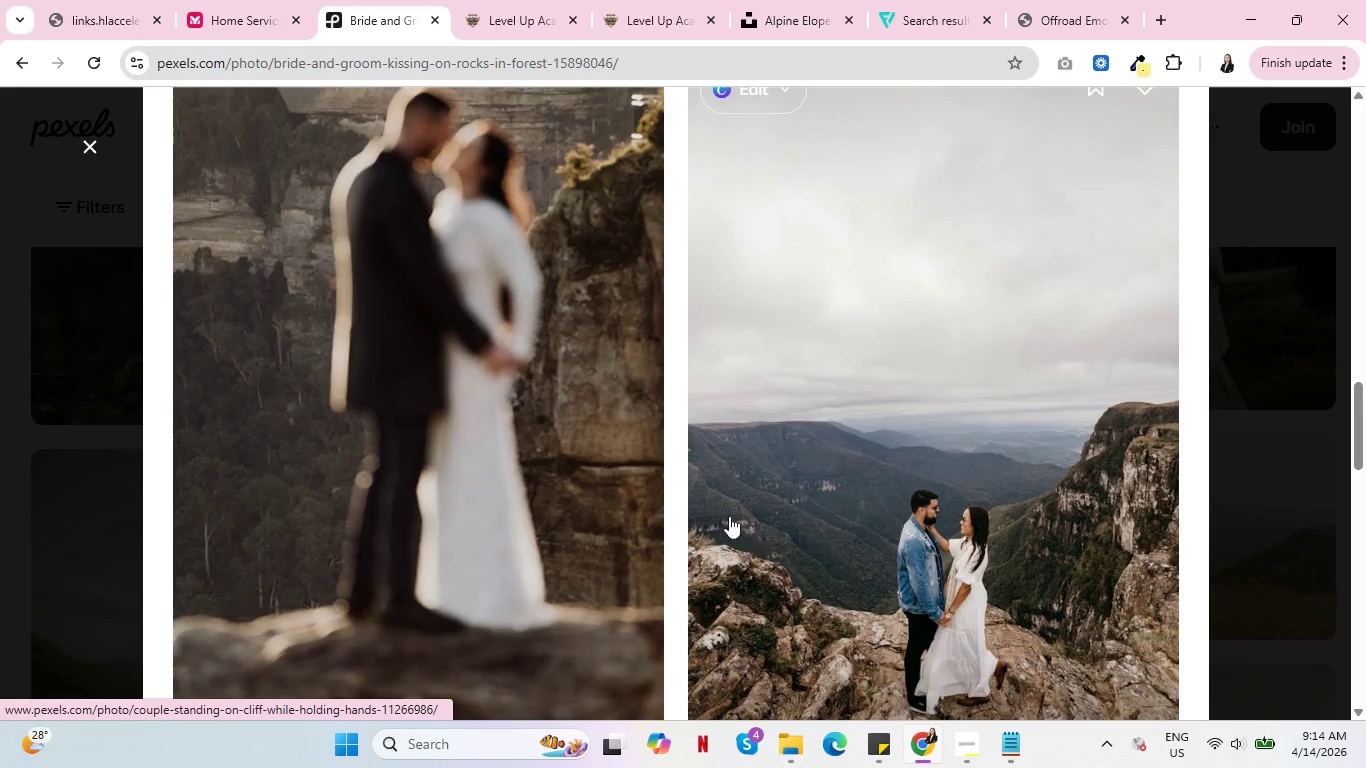 
left_click([404, 385])
 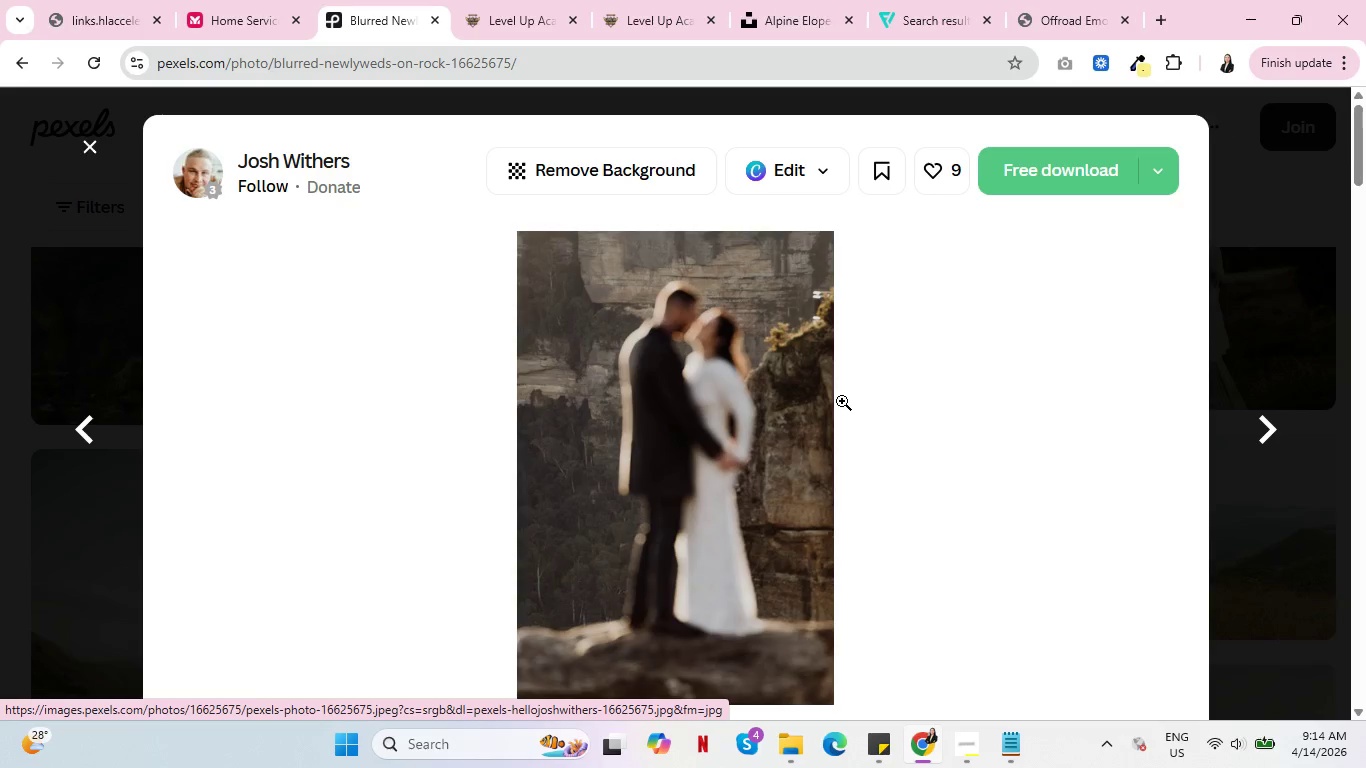 
scroll: coordinate [357, 437], scroll_direction: down, amount: 35.0
 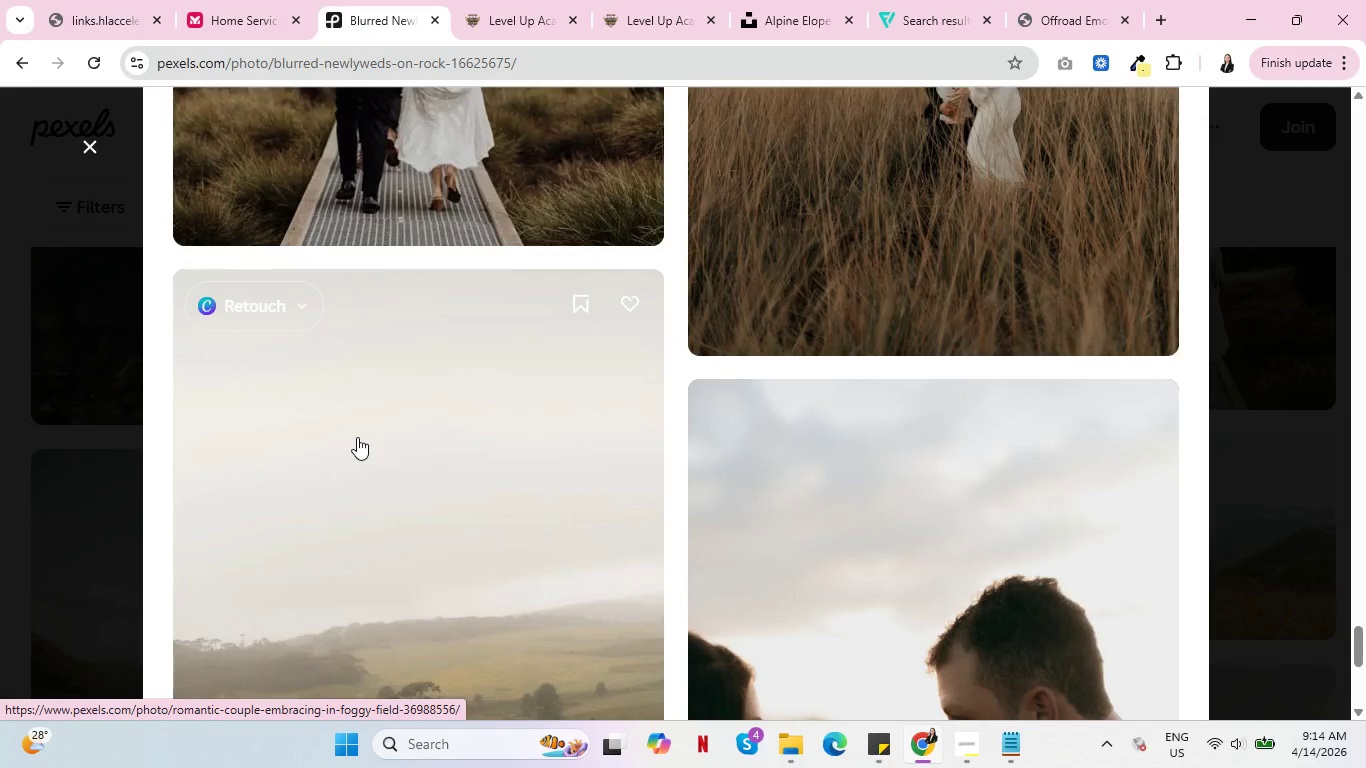 
scroll: coordinate [523, 412], scroll_direction: down, amount: 27.0
 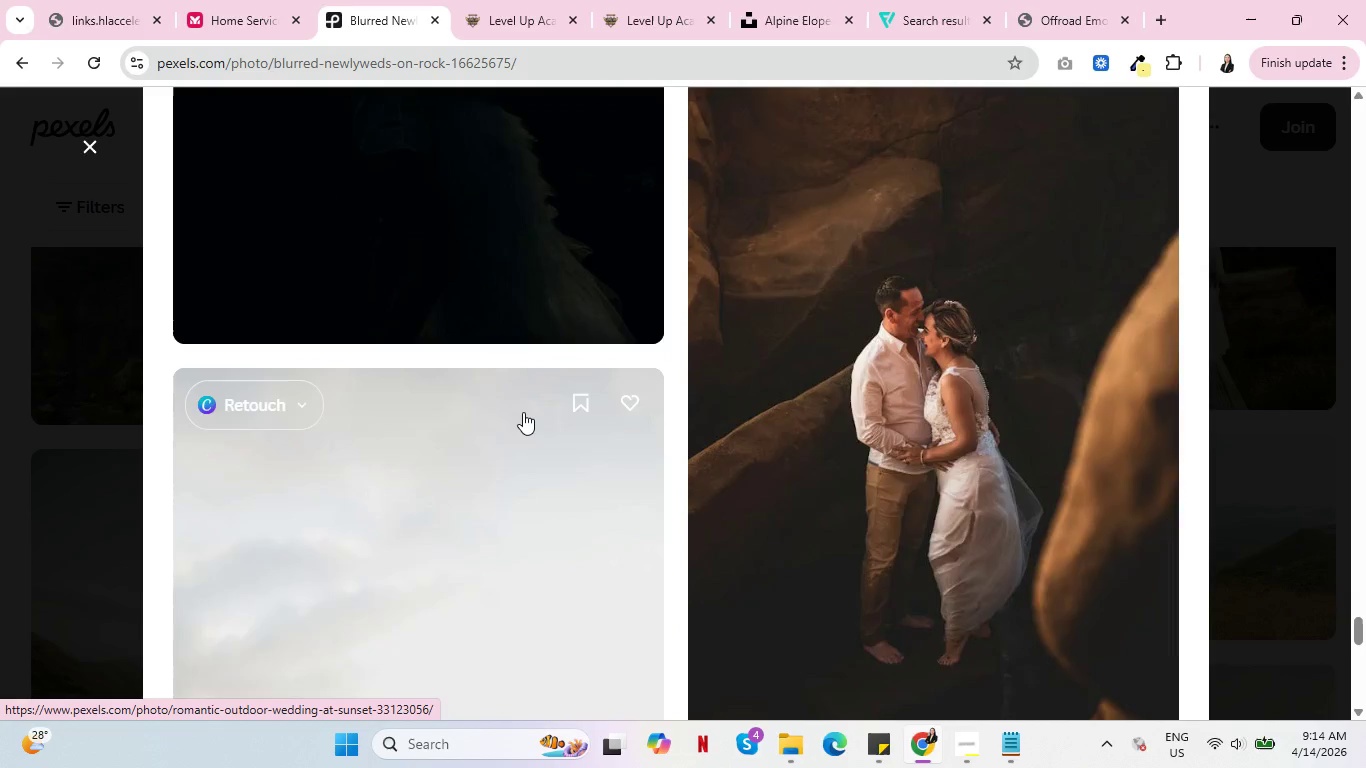 
scroll: coordinate [523, 412], scroll_direction: down, amount: 6.0
 